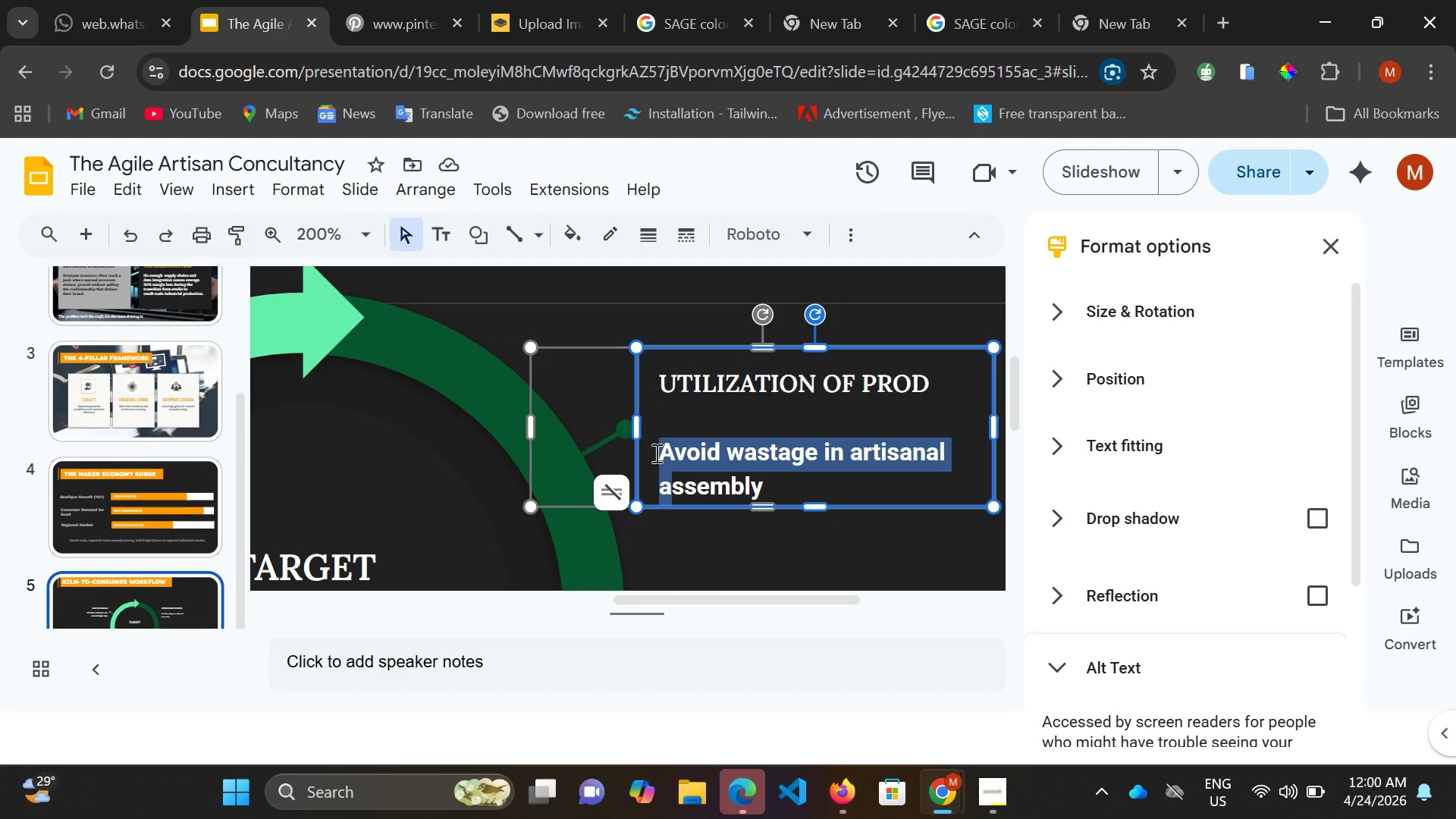 
hold_key(key=ArrowRight, duration=0.39)
 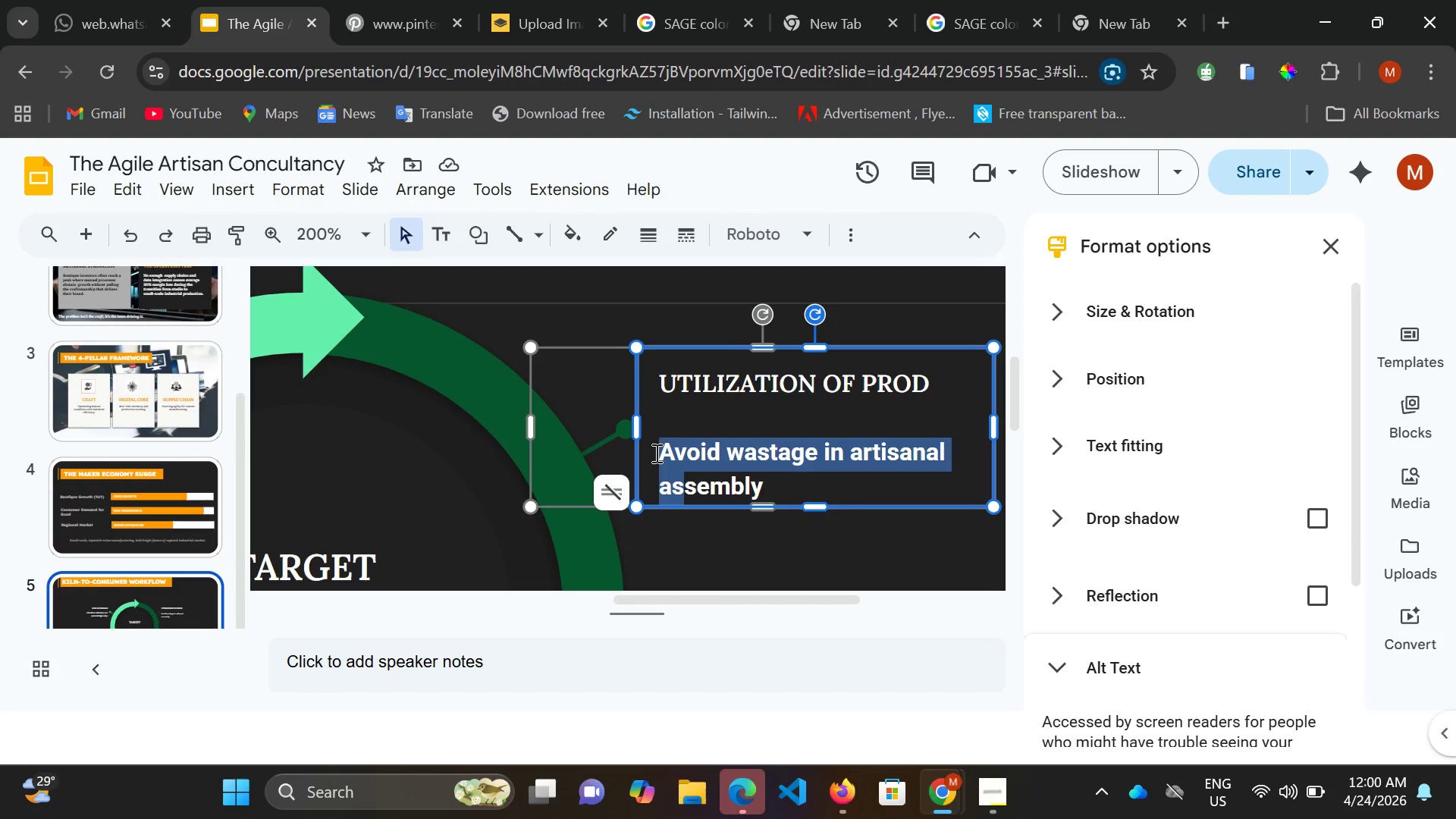 
hold_key(key=ArrowRight, duration=0.83)
 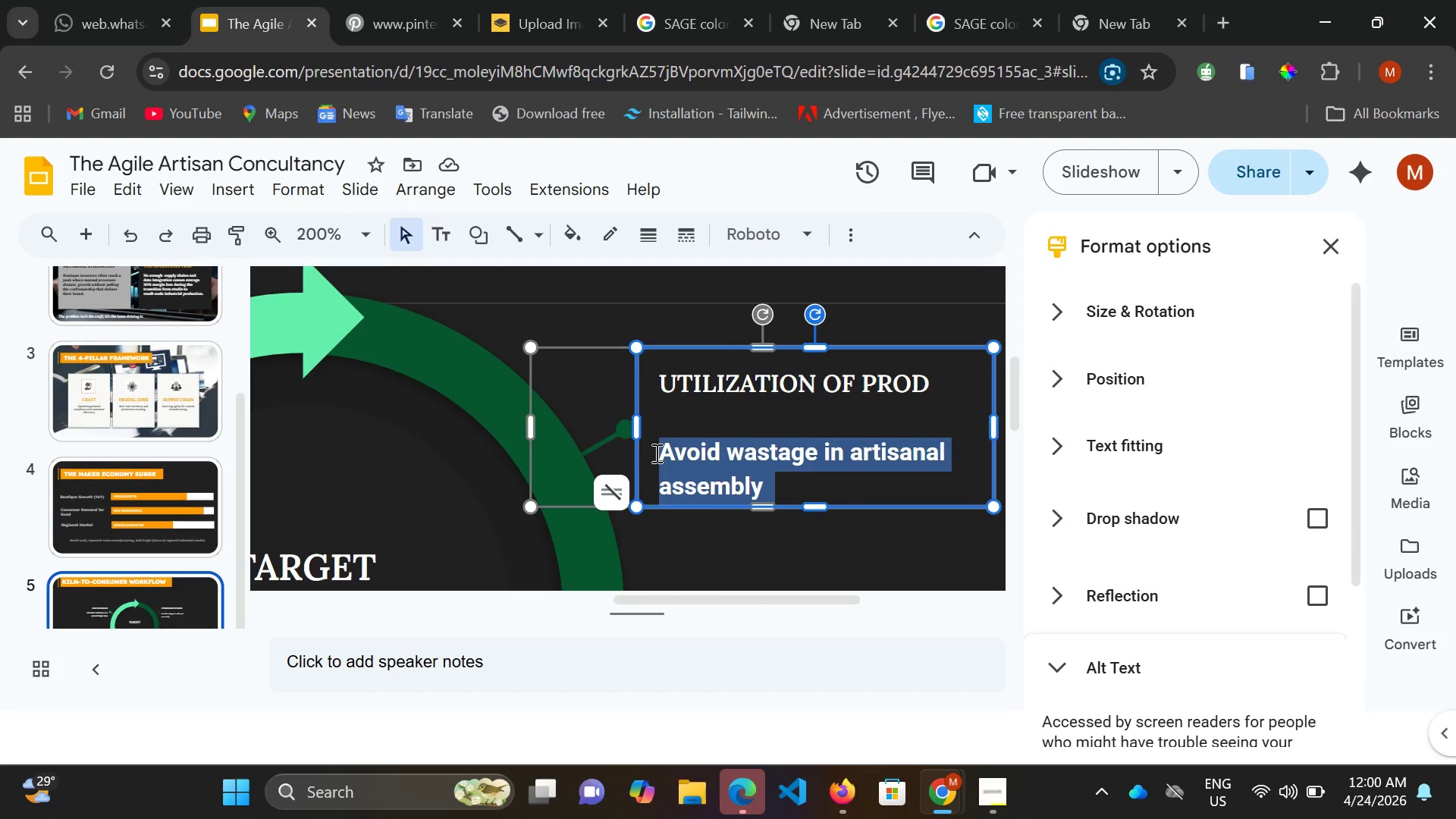 
hold_key(key=ArrowRight, duration=28.84)
 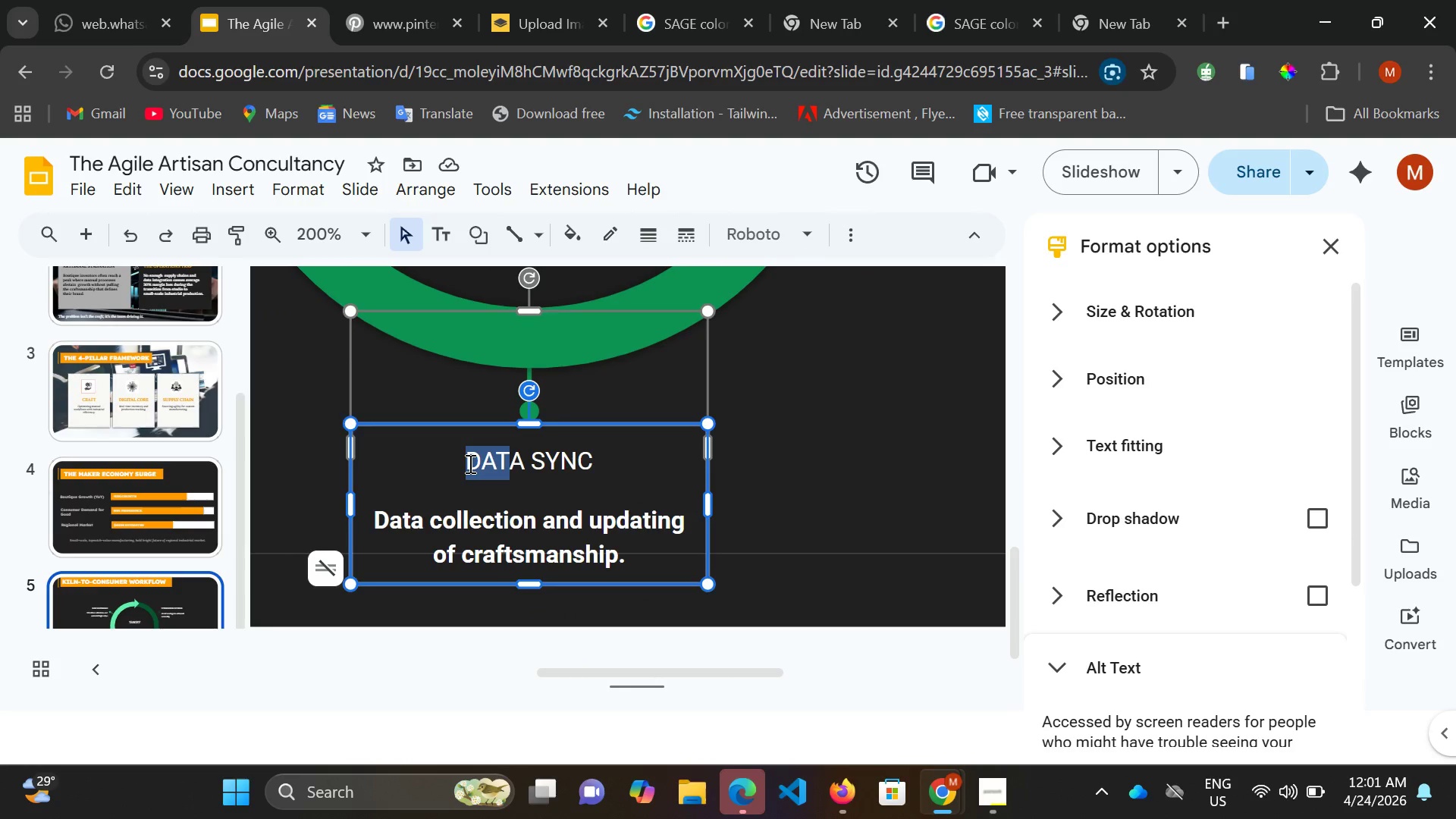 
left_click([807, 233])
 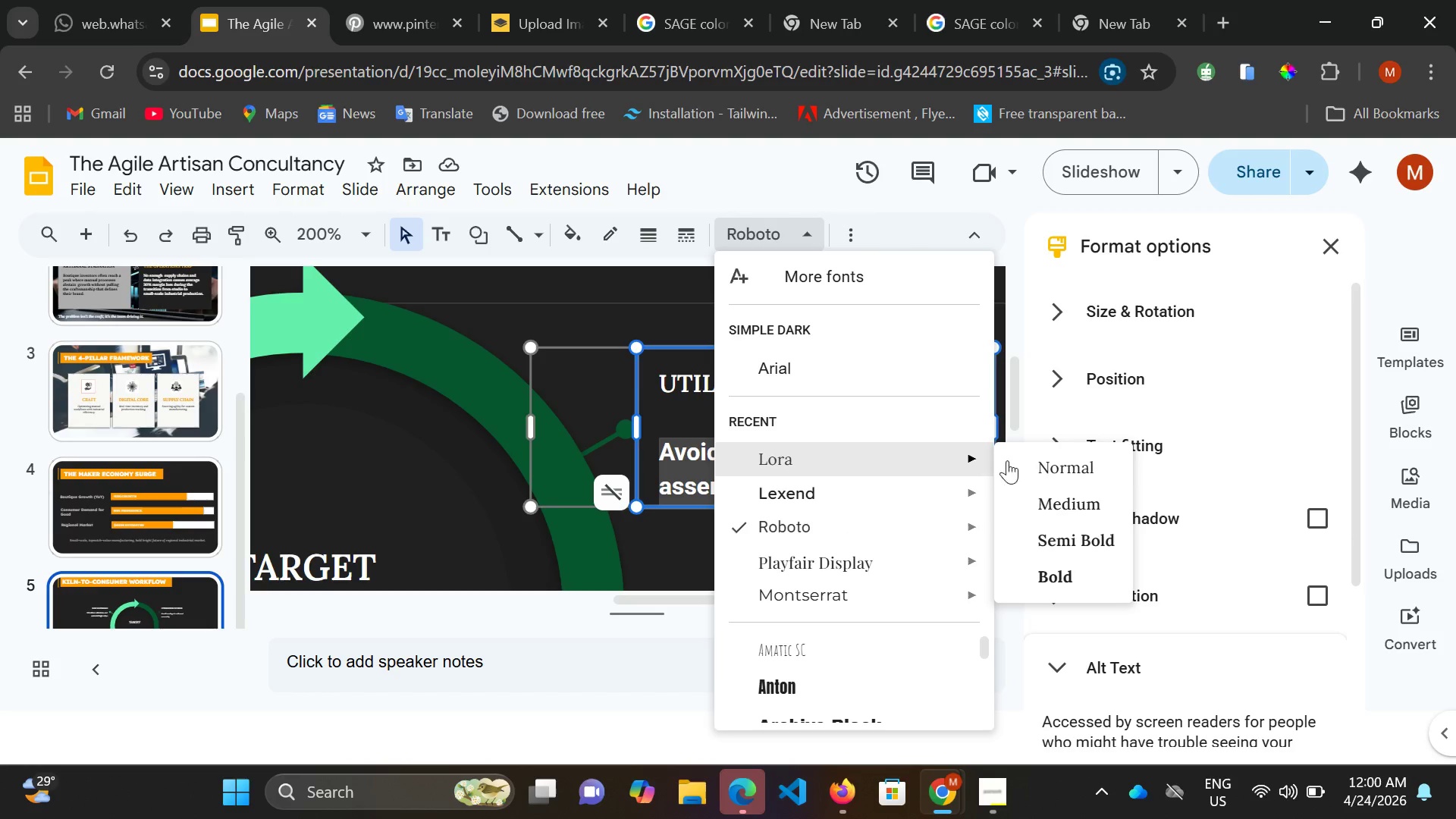 
left_click([1046, 497])
 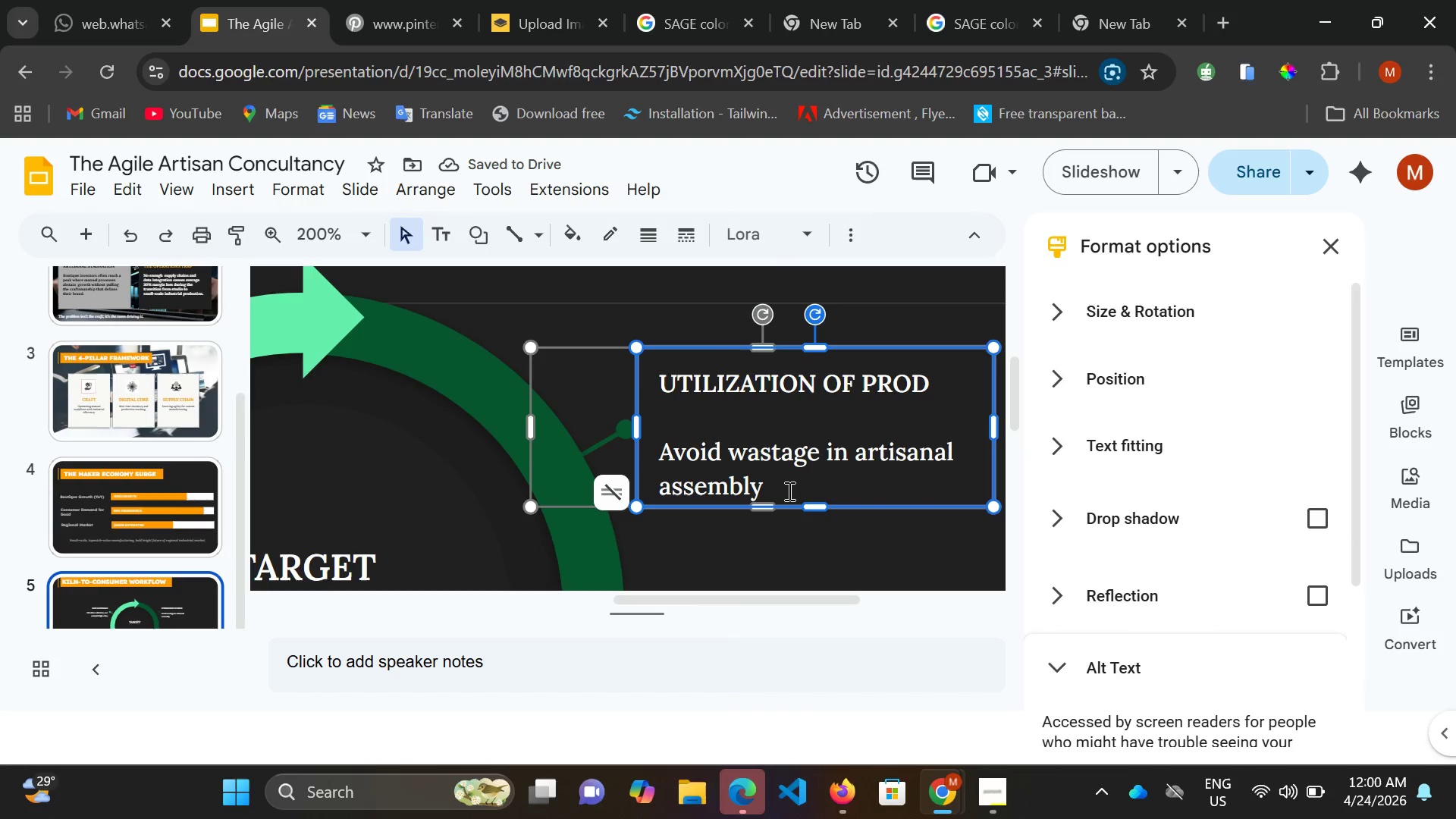 
key(Period)
 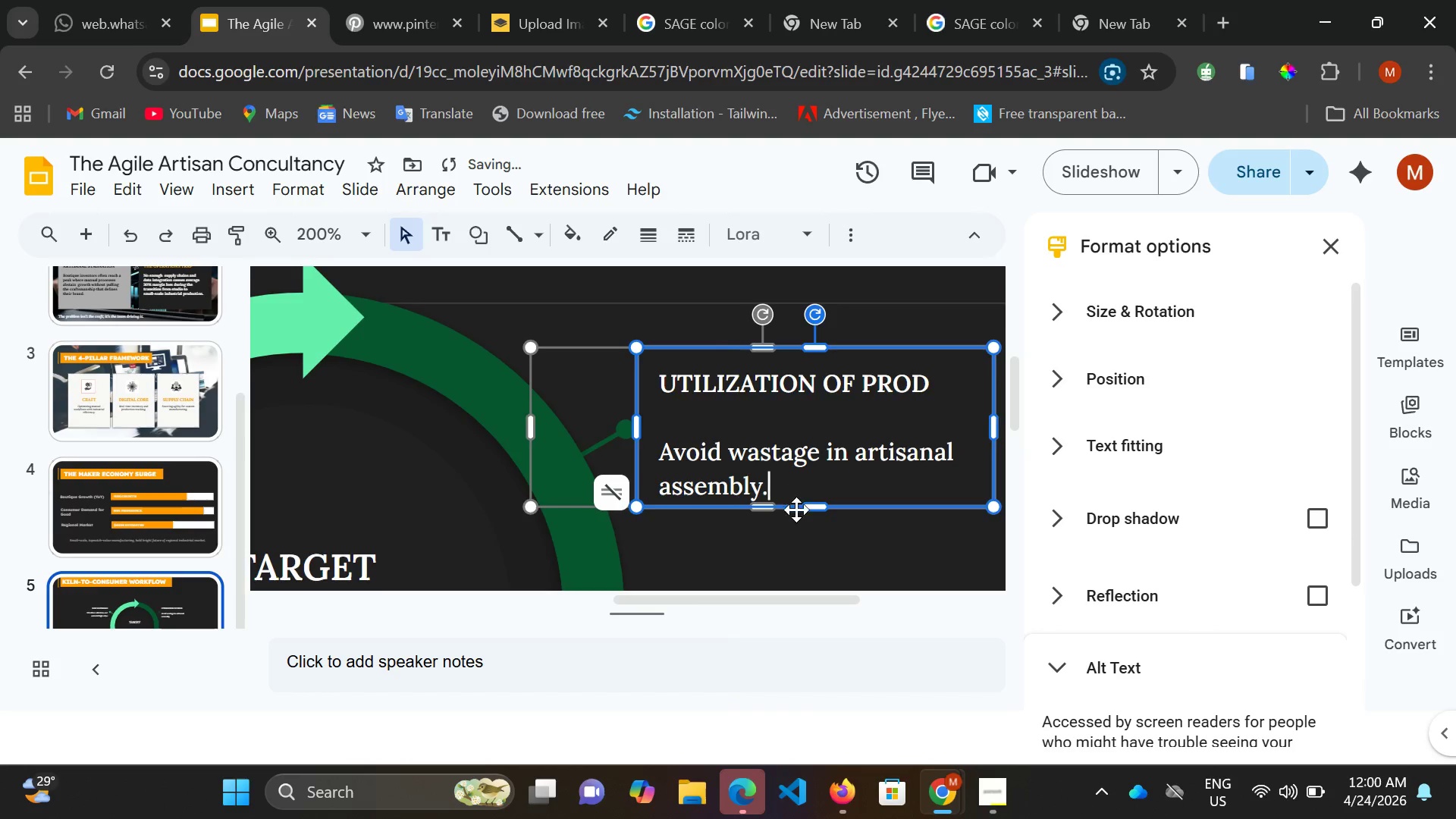 
scroll: coordinate [753, 551], scroll_direction: down, amount: 4.0
 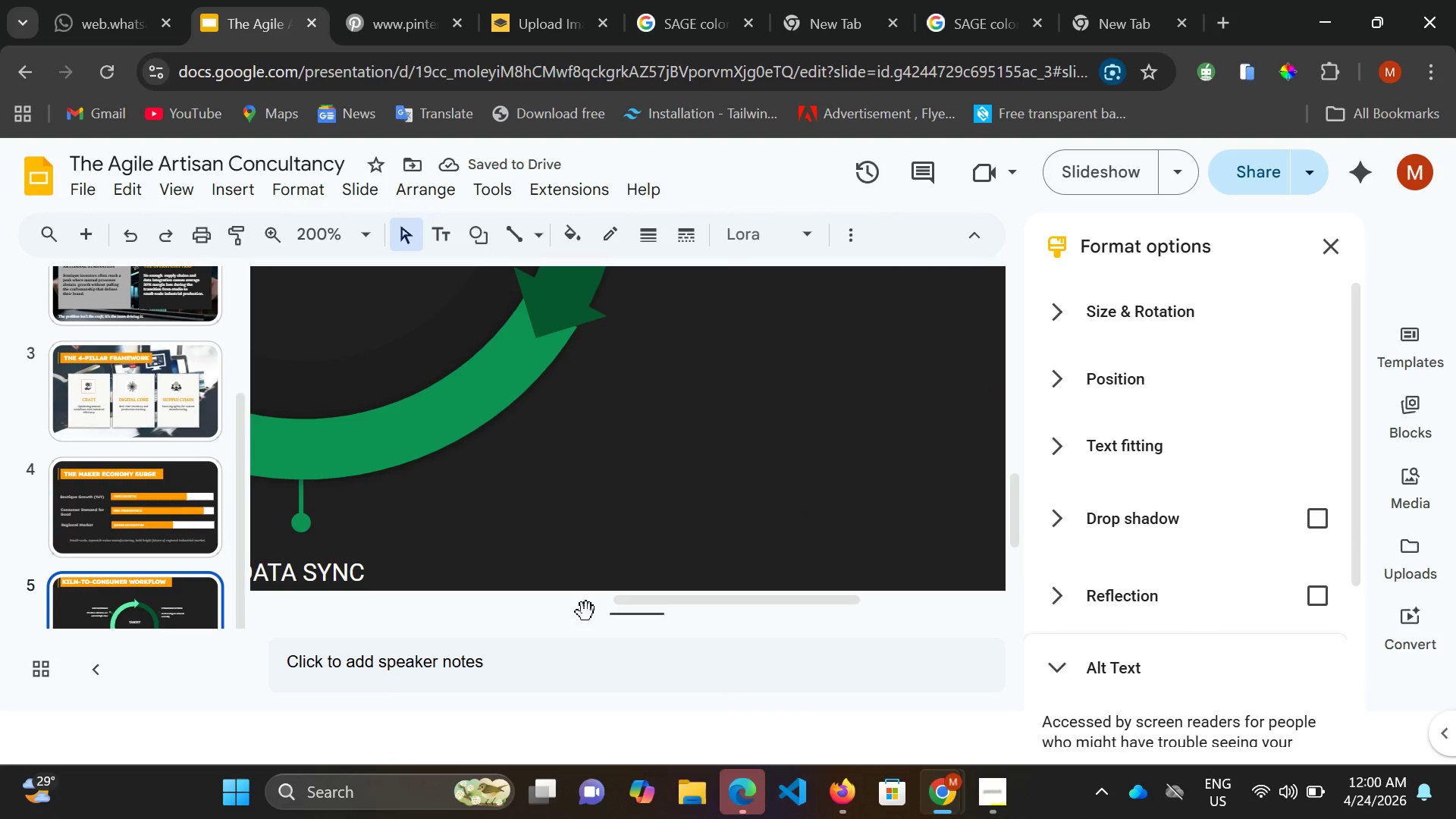 
left_click([560, 618])
 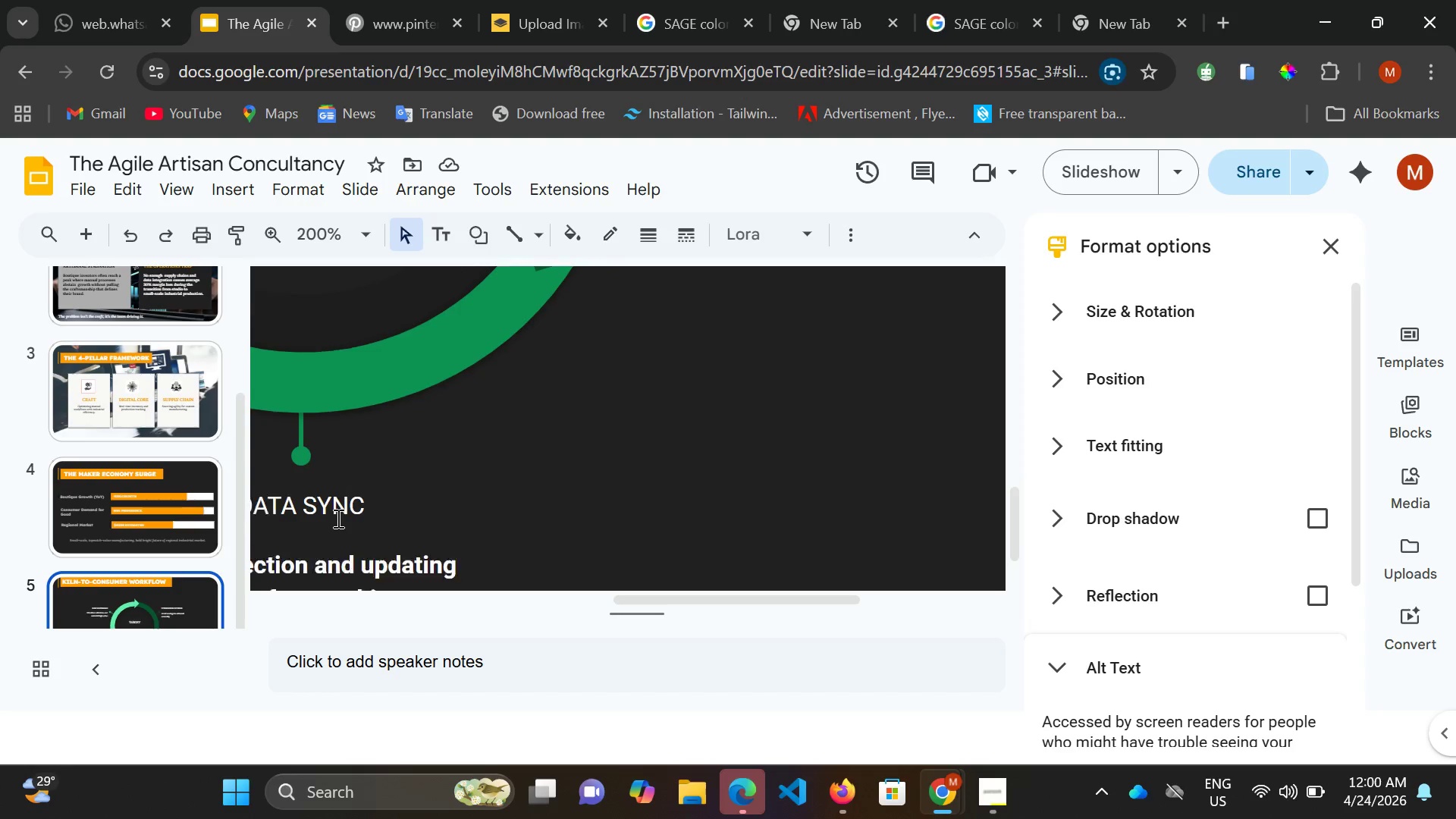 
scroll: coordinate [337, 518], scroll_direction: down, amount: 2.0
 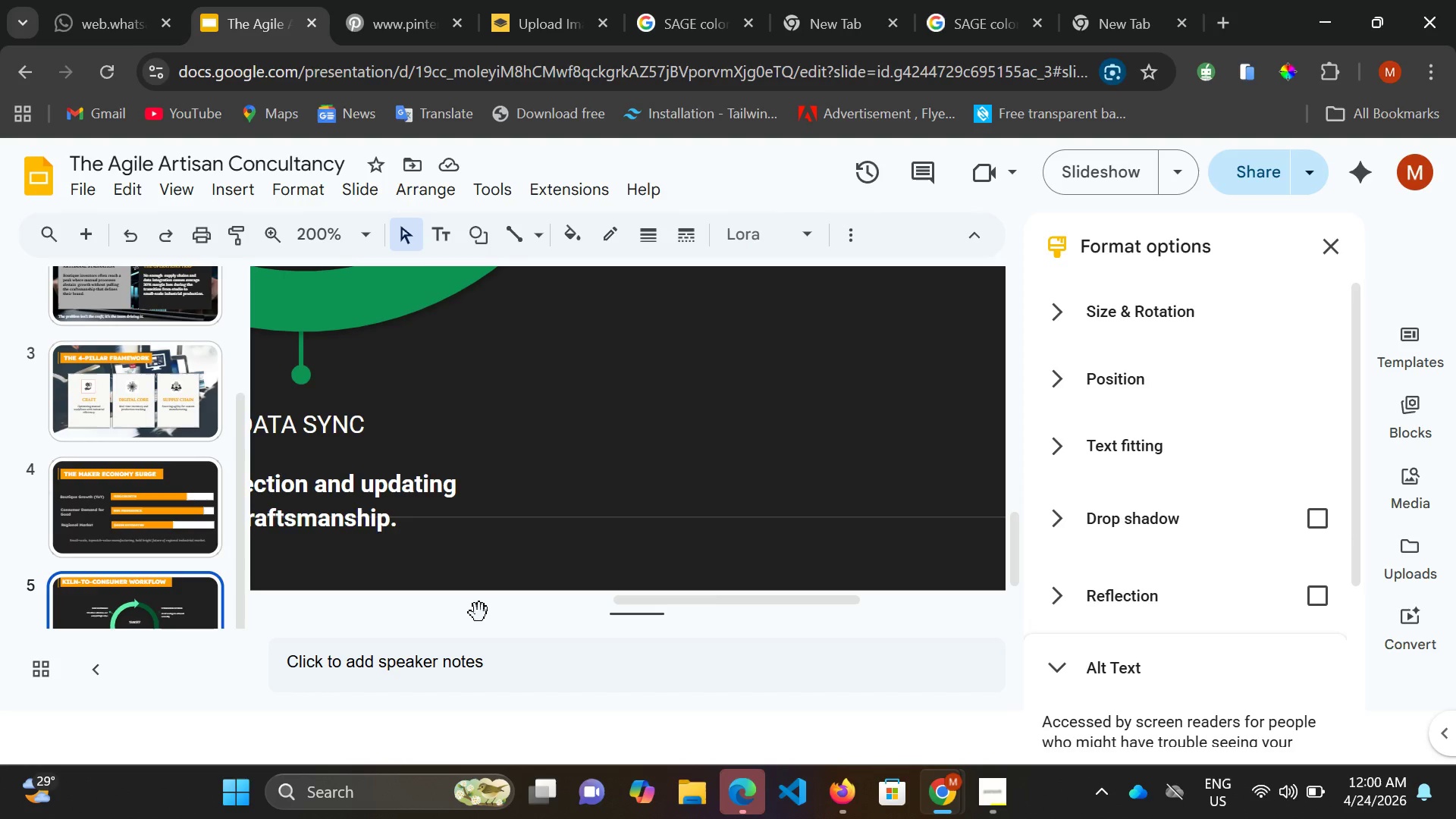 
left_click([479, 613])
 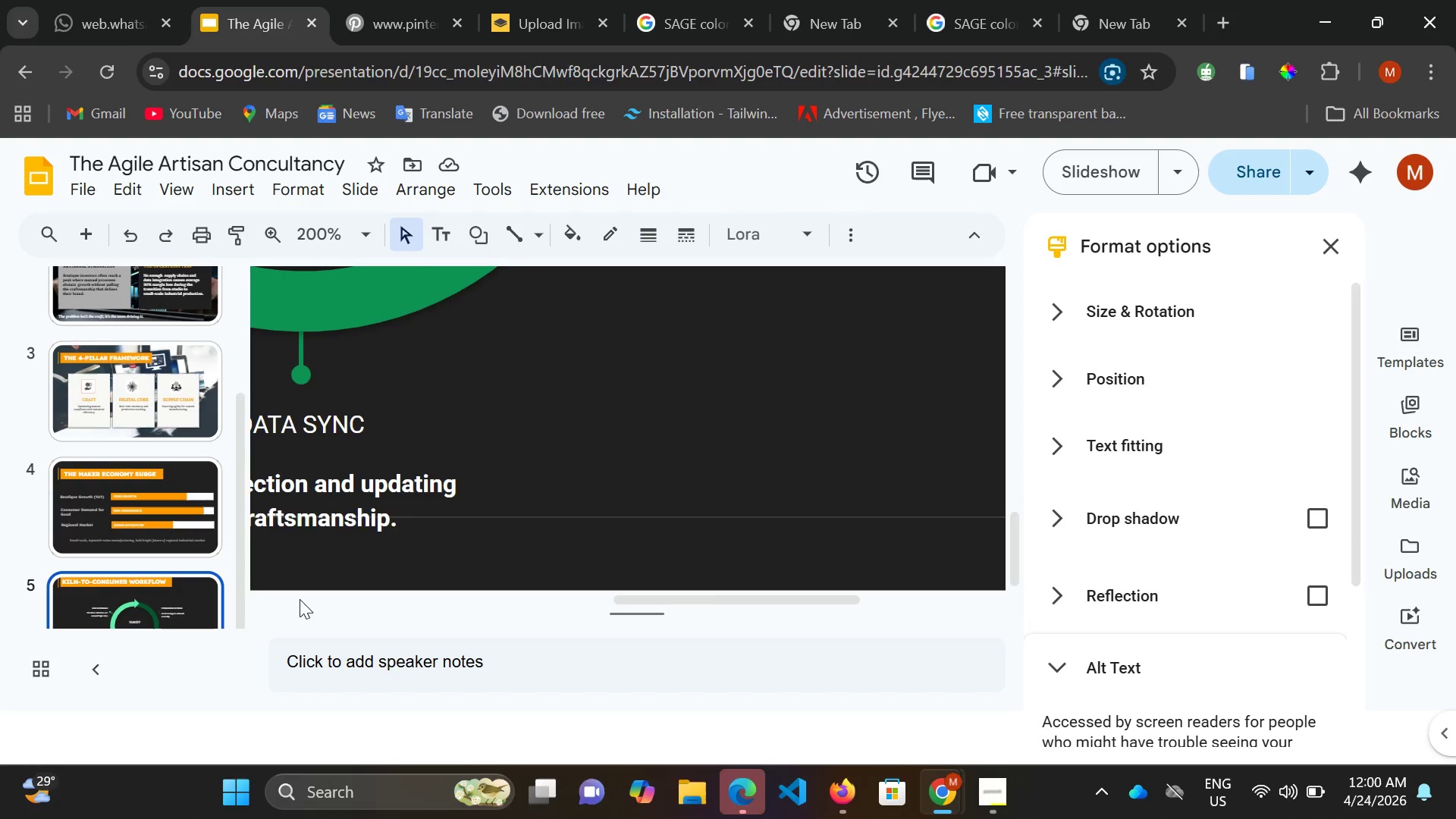 
scroll: coordinate [297, 595], scroll_direction: down, amount: 2.0
 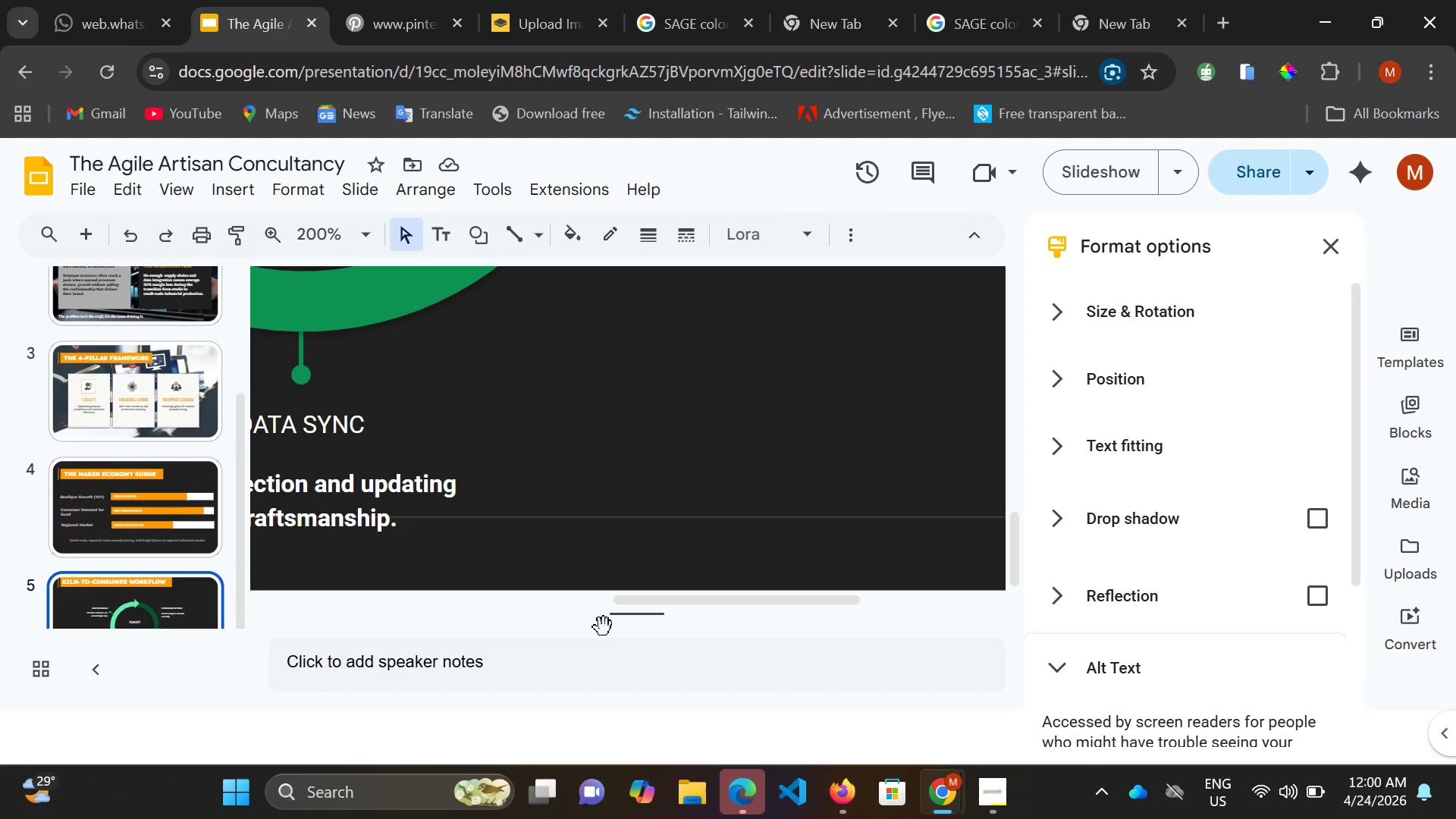 
double_click([603, 627])
 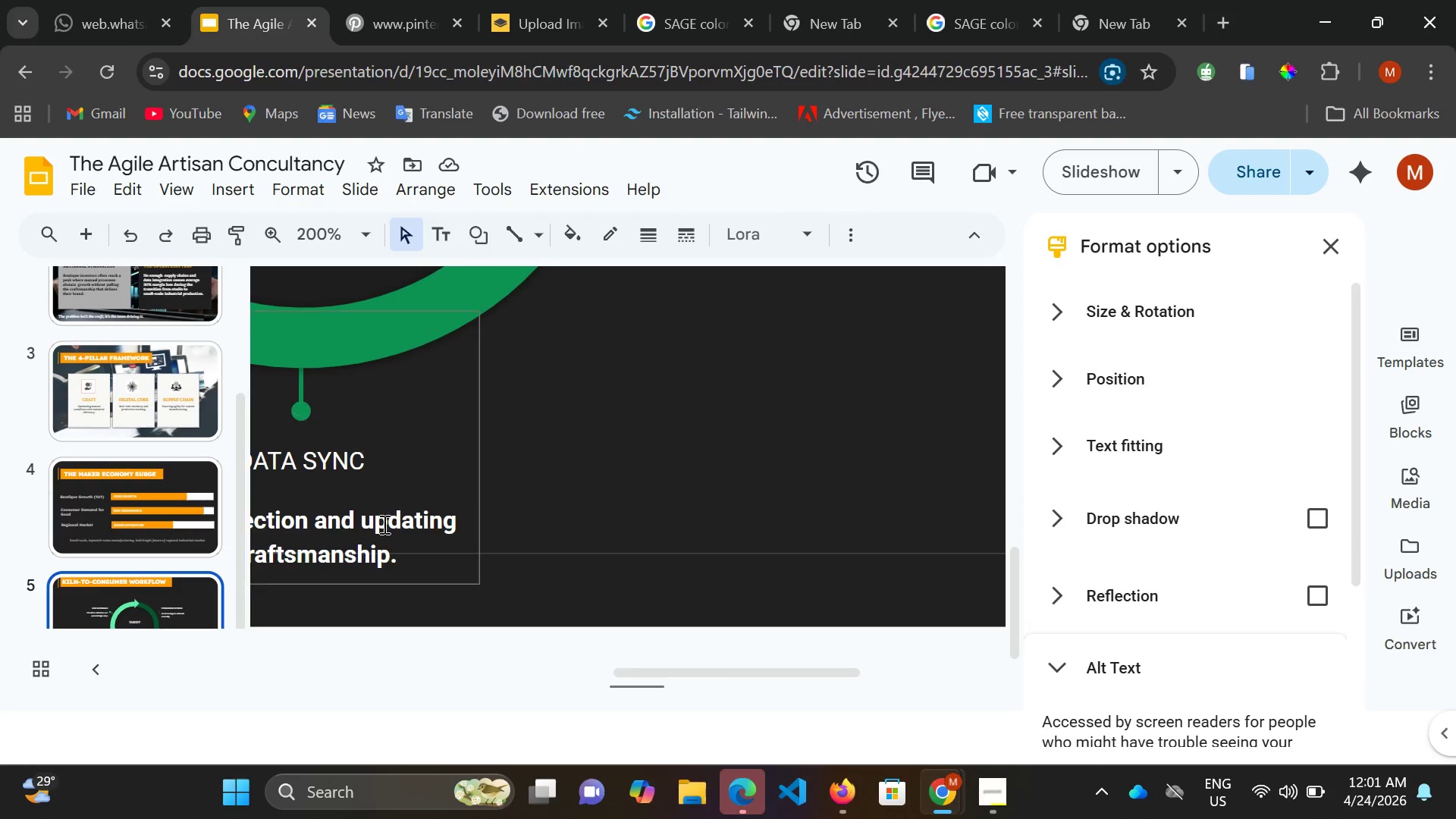 
scroll: coordinate [438, 469], scroll_direction: down, amount: 4.0
 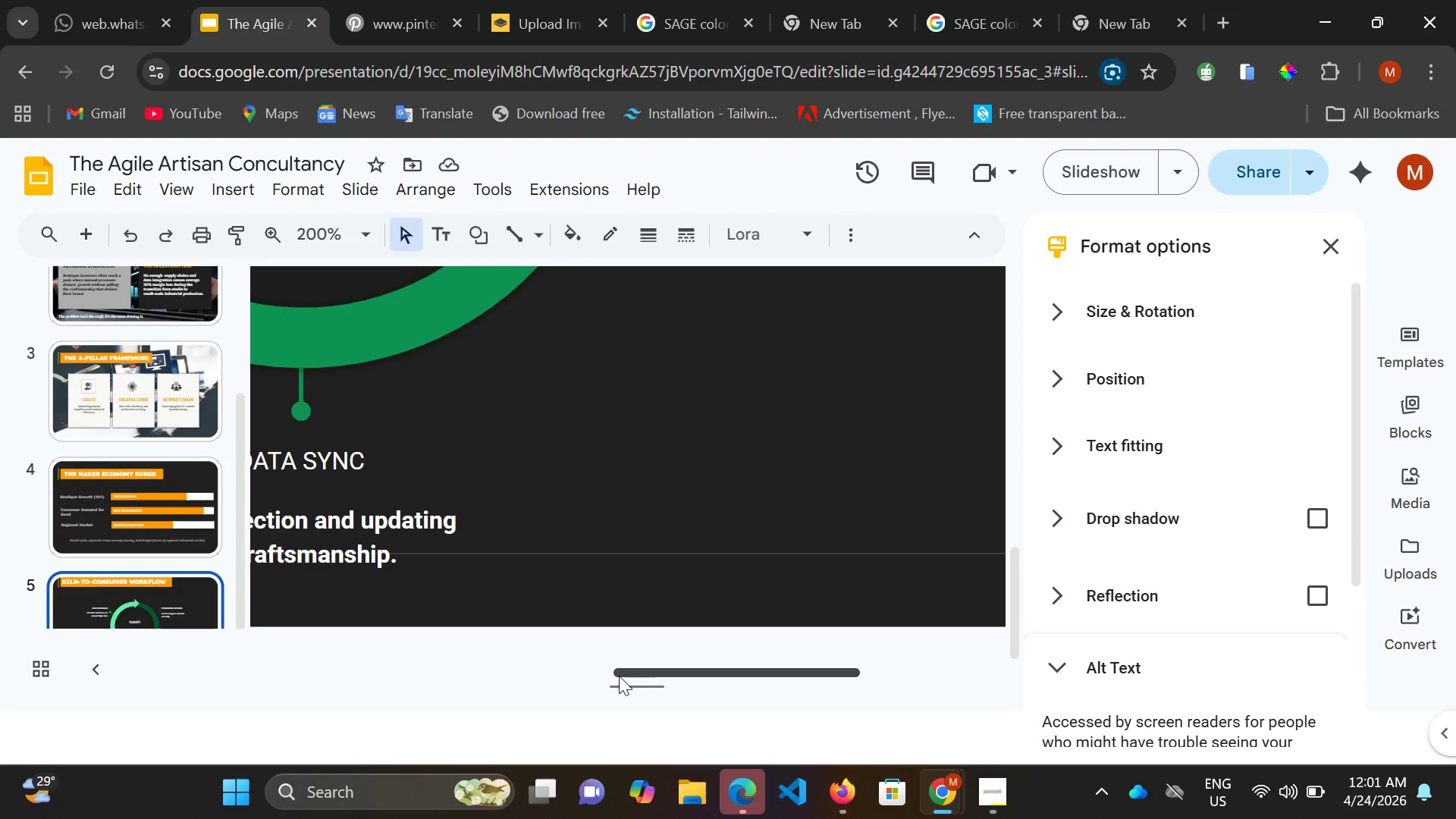 
left_click_drag(start_coordinate=[619, 676], to_coordinate=[542, 664])
 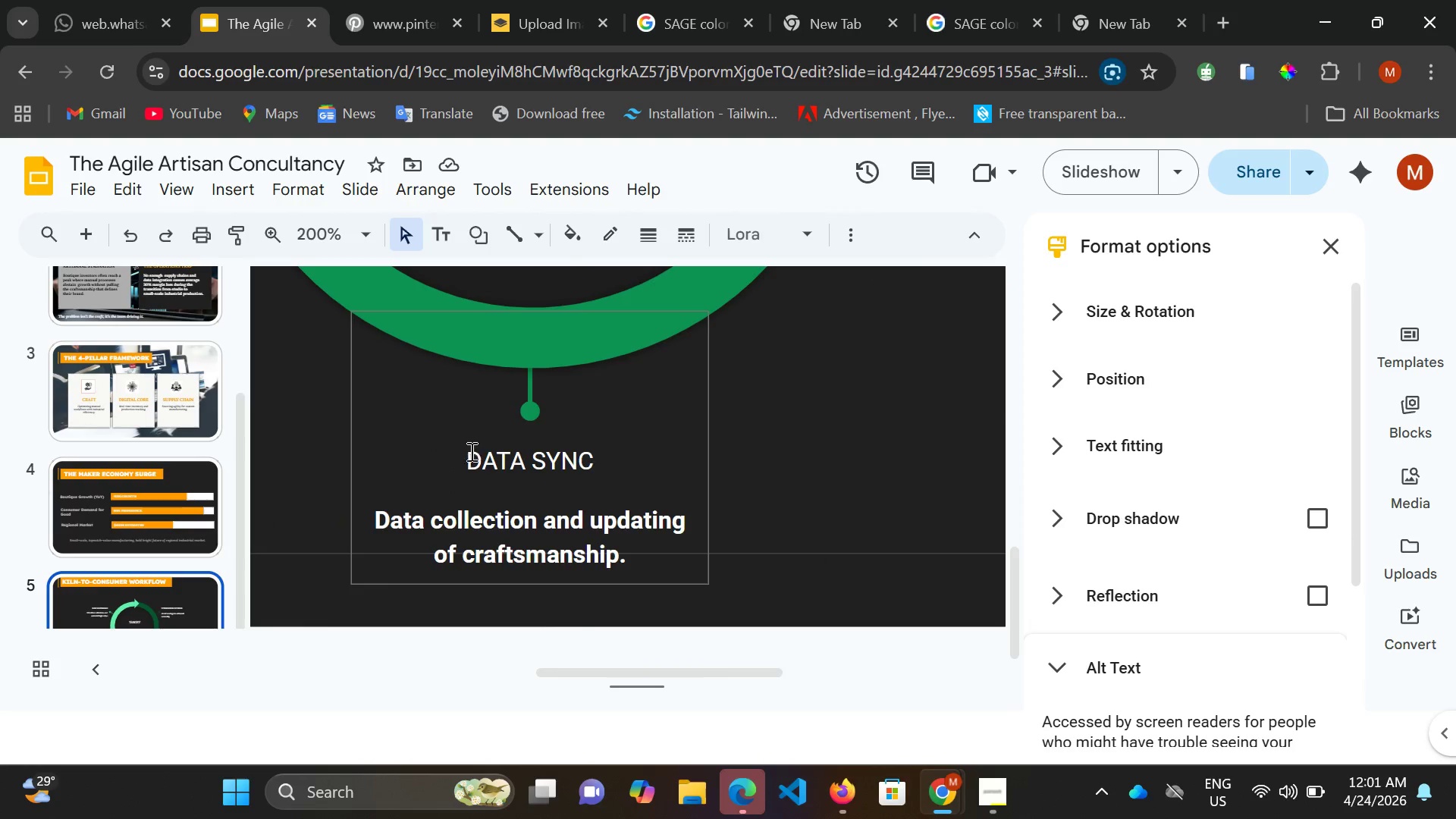 
left_click([470, 451])
 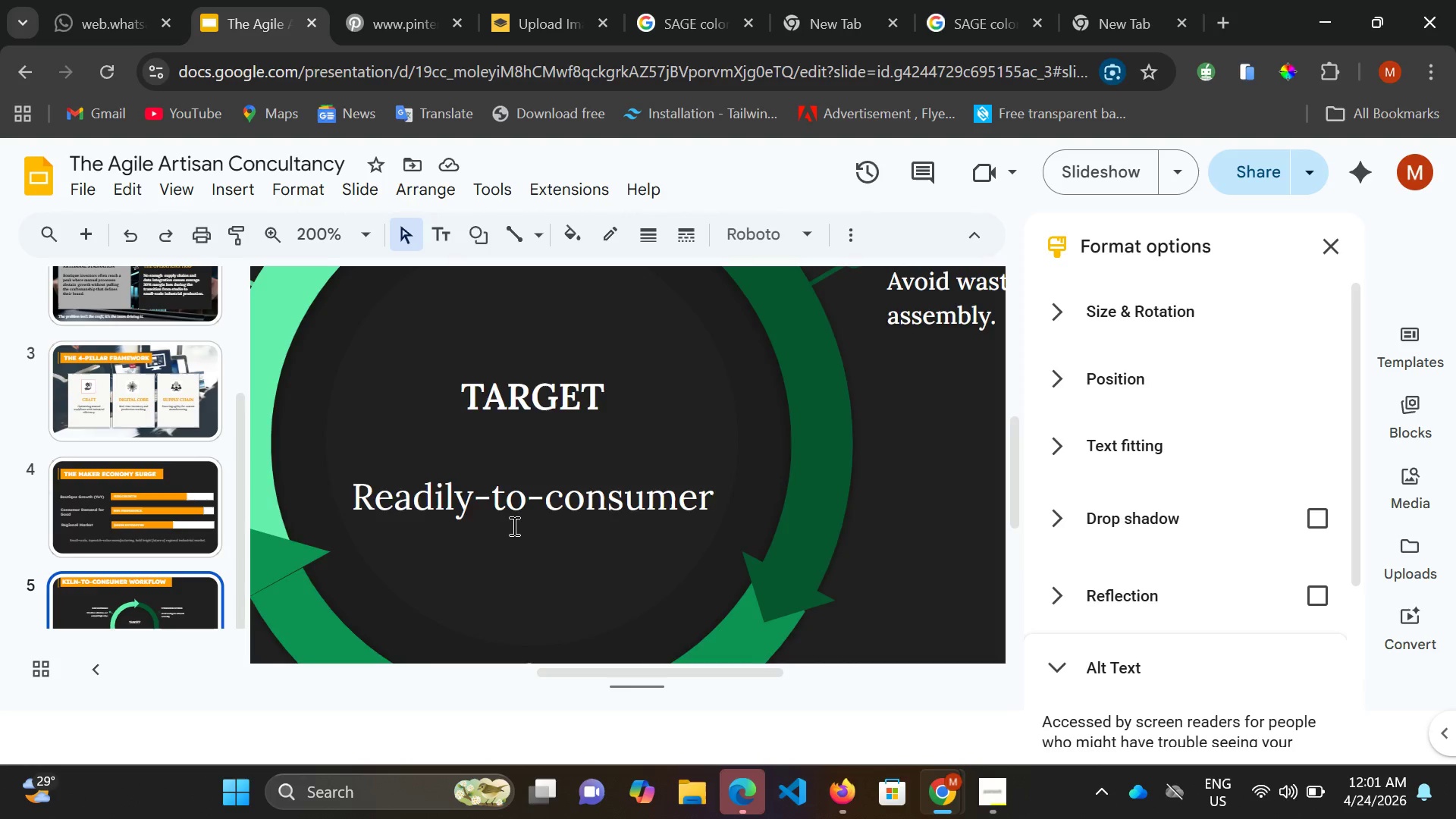 
scroll: coordinate [428, 542], scroll_direction: down, amount: 6.0
 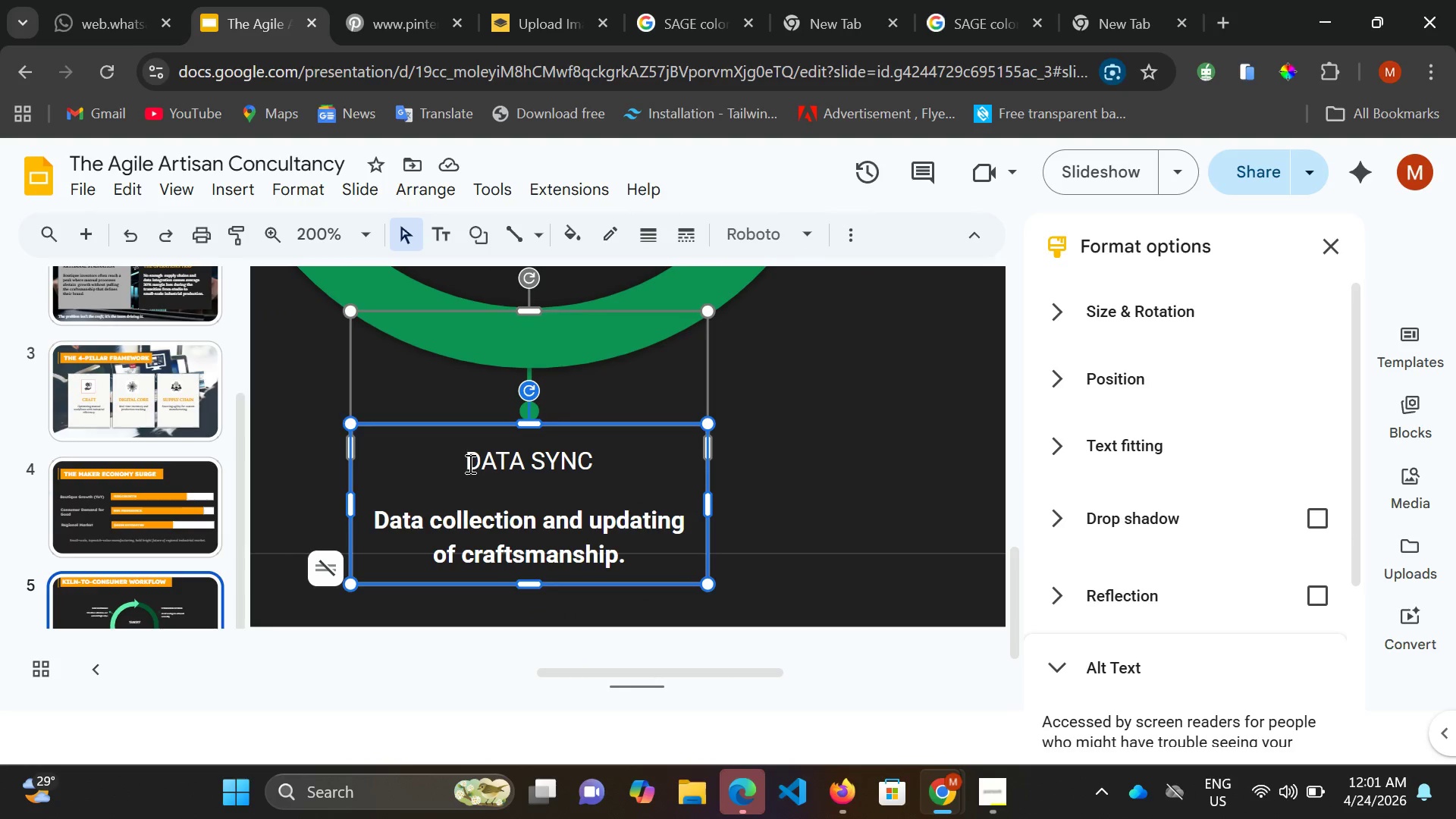 
left_click([469, 463])
 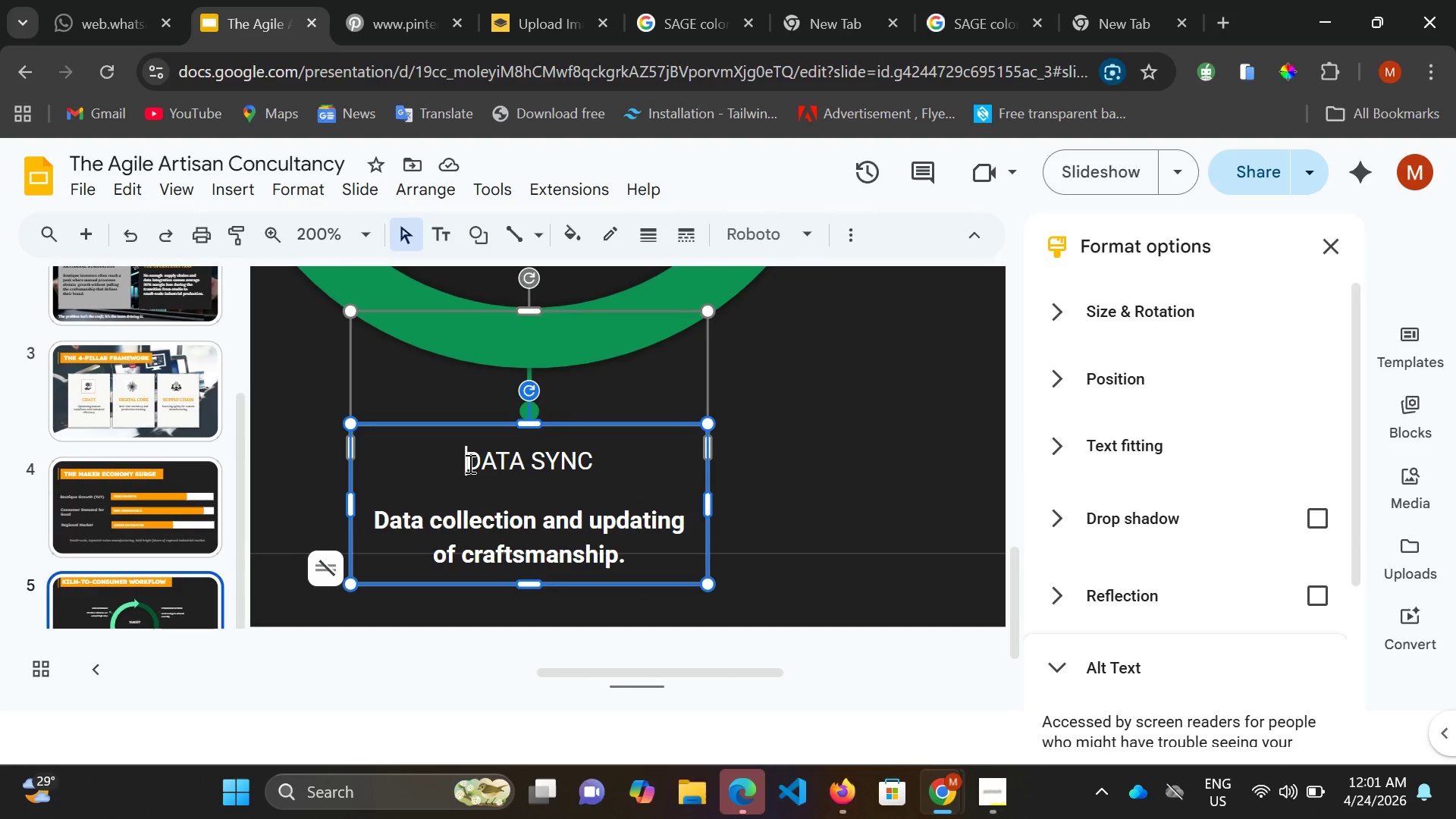 
key(Shift+ArrowRight)
 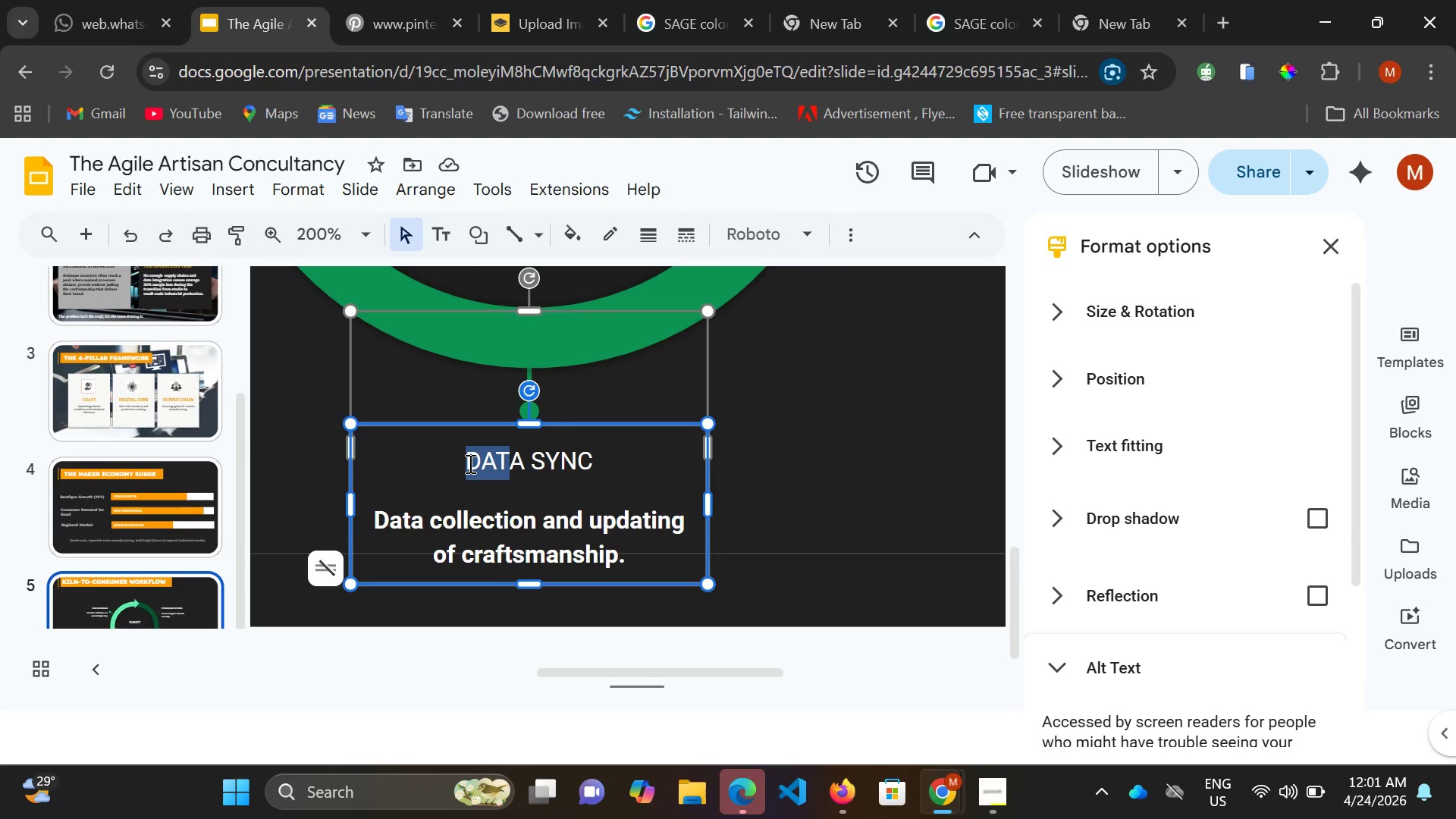 
key(Shift+ArrowRight)
 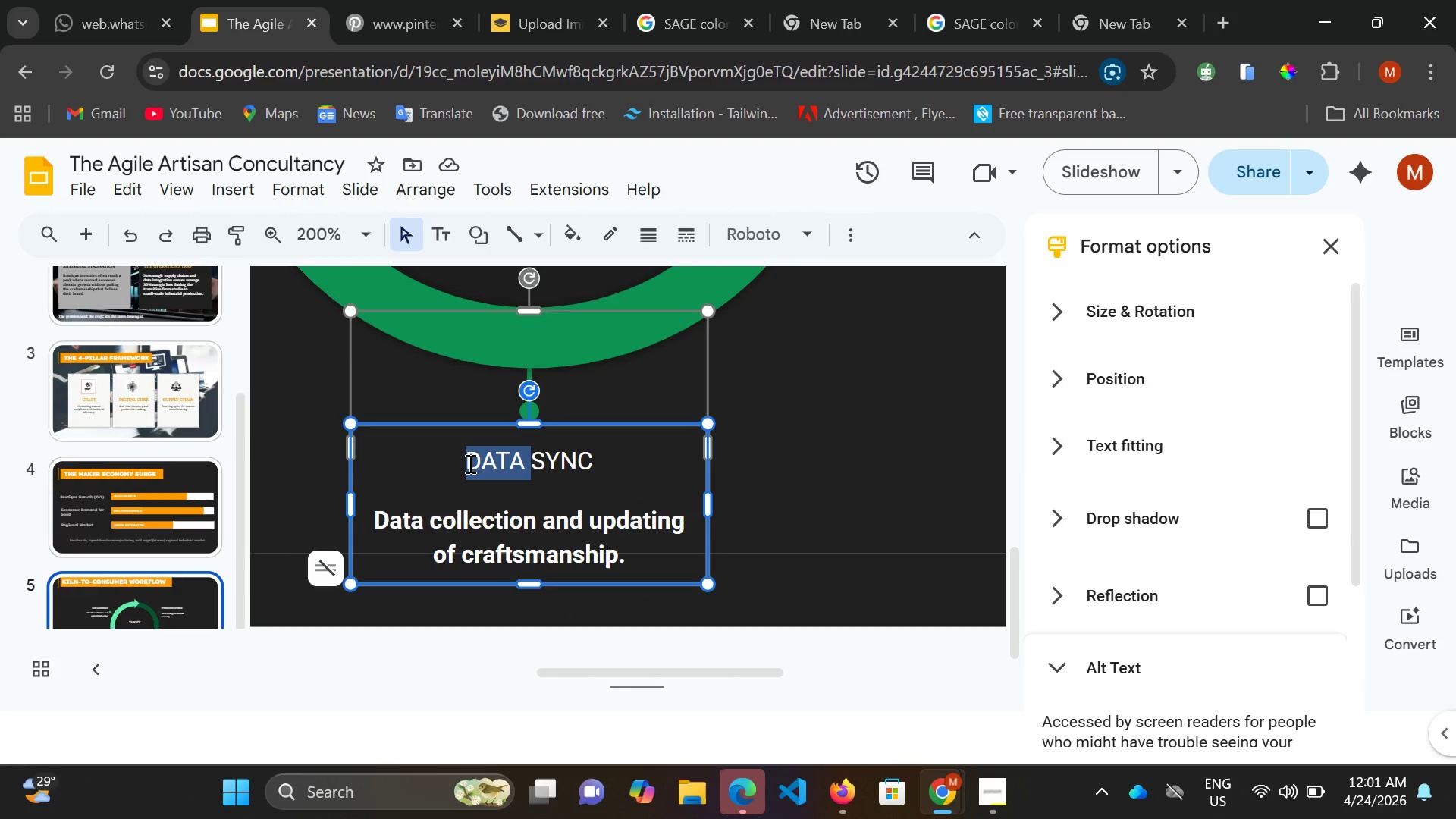 
key(Shift+ArrowRight)
 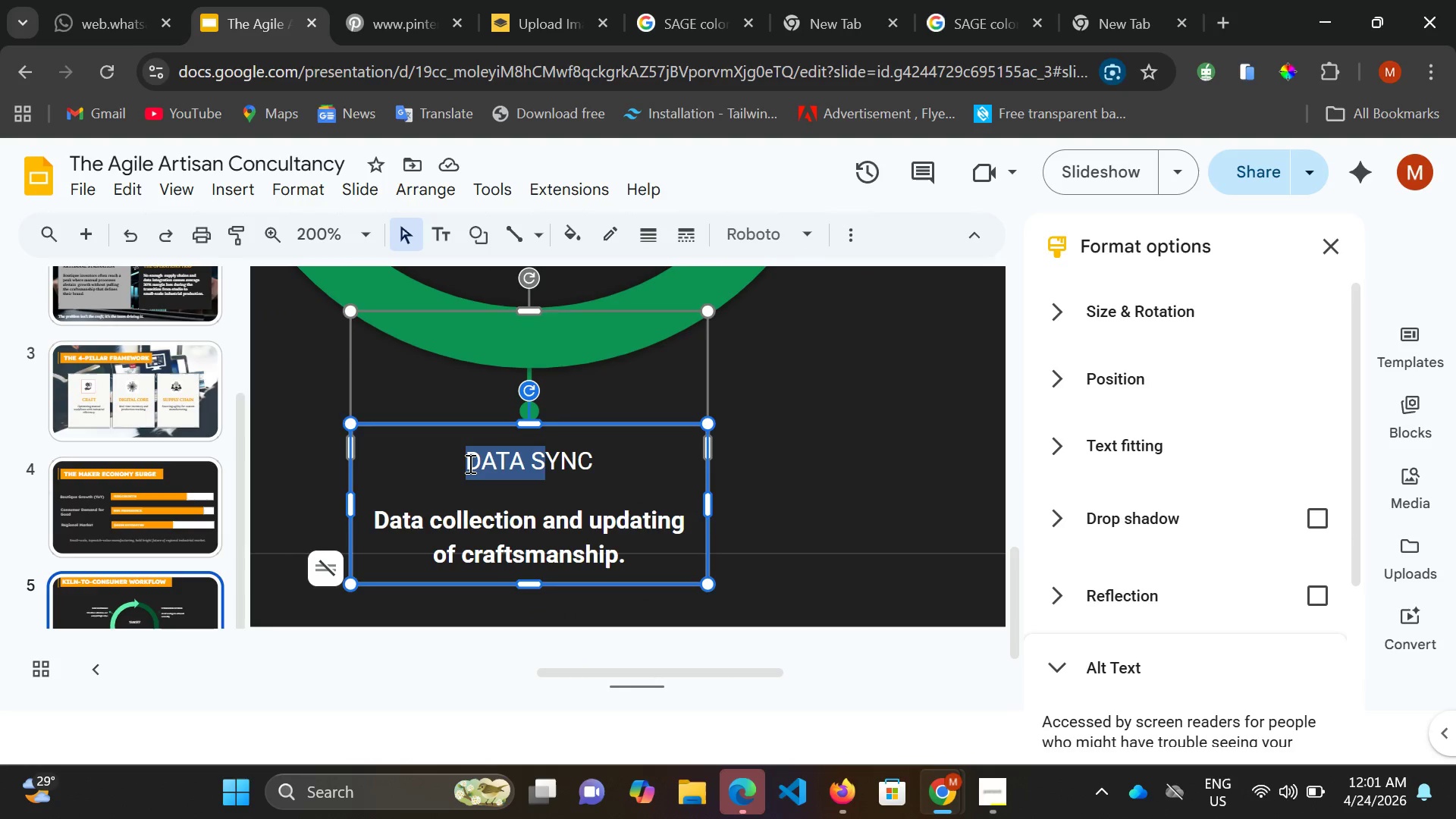 
key(Shift+ArrowRight)
 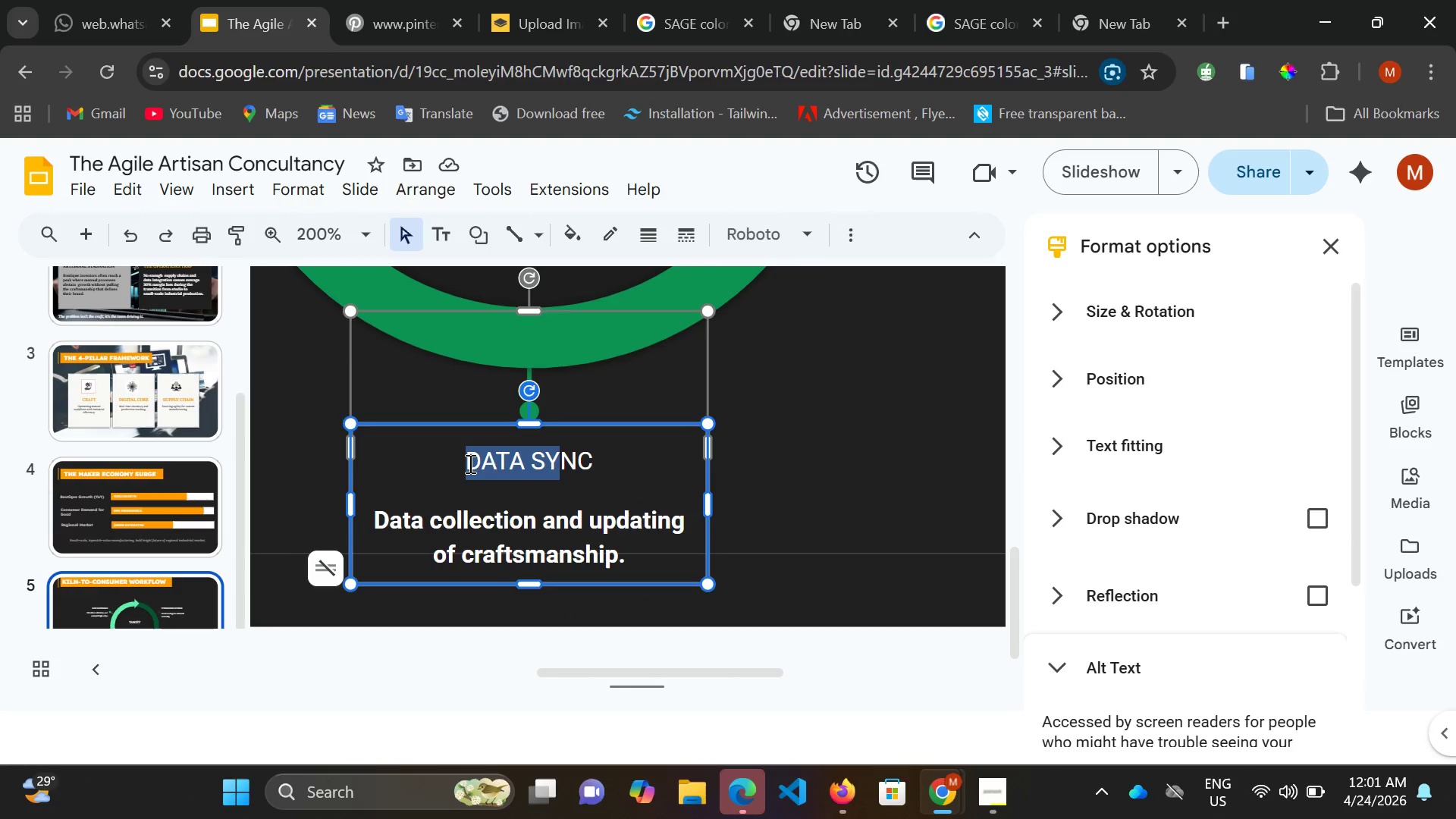 
key(Shift+ArrowRight)
 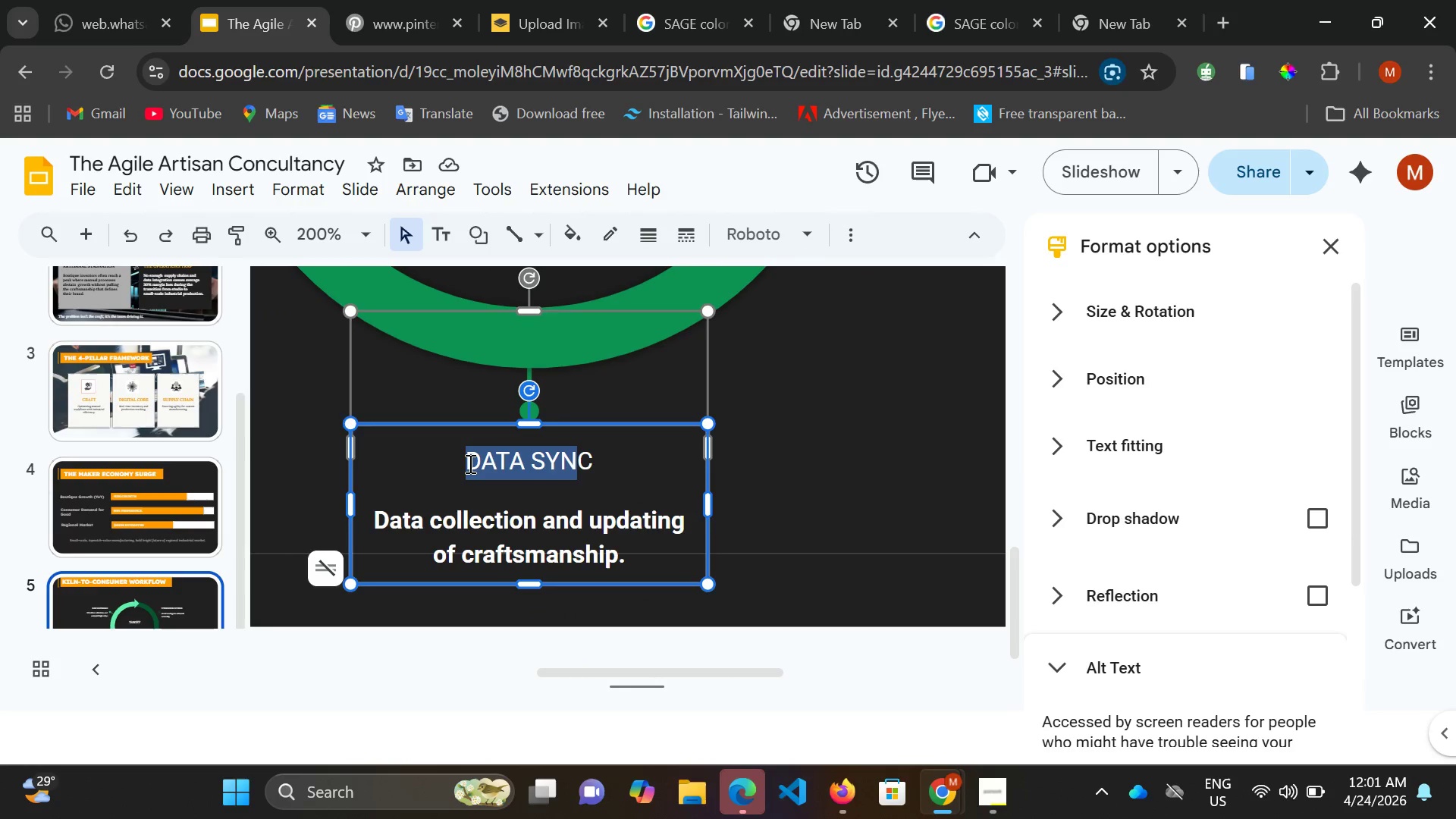 
key(Shift+ArrowRight)
 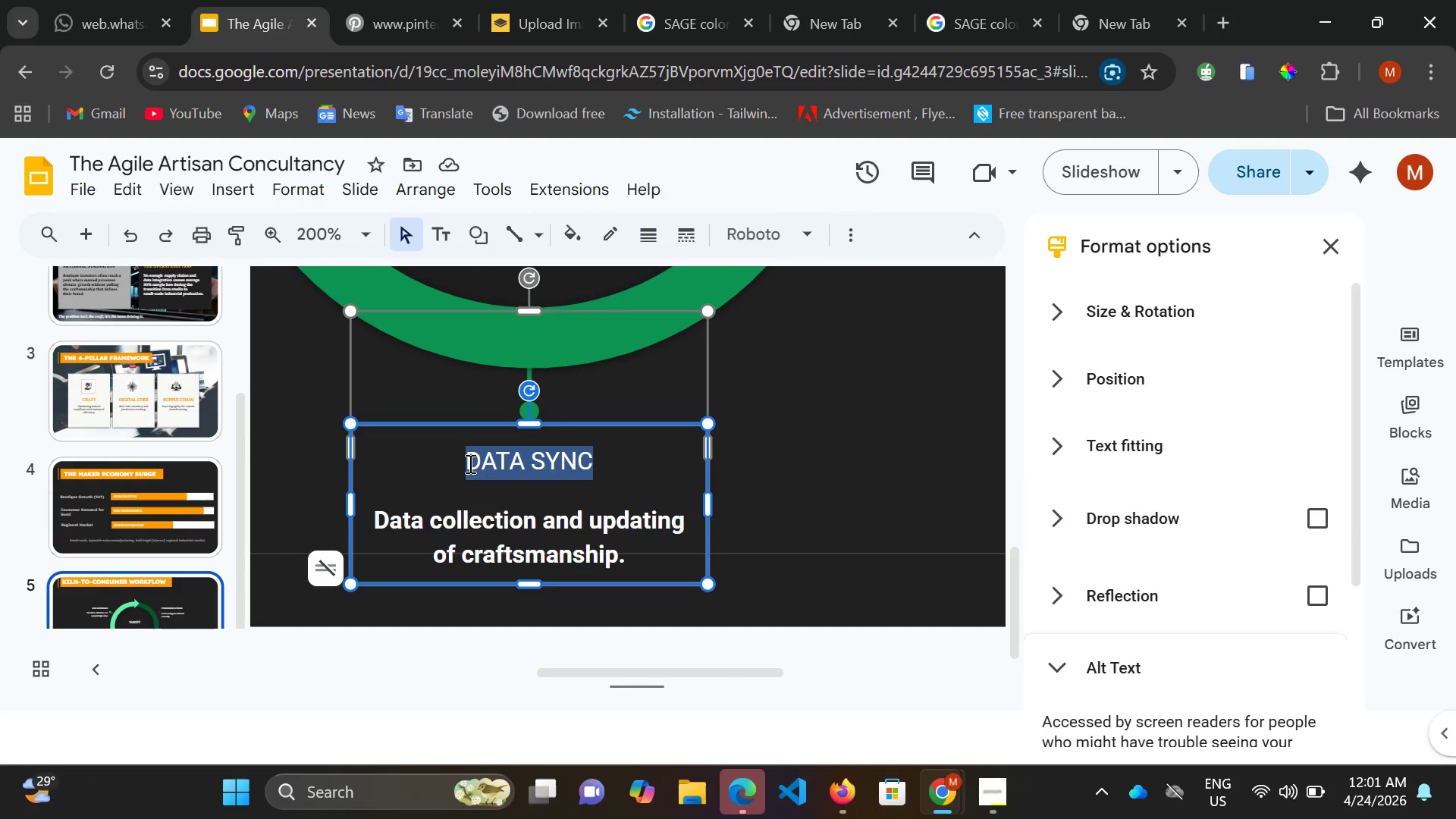 
key(Shift+ArrowRight)
 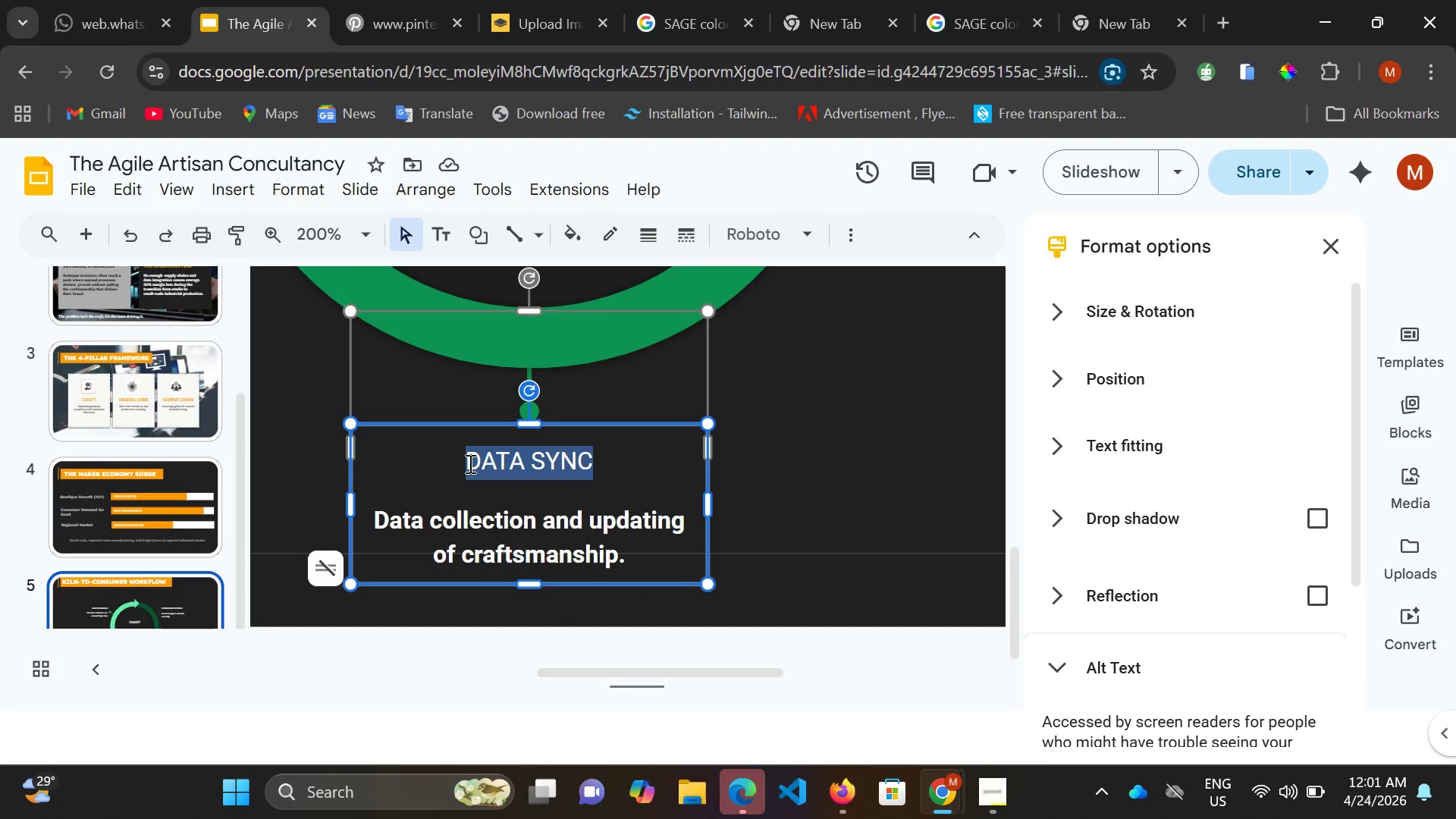 
key(Shift+ArrowRight)
 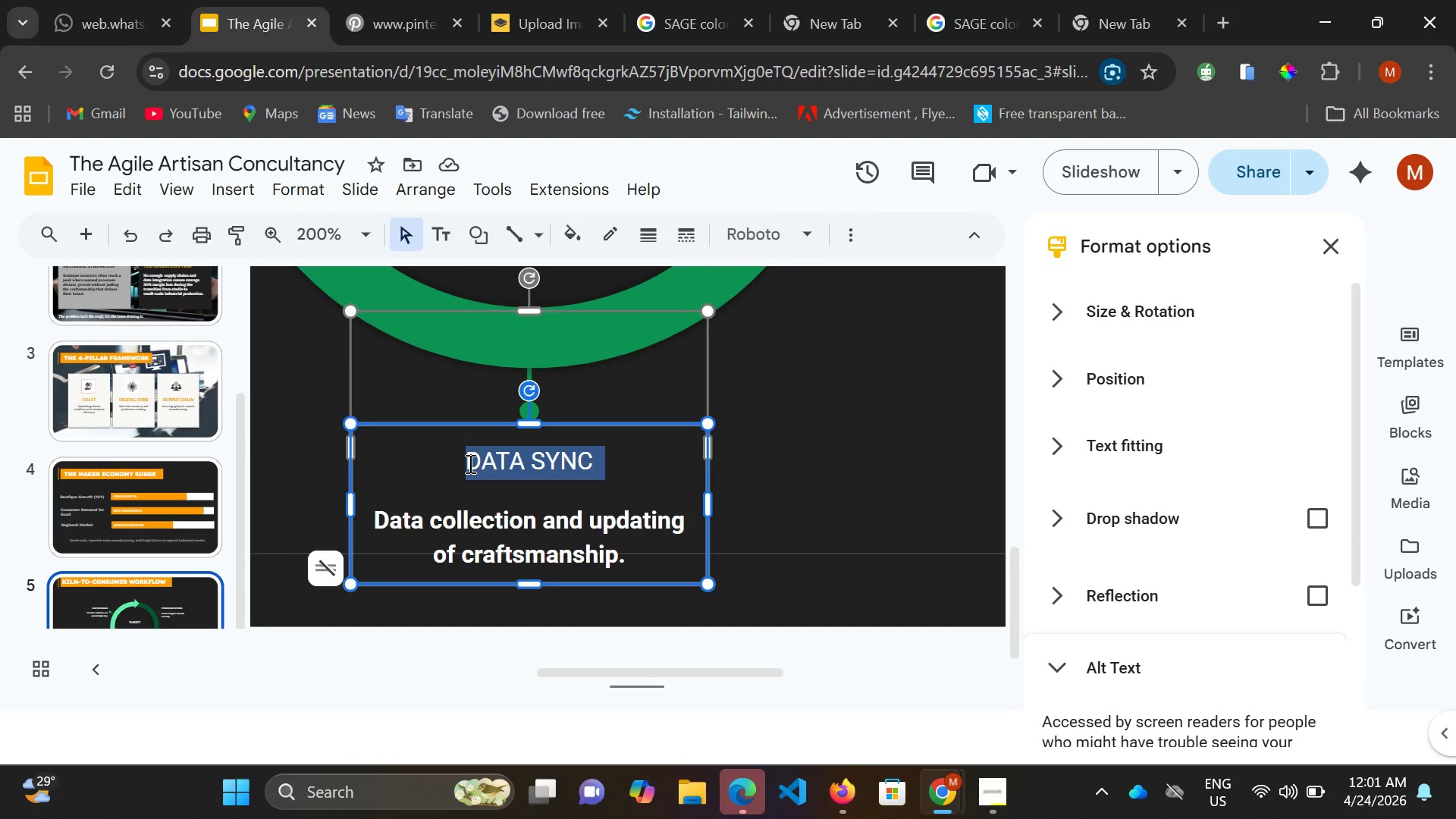 
key(Shift+ArrowRight)
 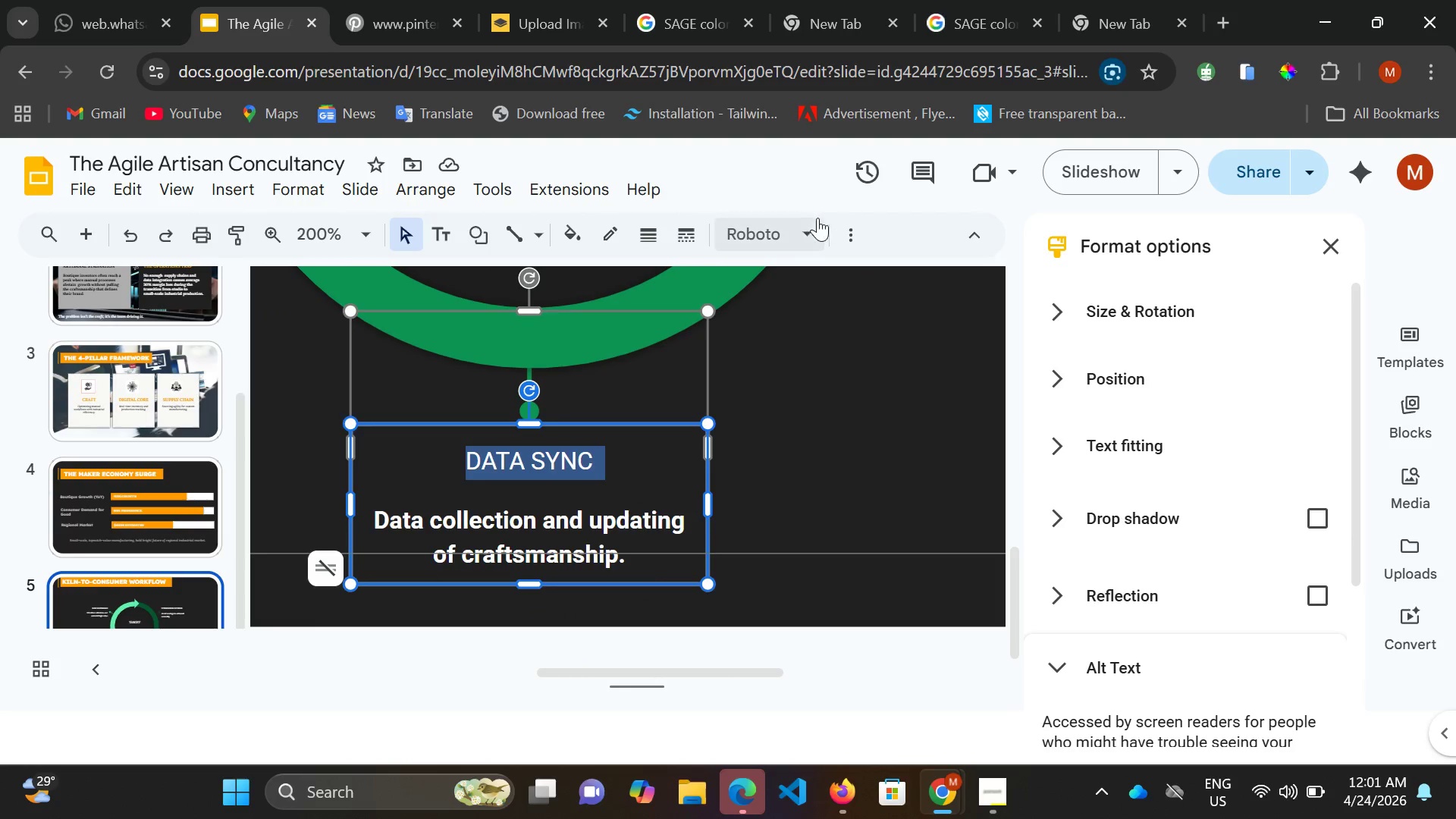 
left_click([805, 233])
 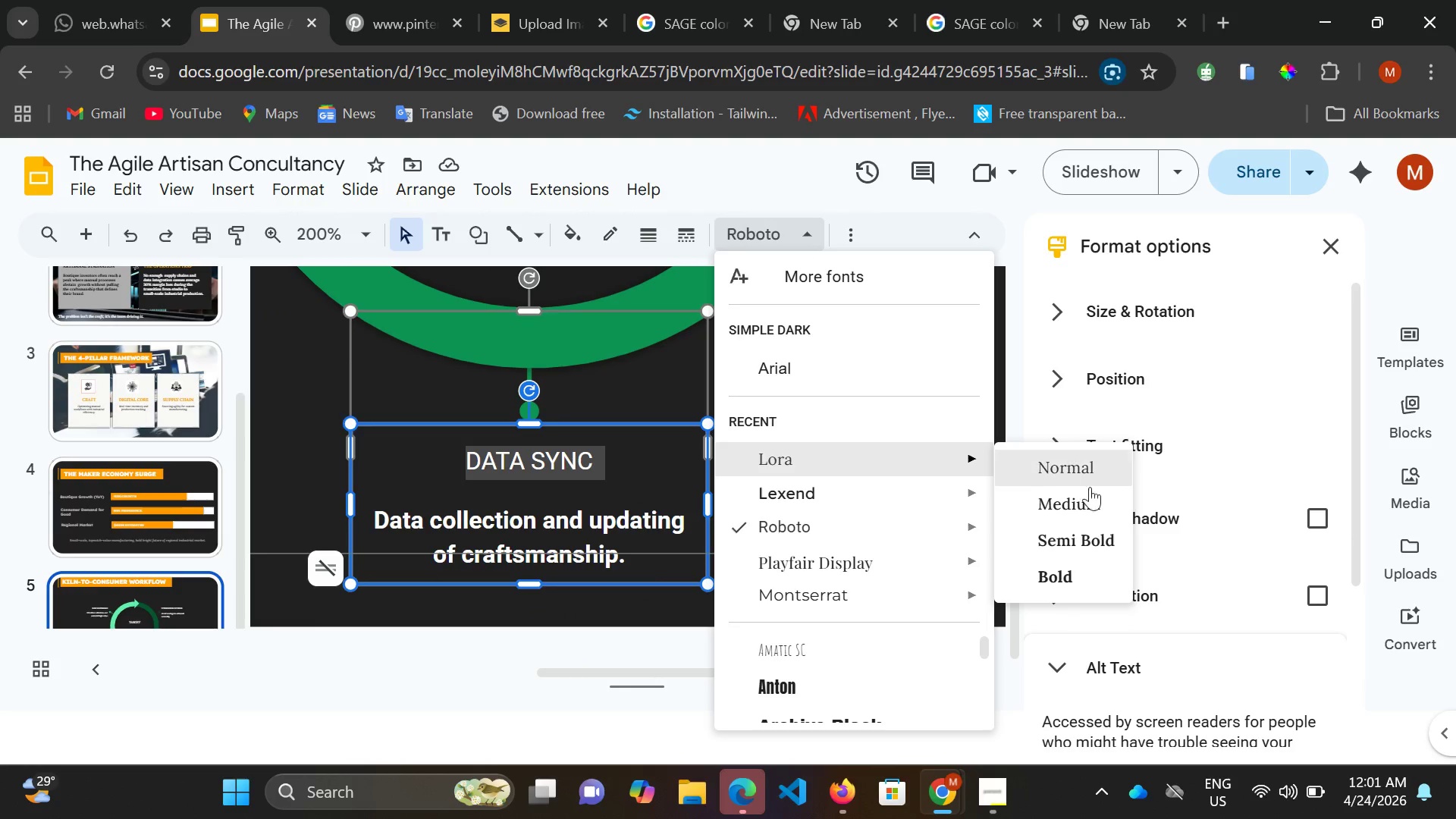 
left_click([1094, 543])
 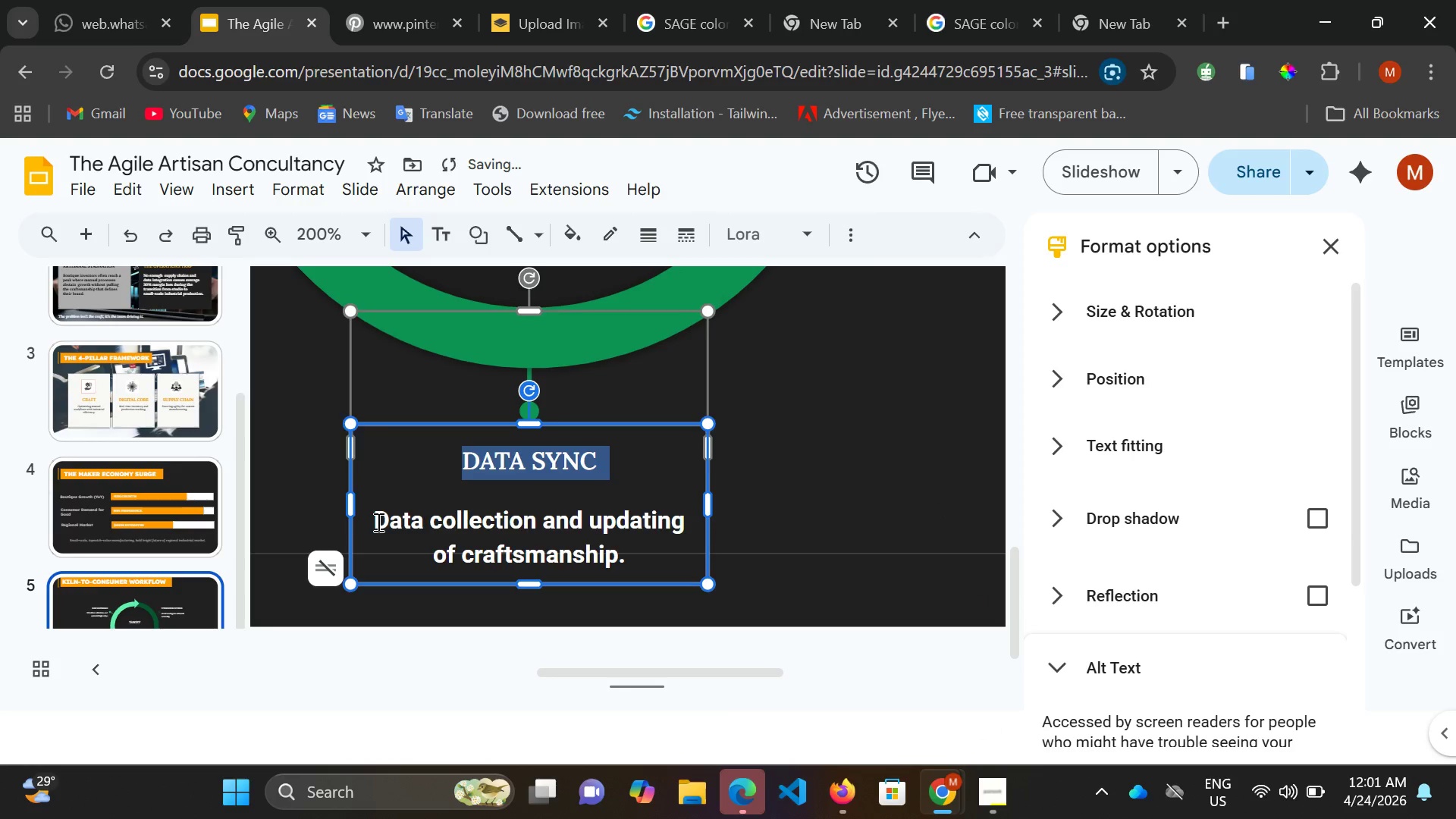 
left_click([377, 522])
 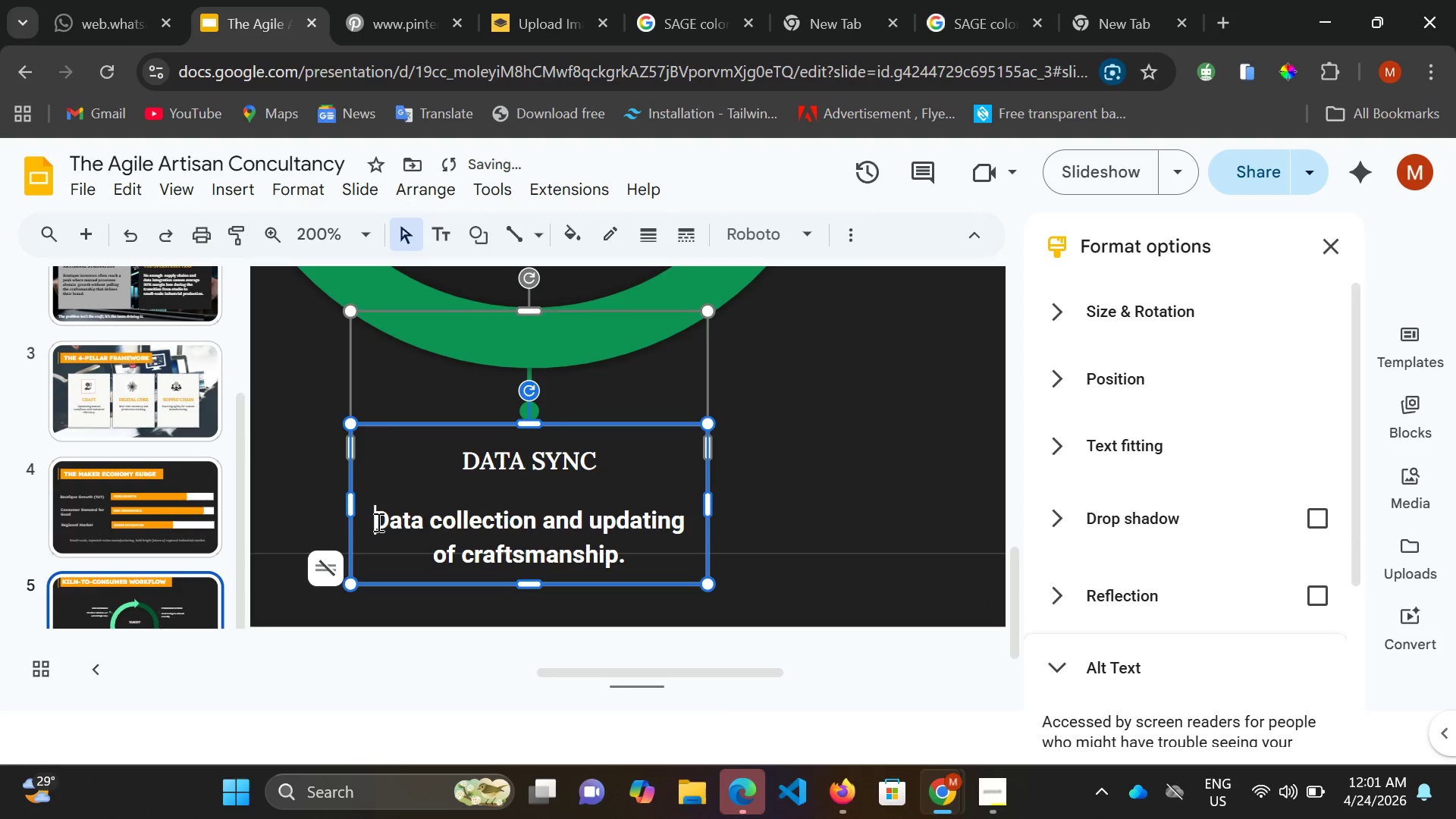 
double_click([377, 522])
 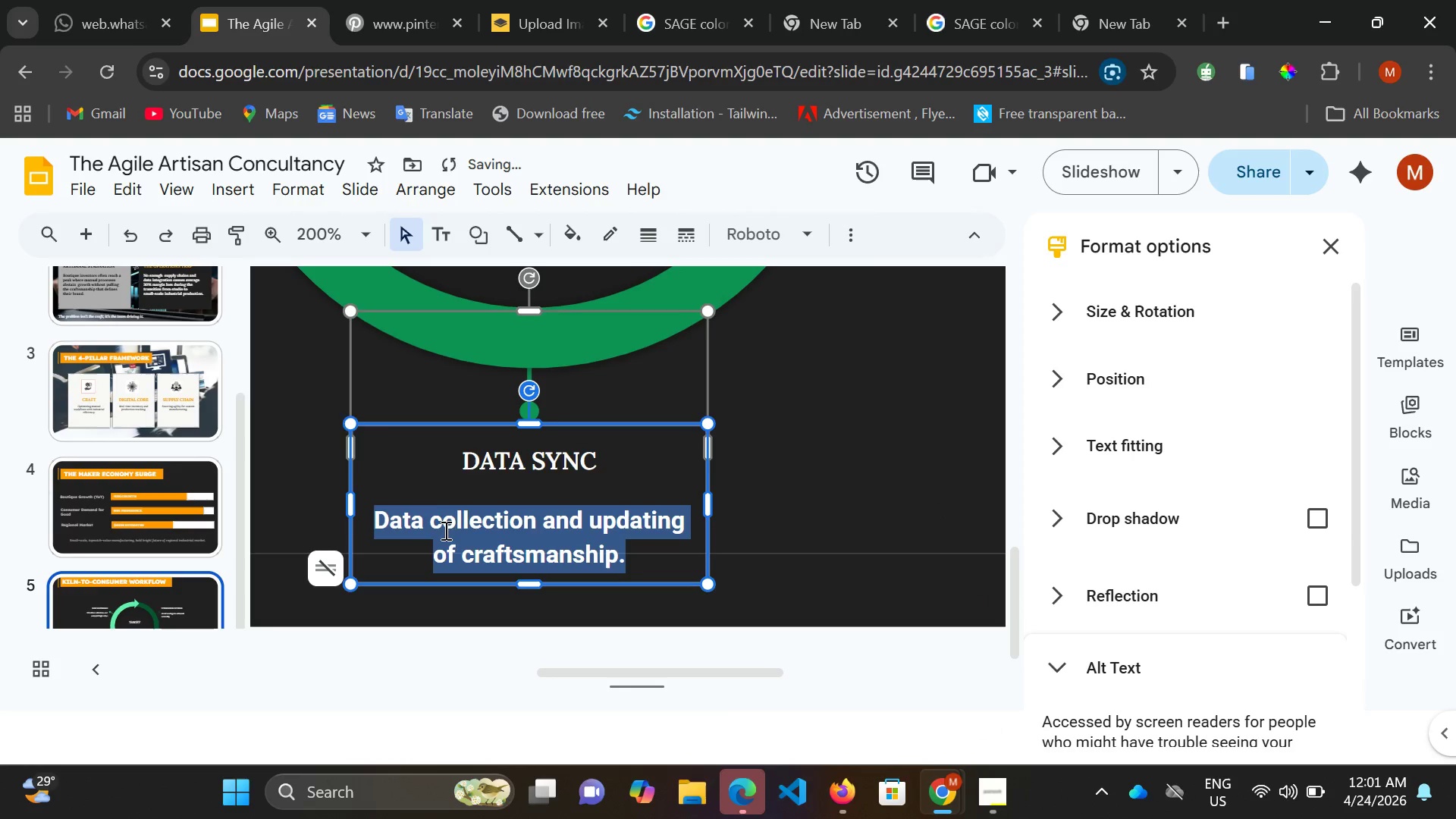 
left_click_drag(start_coordinate=[377, 522], to_coordinate=[432, 529])
 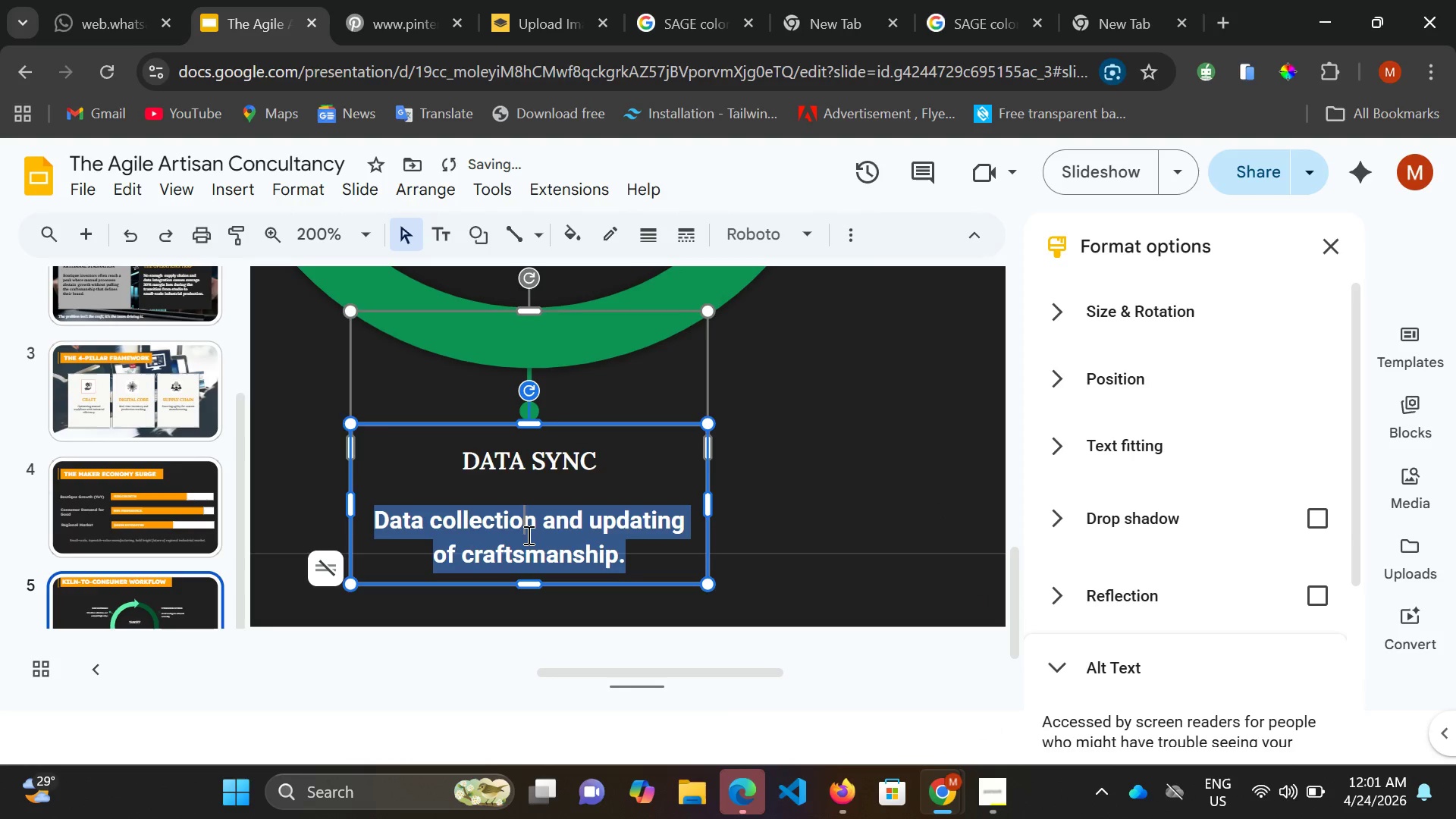 
left_click_drag(start_coordinate=[444, 530], to_coordinate=[527, 535])
 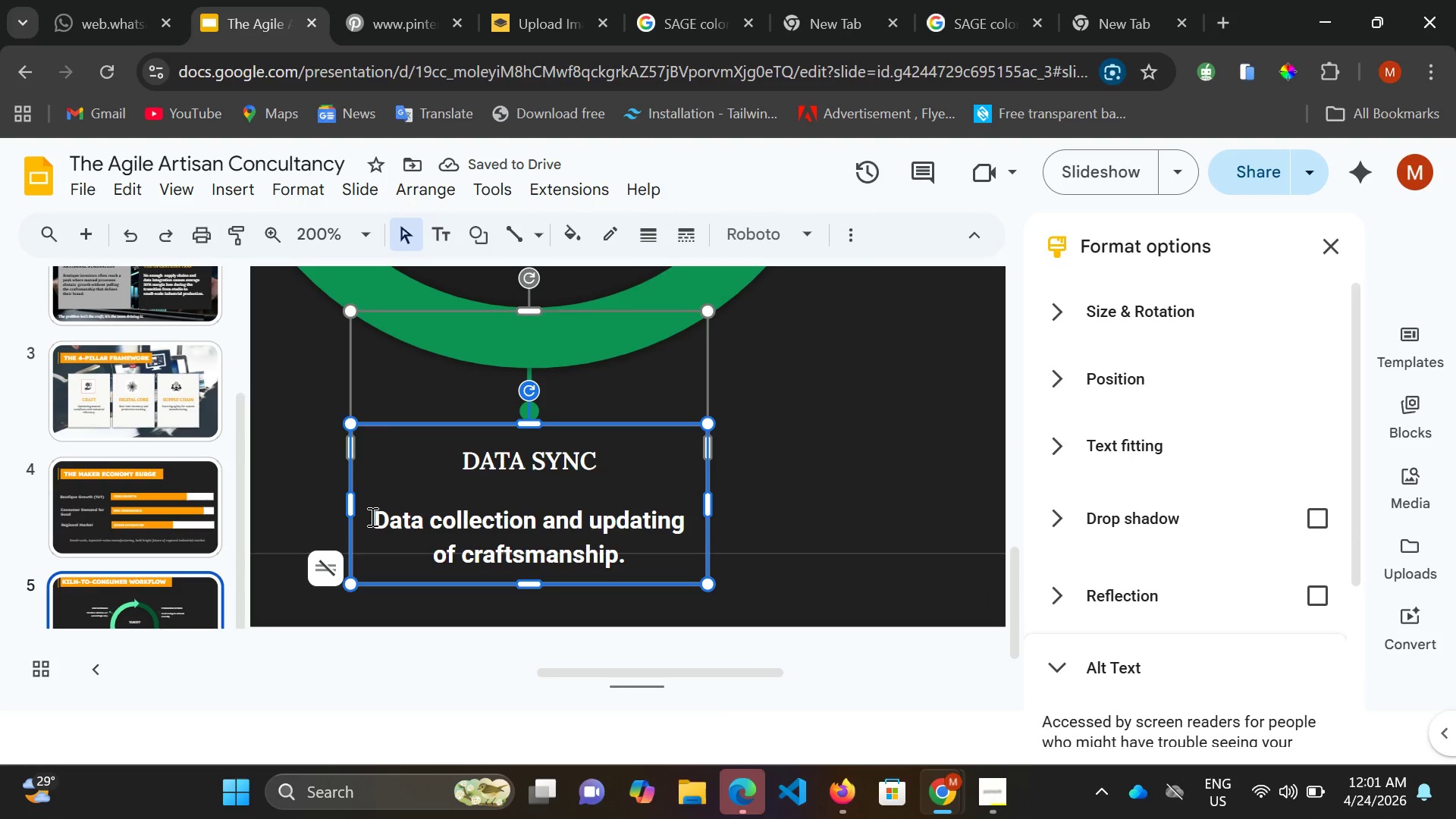 
left_click_drag(start_coordinate=[371, 518], to_coordinate=[511, 539])
 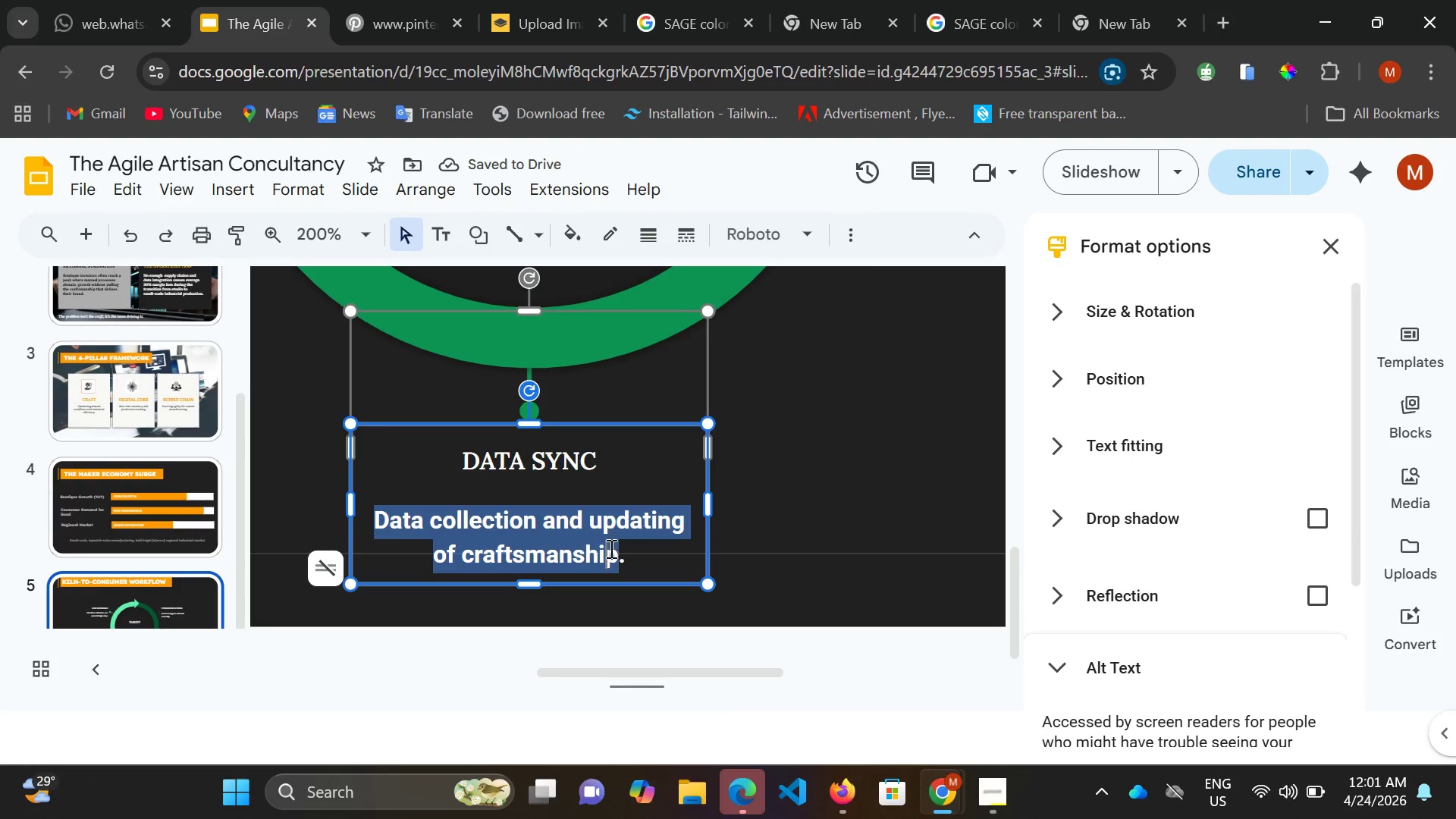 
left_click_drag(start_coordinate=[522, 539], to_coordinate=[612, 551])
 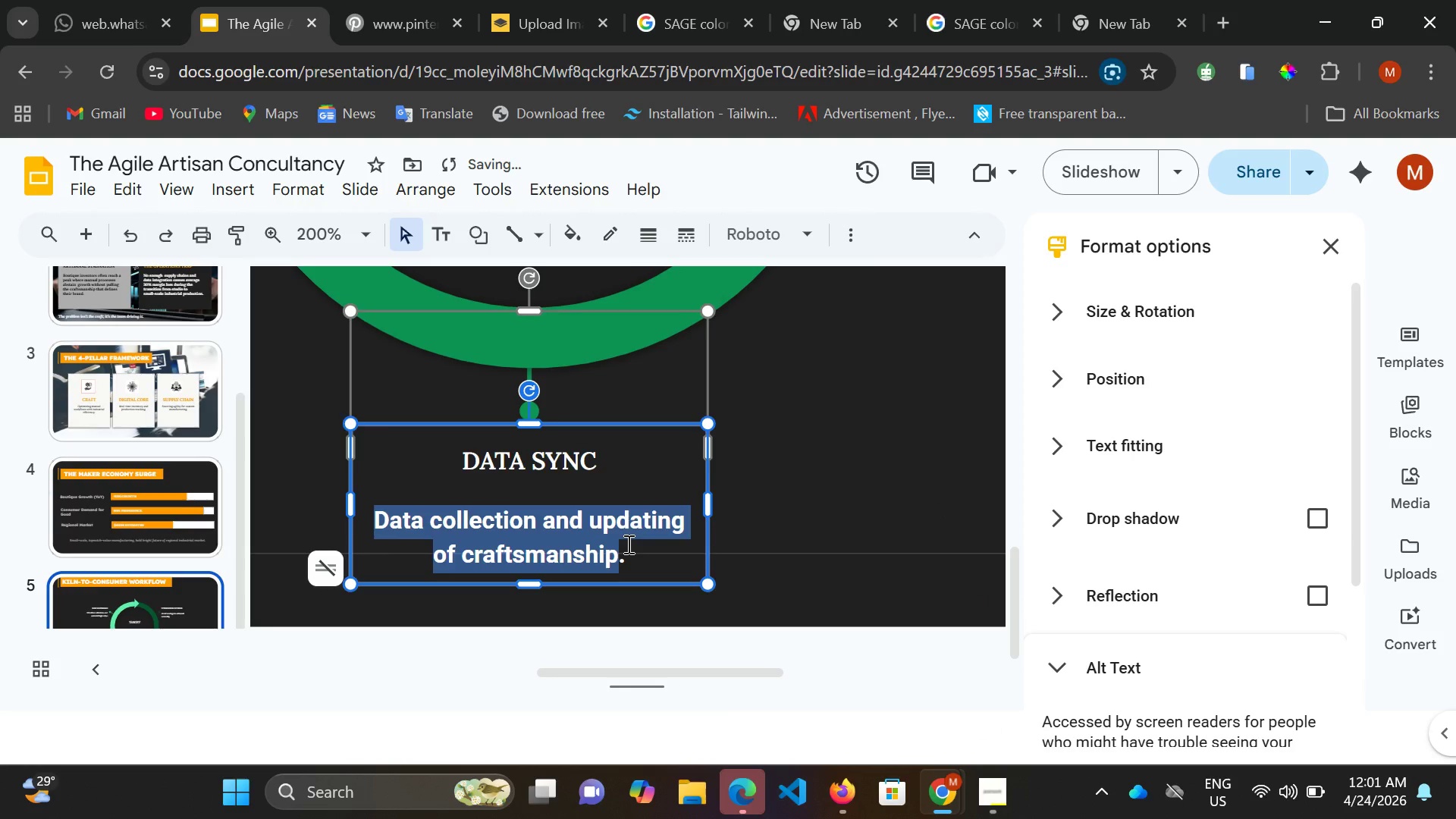 
key(Shift+ArrowRight)
 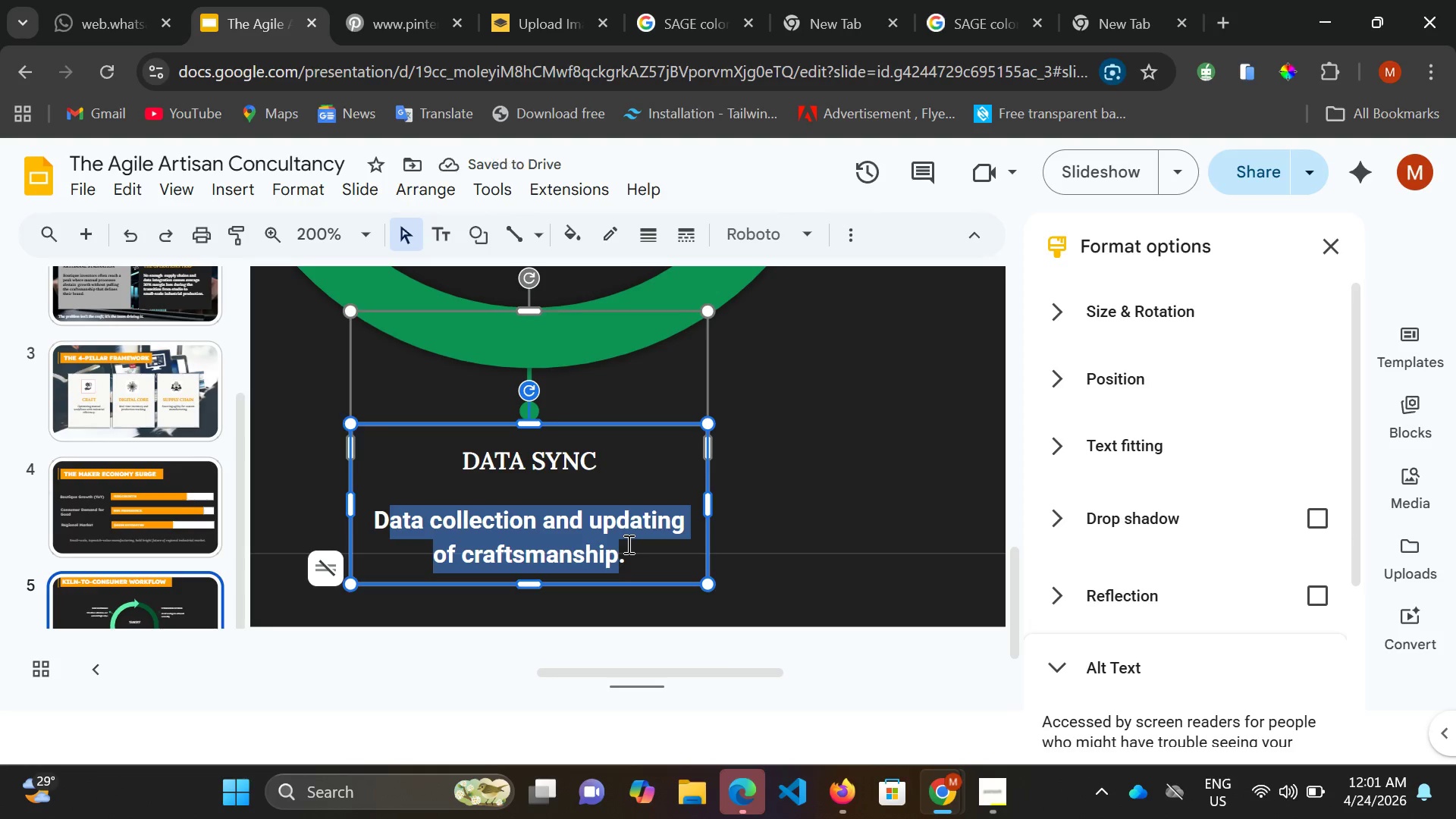 
key(Shift+ArrowRight)
 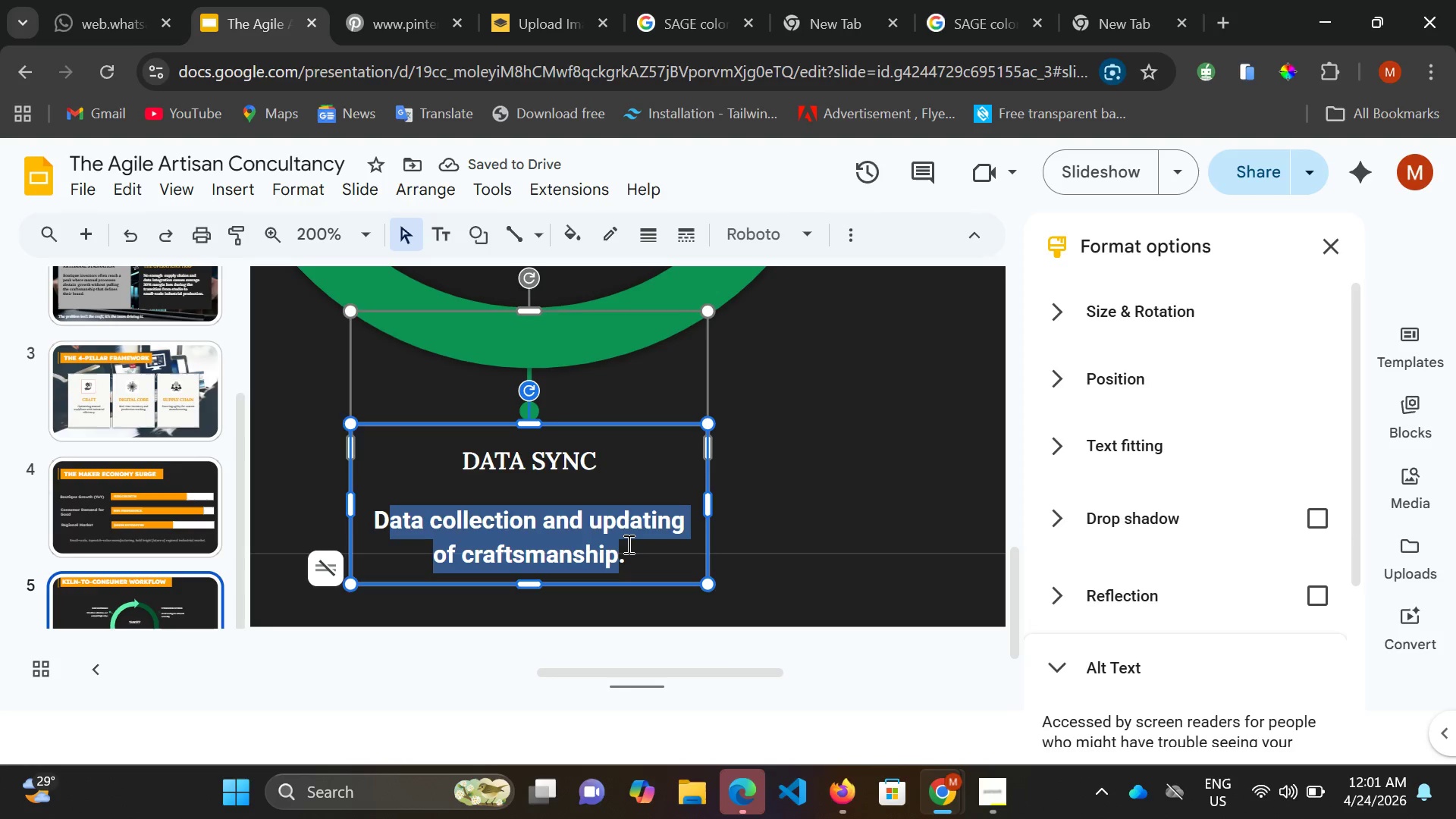 
key(Shift+ArrowLeft)
 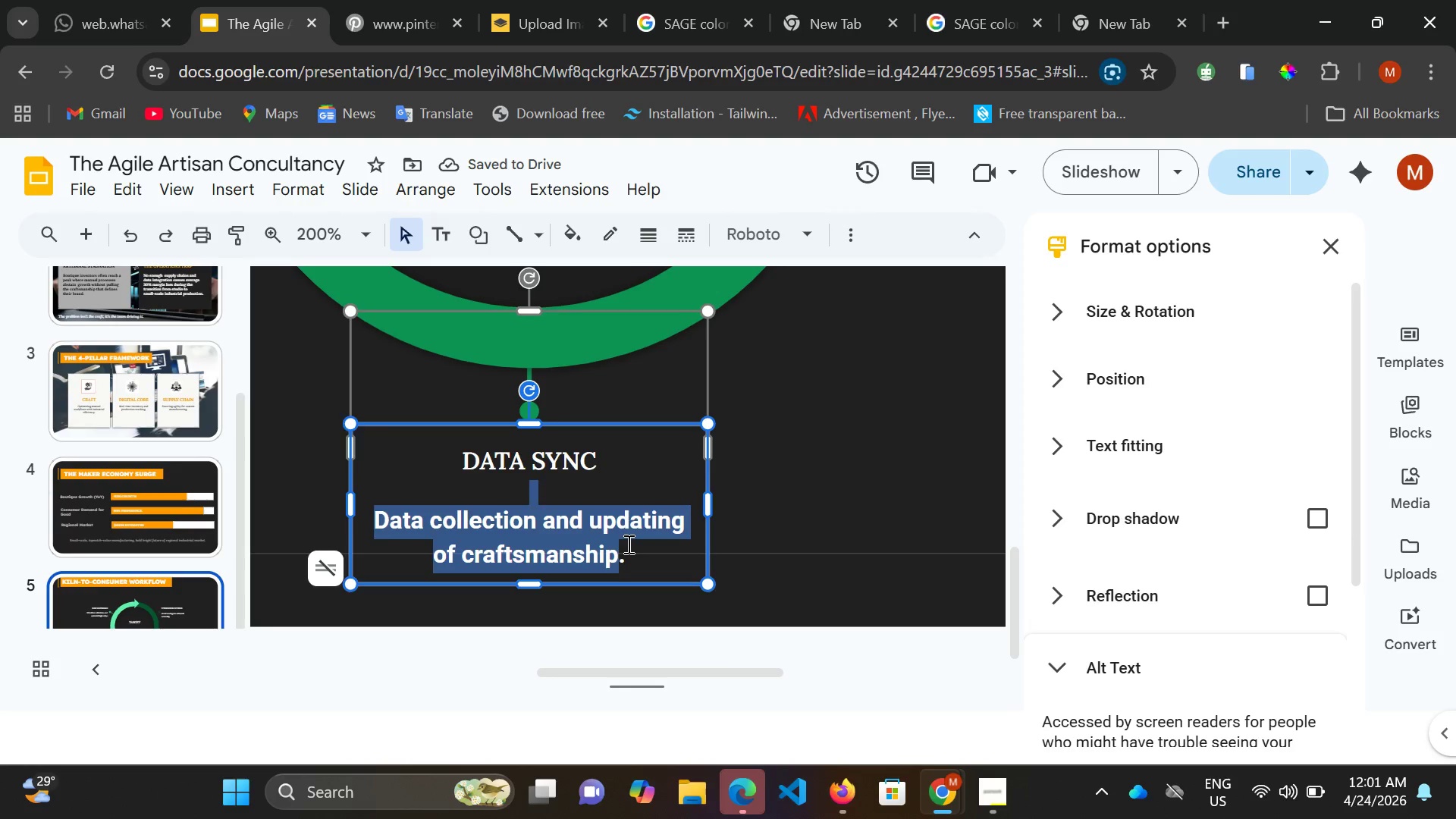 
key(Shift+ArrowLeft)
 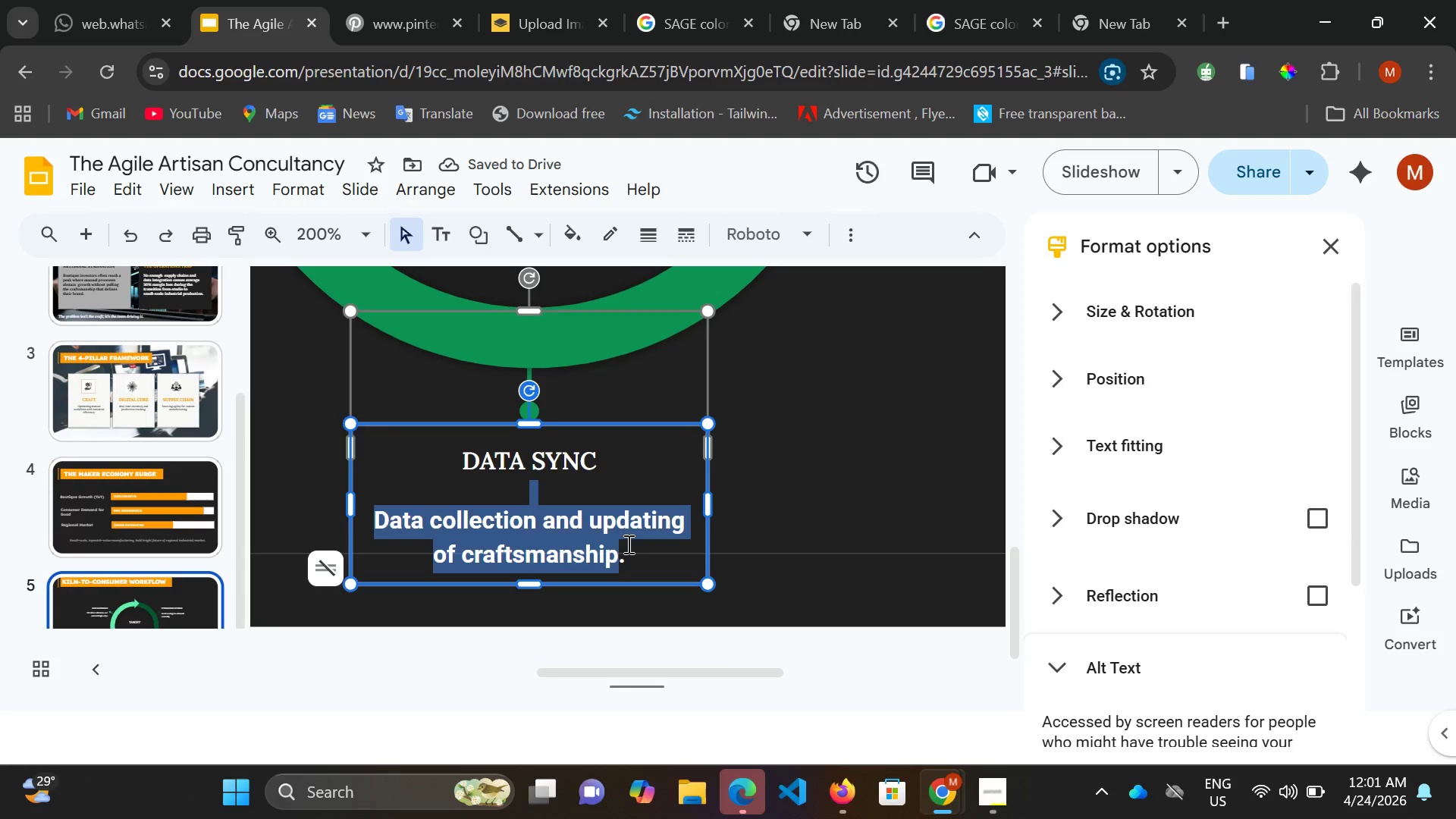 
key(Shift+ArrowLeft)
 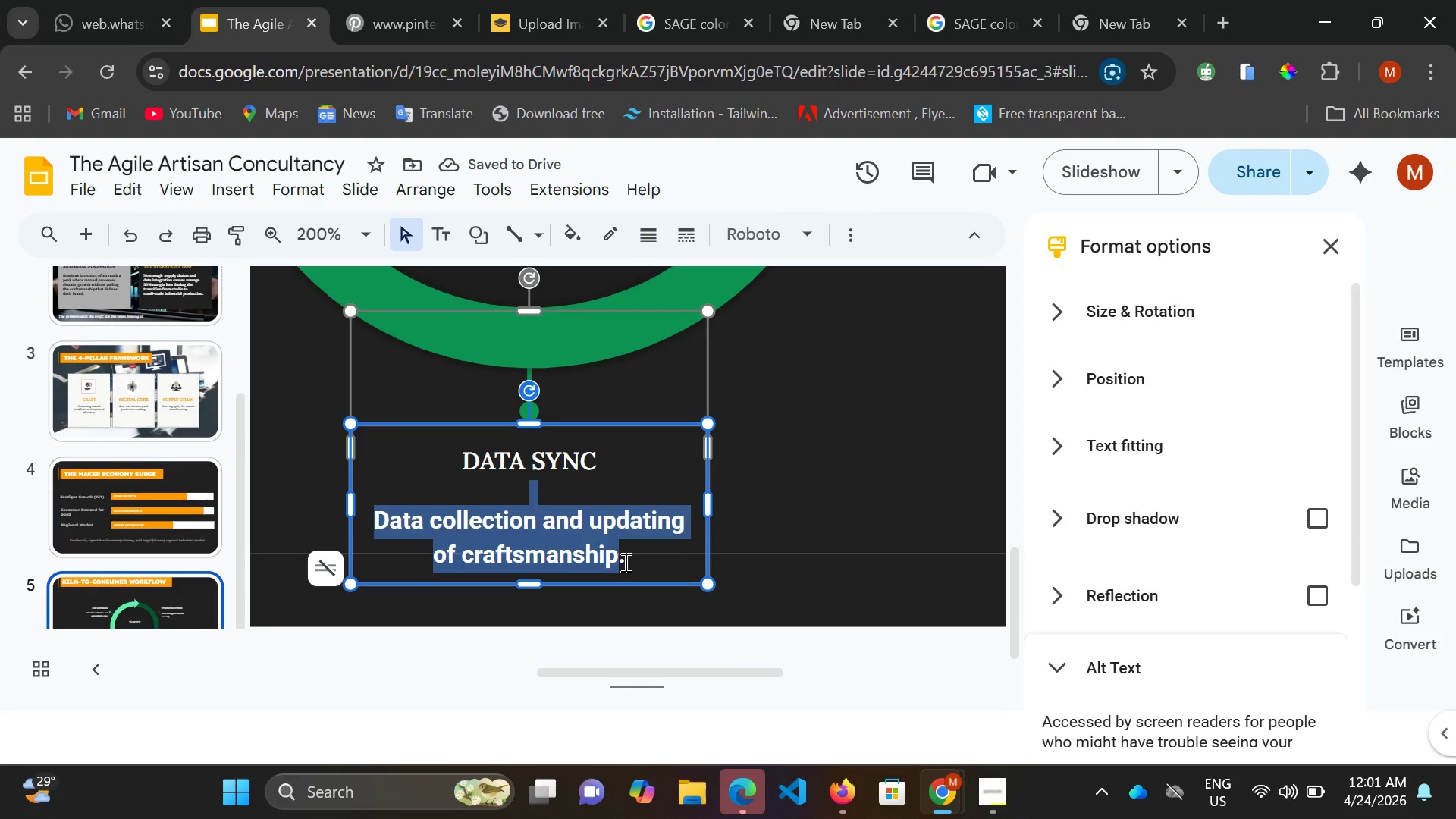 
left_click([624, 562])
 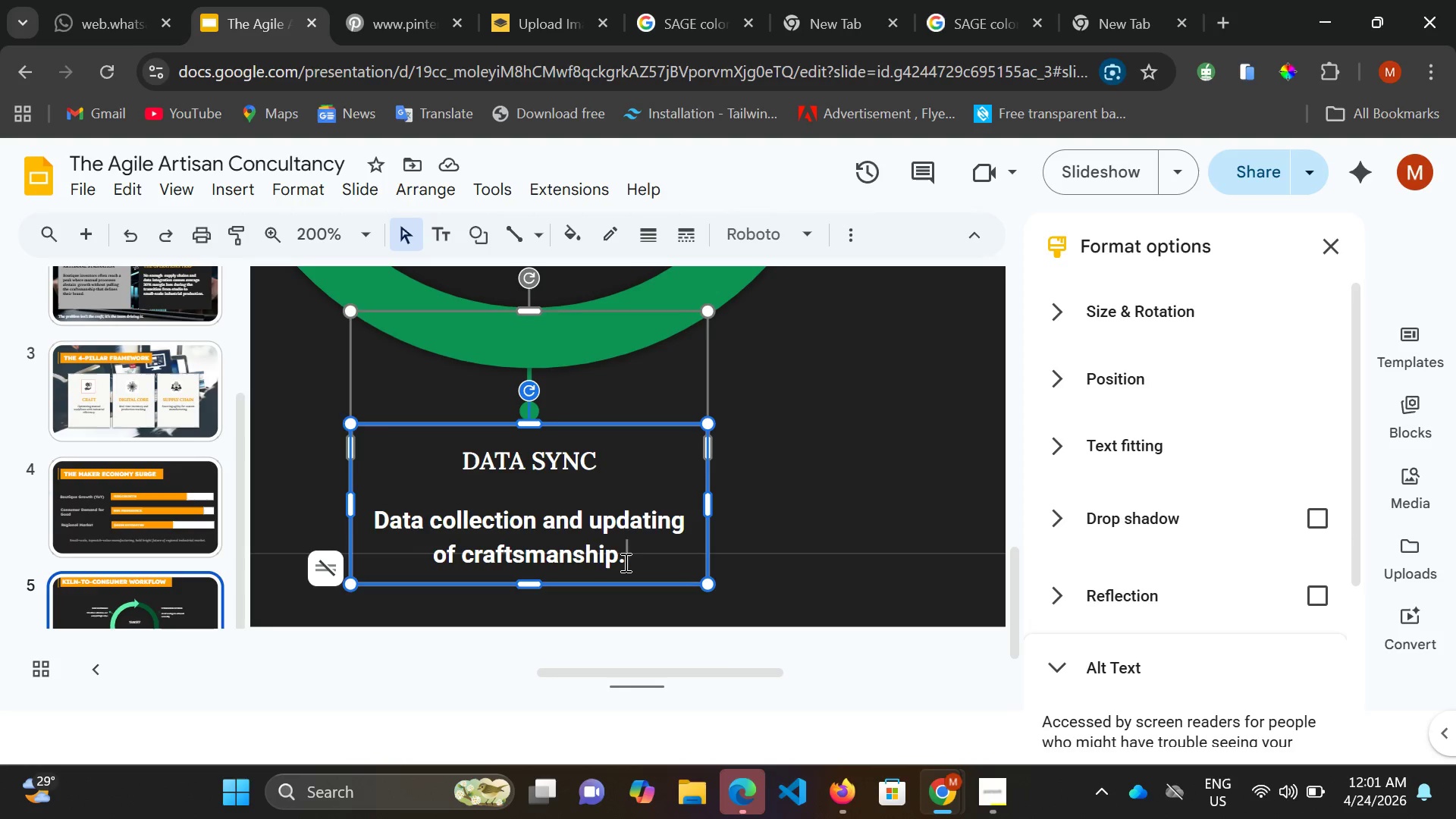 
hold_key(key=ArrowLeft, duration=1.03)
 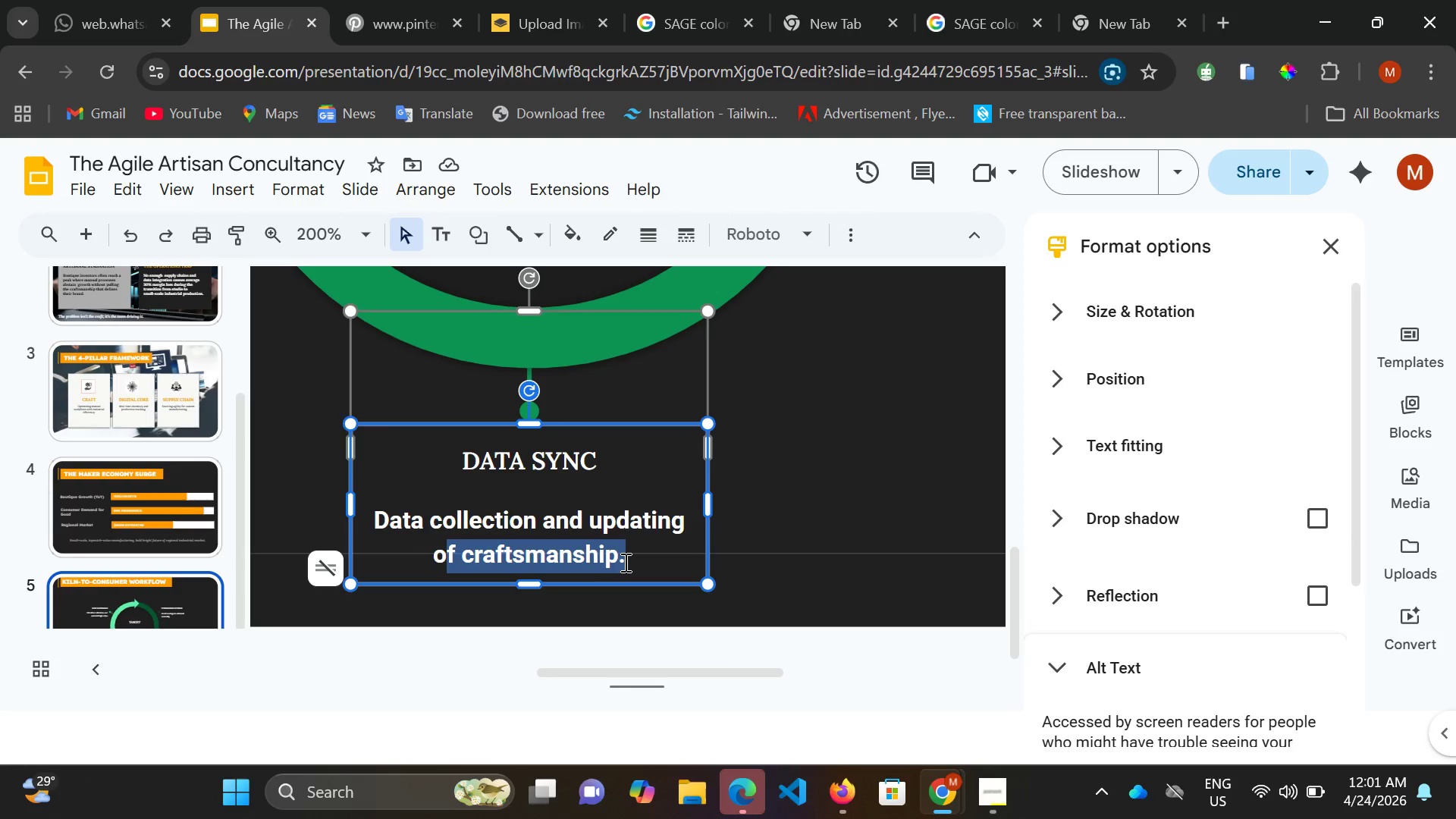 
key(Shift+ArrowLeft)
 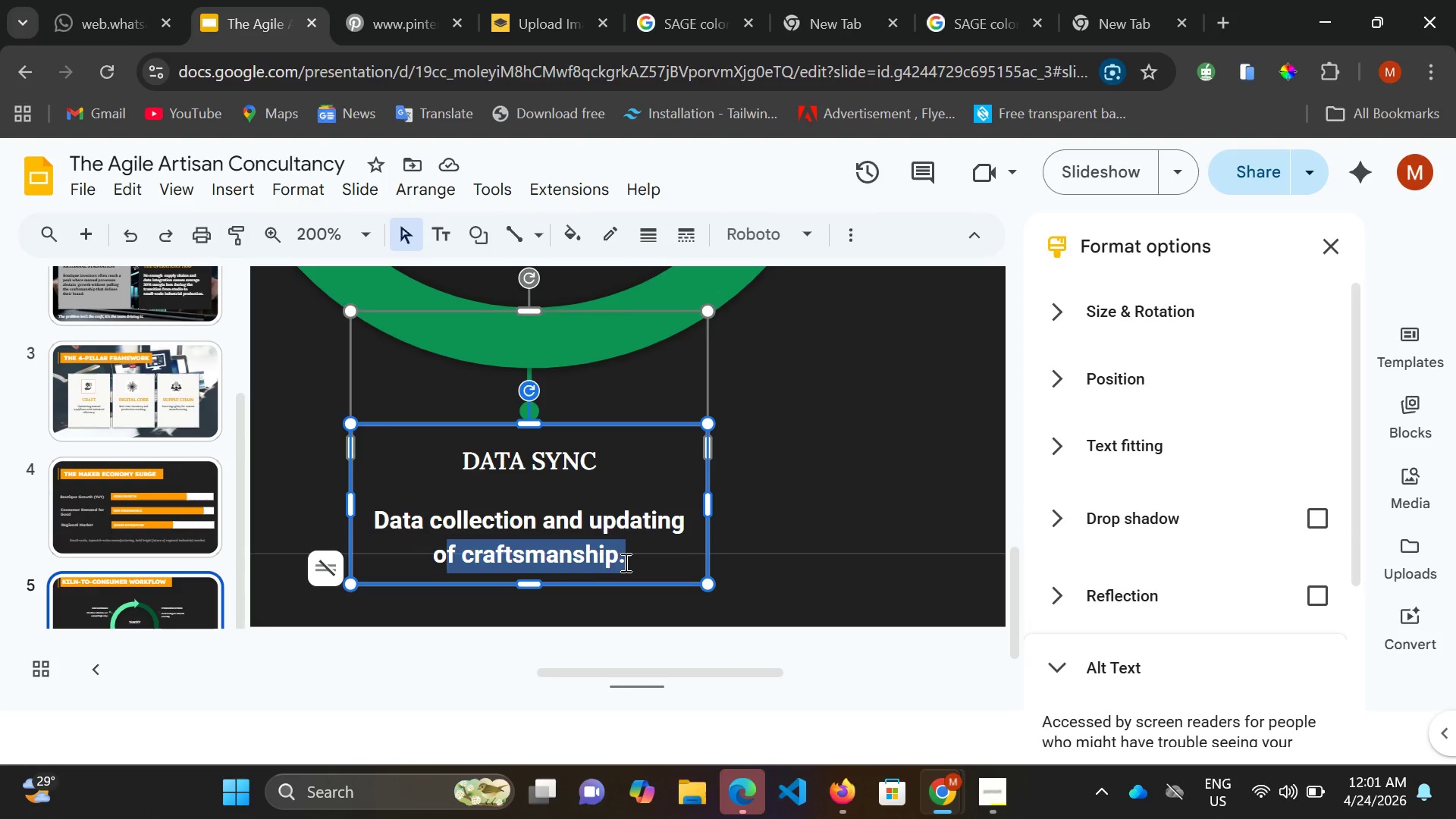 
hold_key(key=ArrowLeft, duration=0.58)
 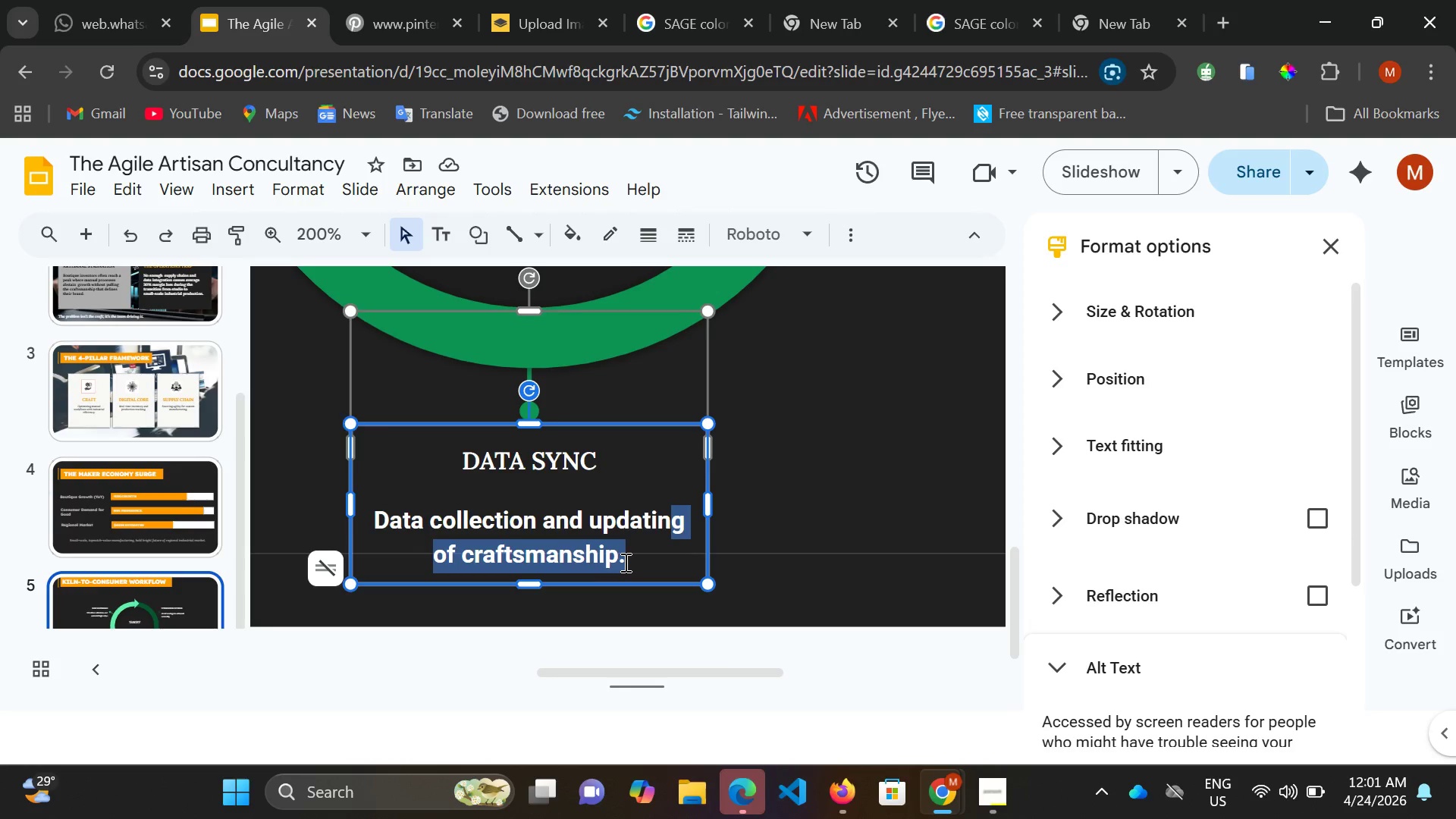 
key(Shift+ArrowLeft)
 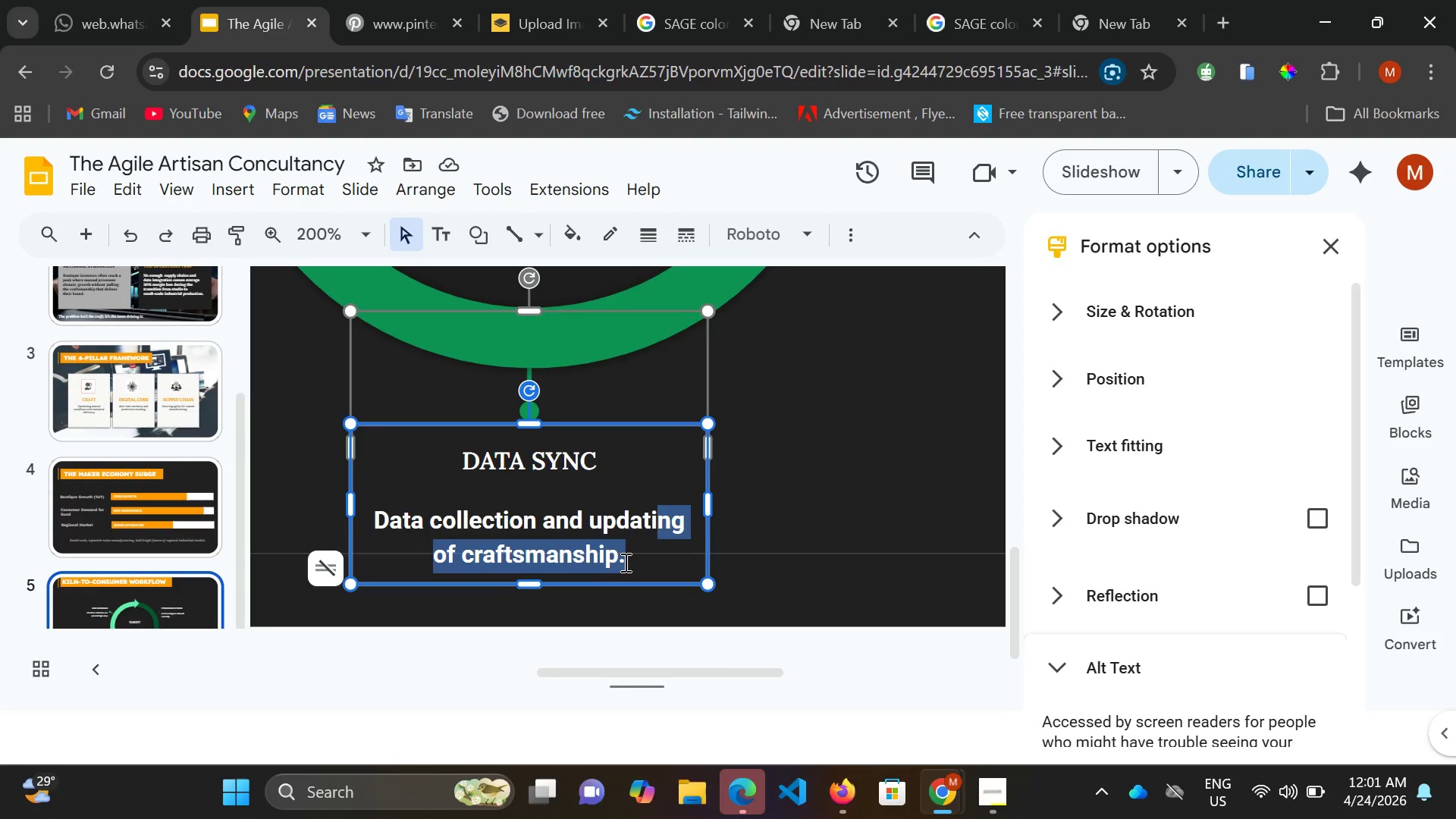 
hold_key(key=ArrowLeft, duration=0.48)
 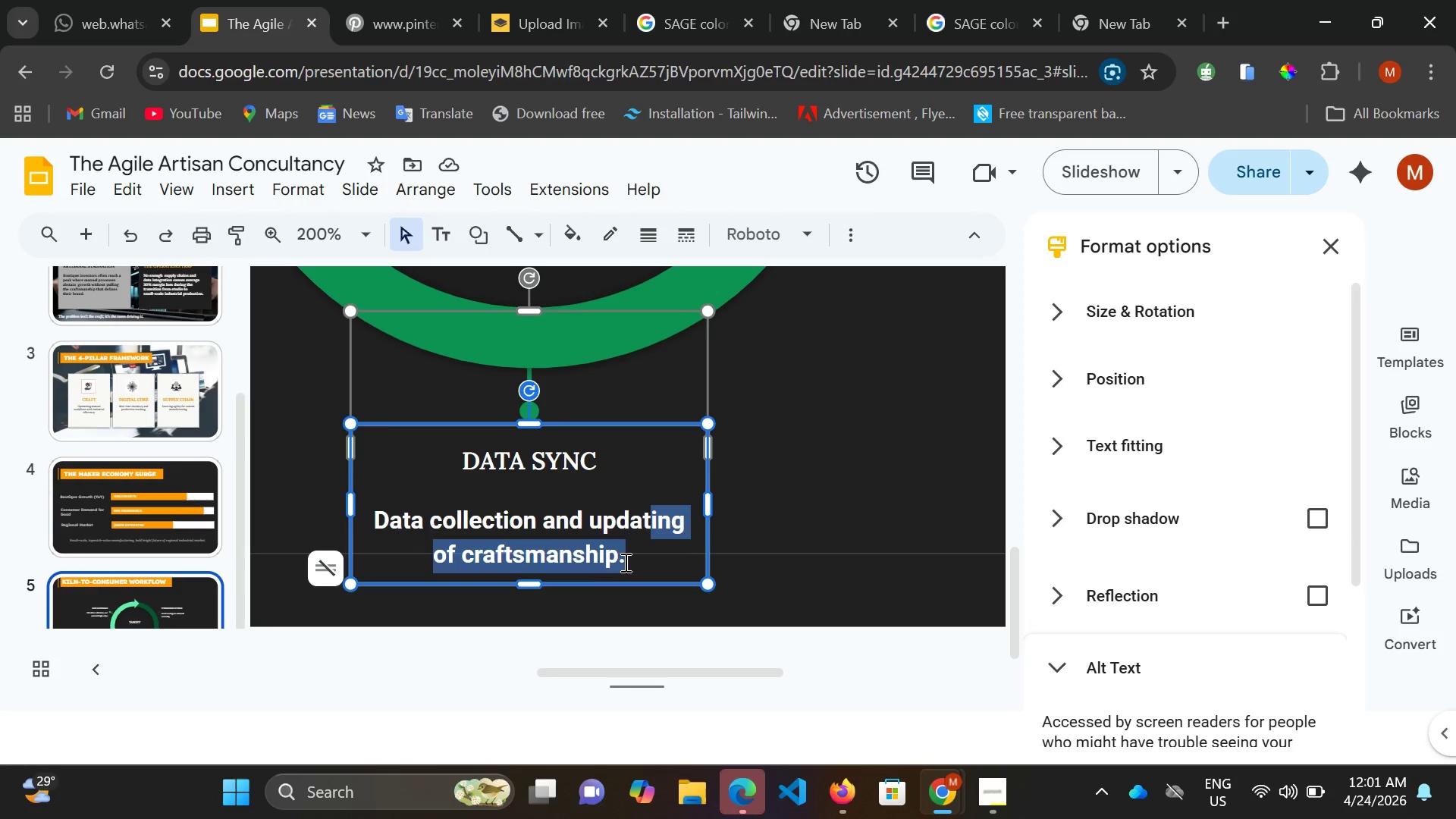 
hold_key(key=ArrowLeft, duration=1.25)
 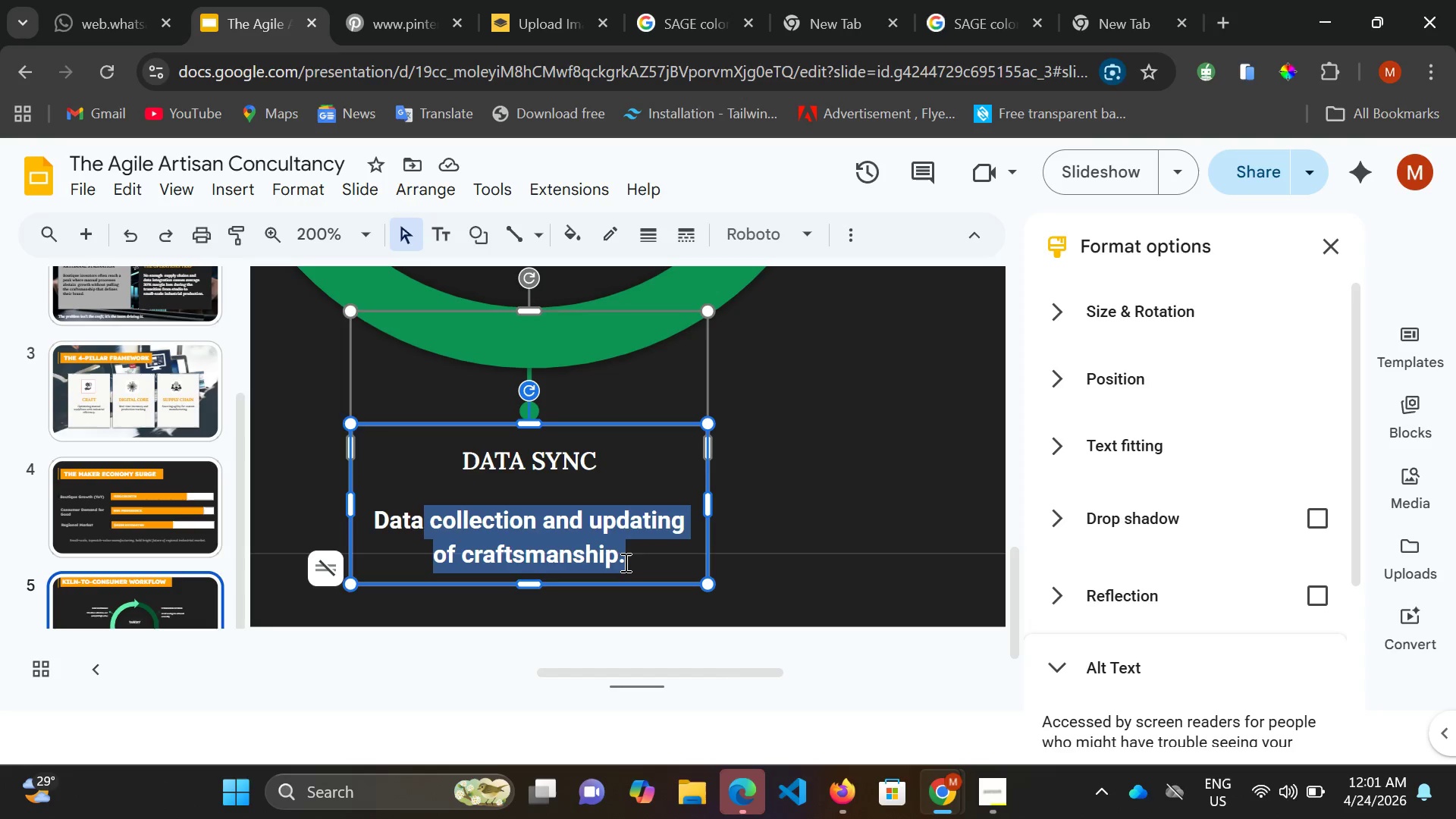 
key(Shift+ArrowLeft)
 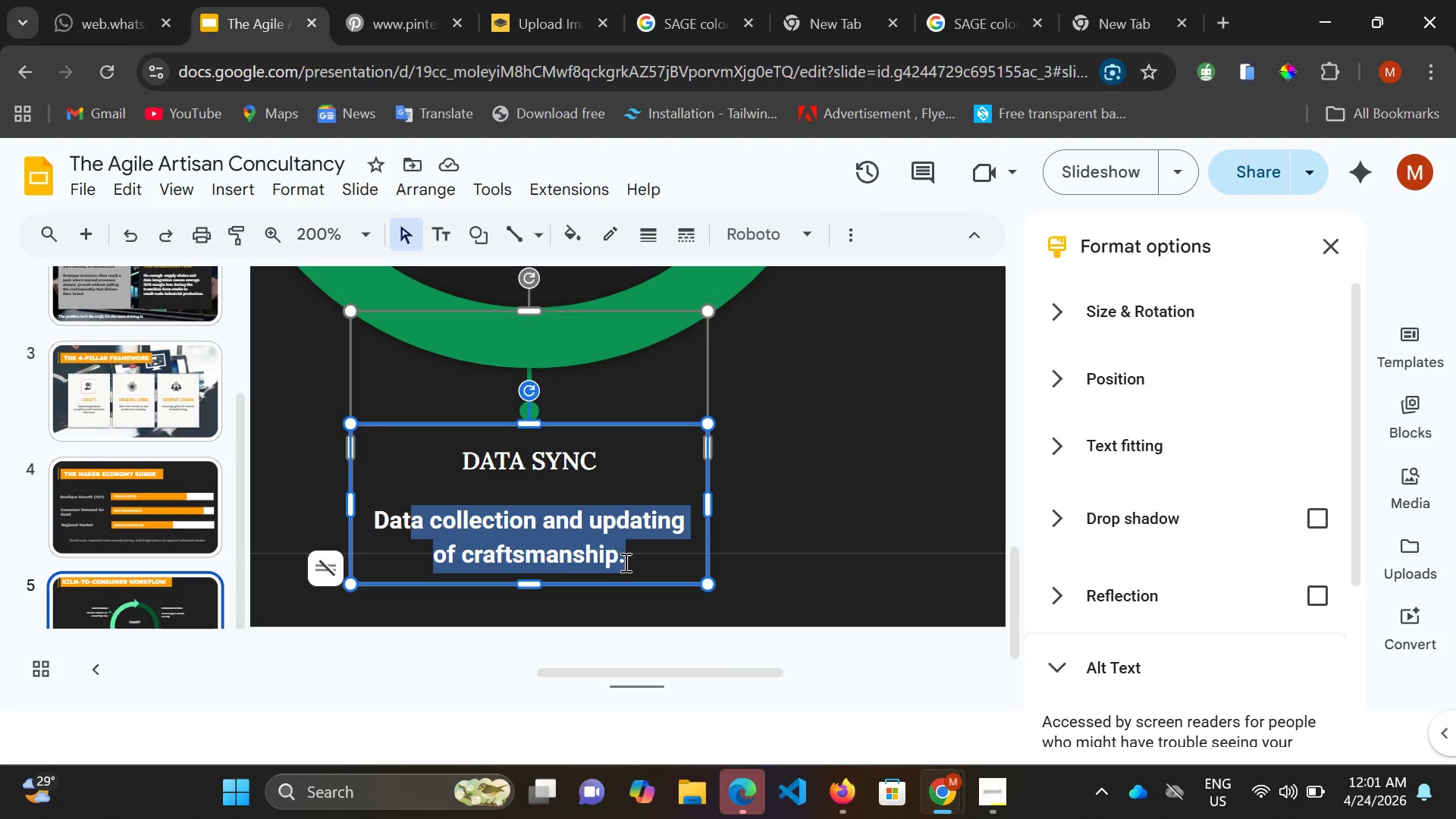 
key(Shift+ArrowLeft)
 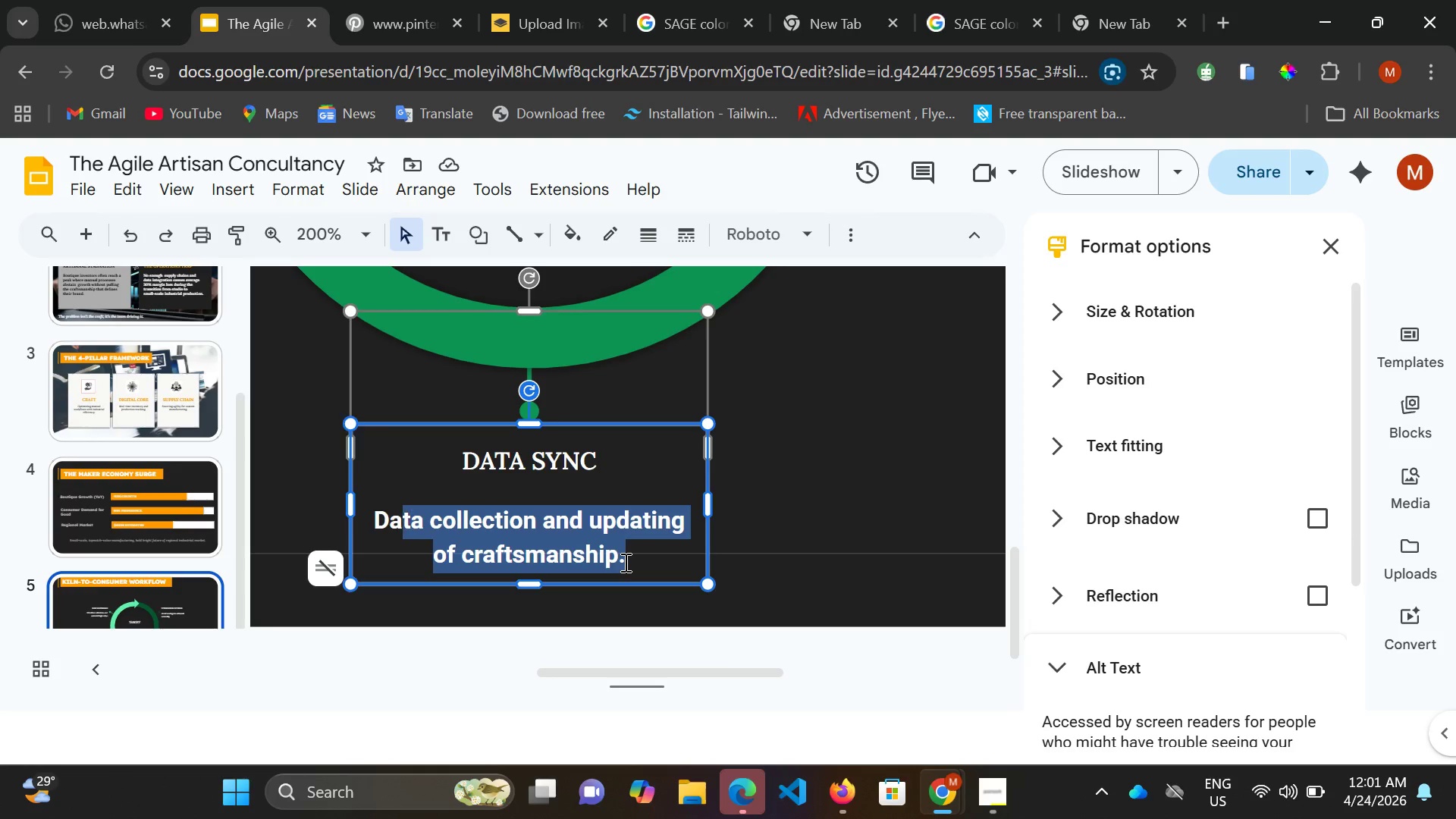 
key(Shift+ArrowLeft)
 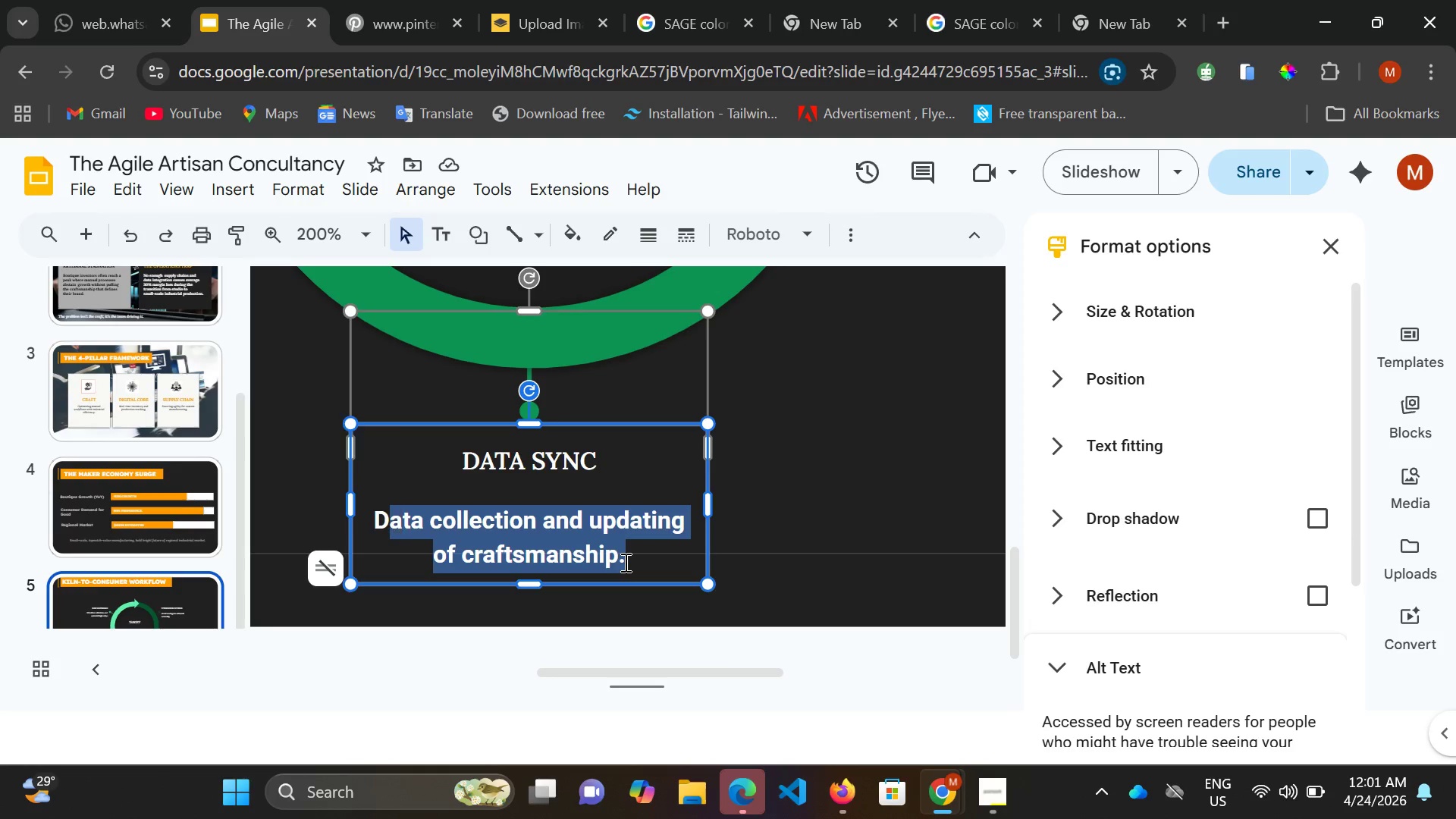 
key(Shift+ArrowLeft)
 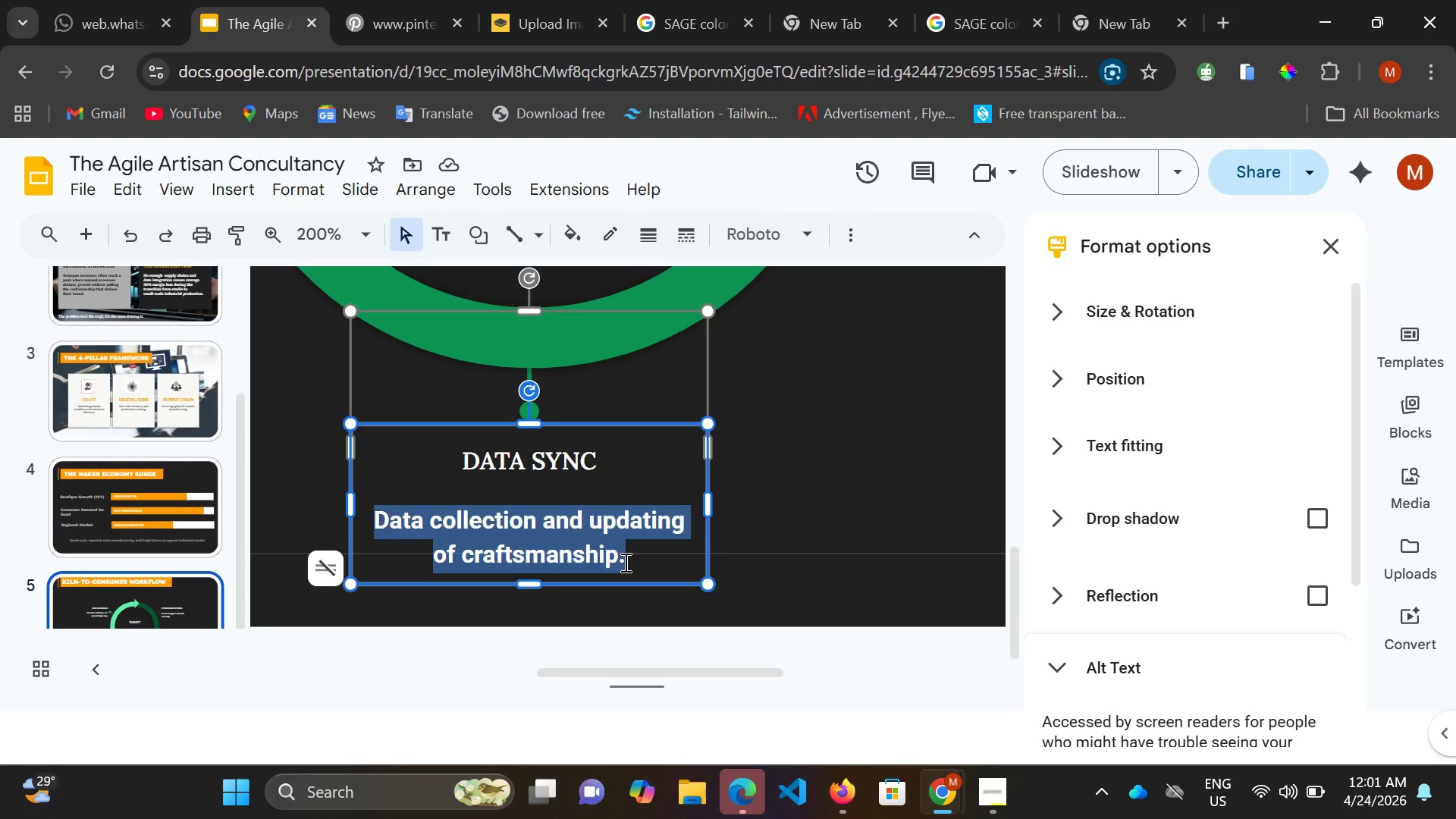 
key(Shift+ArrowLeft)
 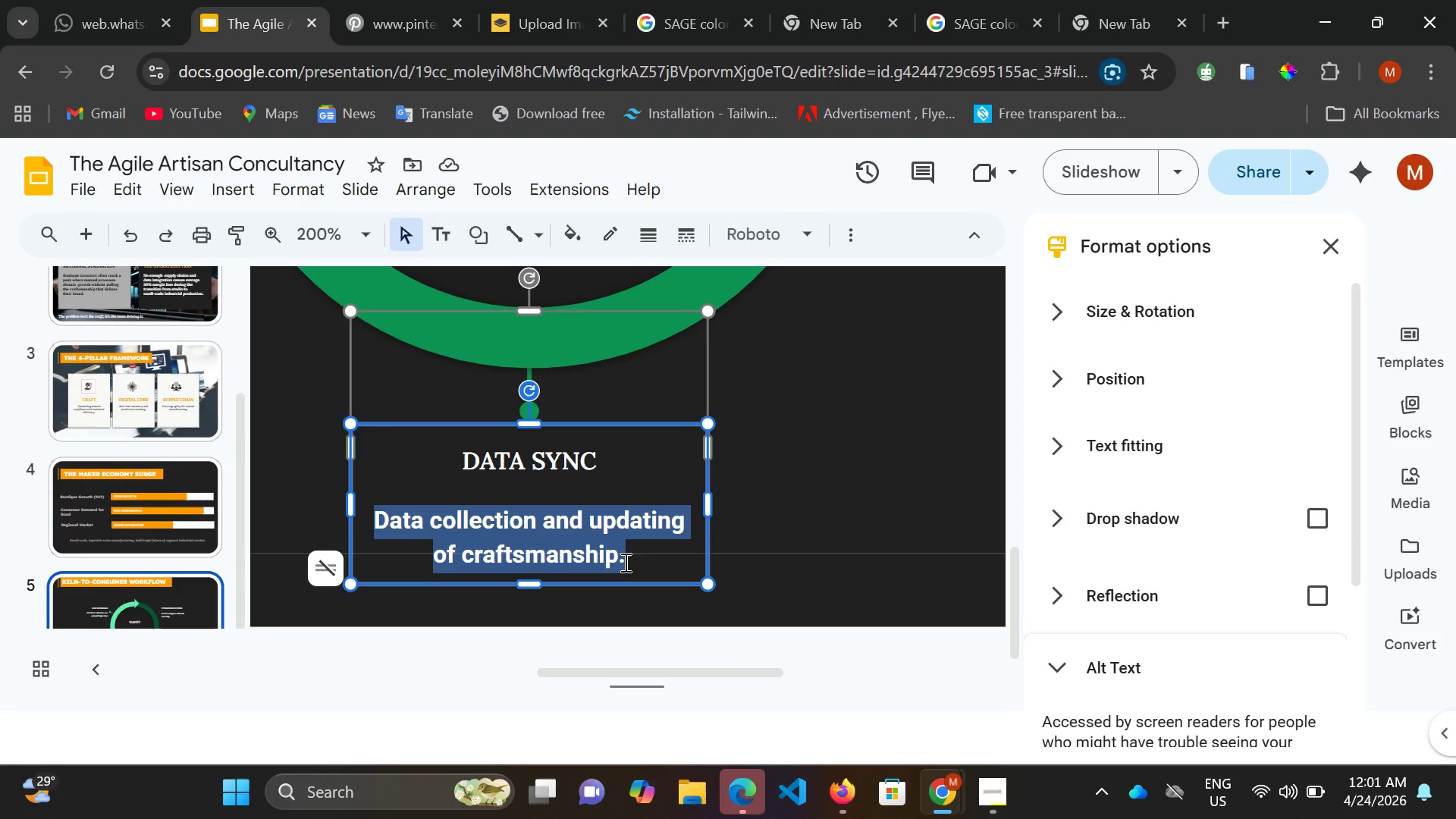 
key(Shift+ArrowLeft)
 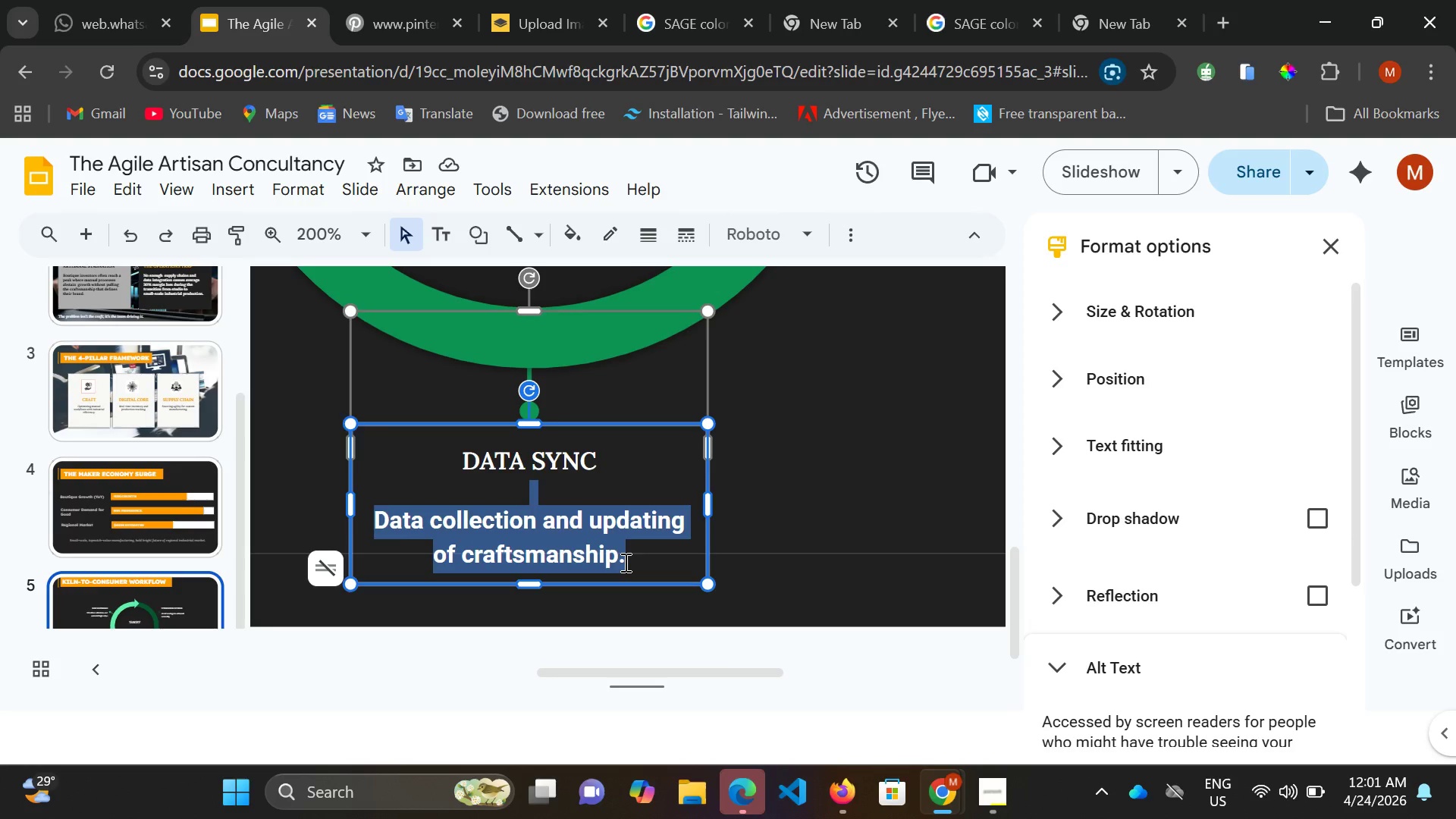 
key(Shift+ArrowLeft)
 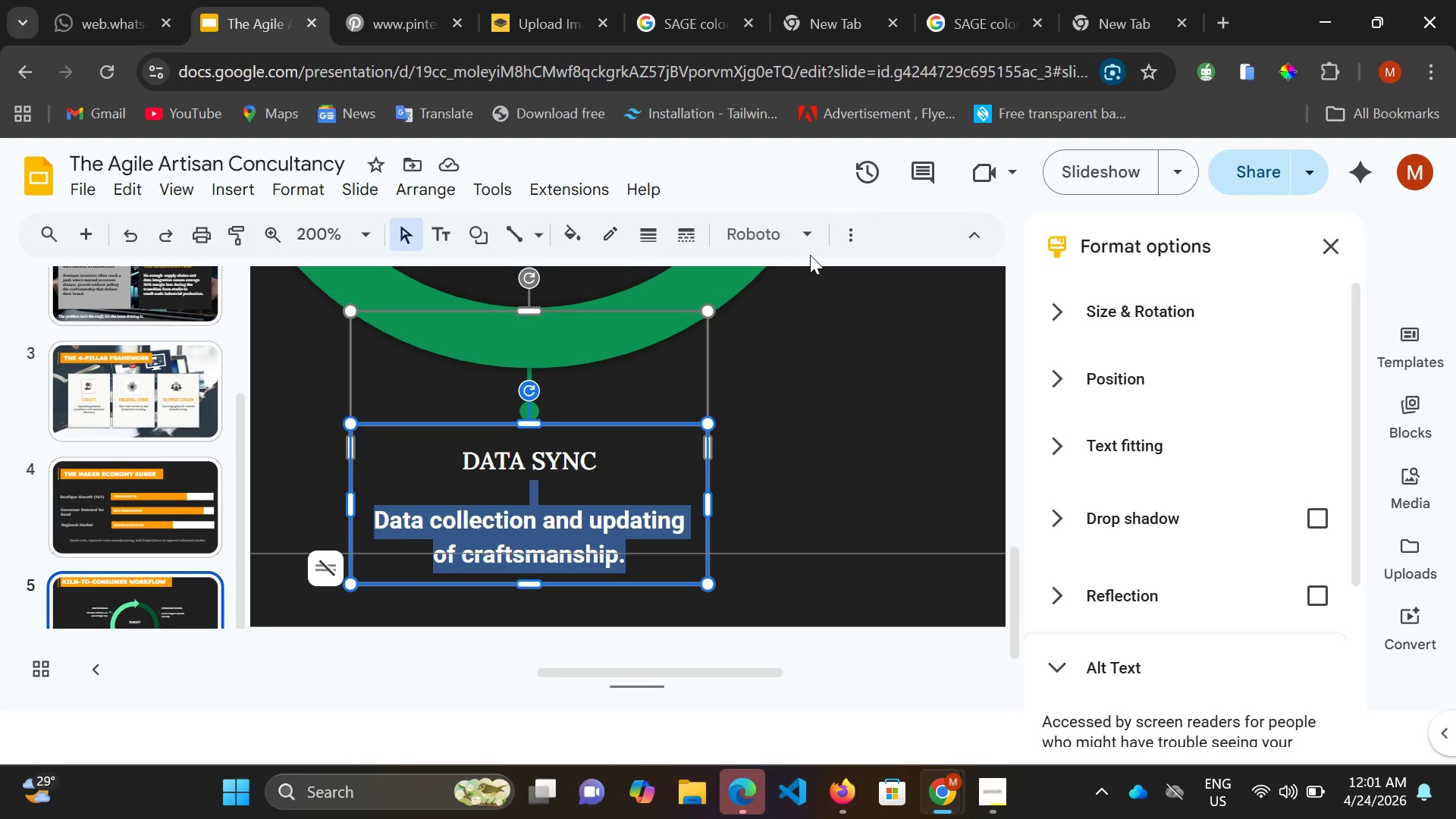 
left_click([808, 241])
 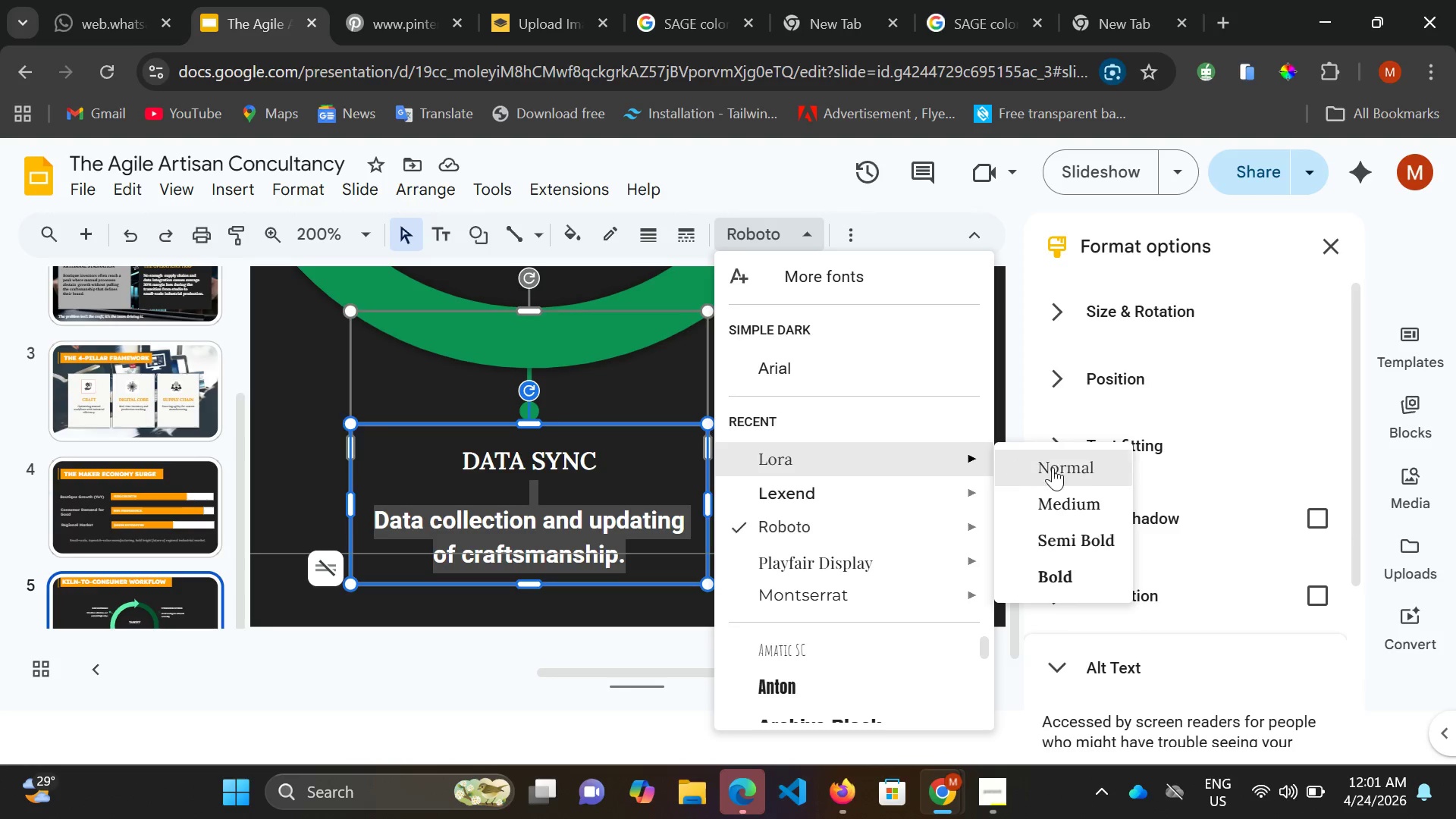 
left_click([1079, 500])
 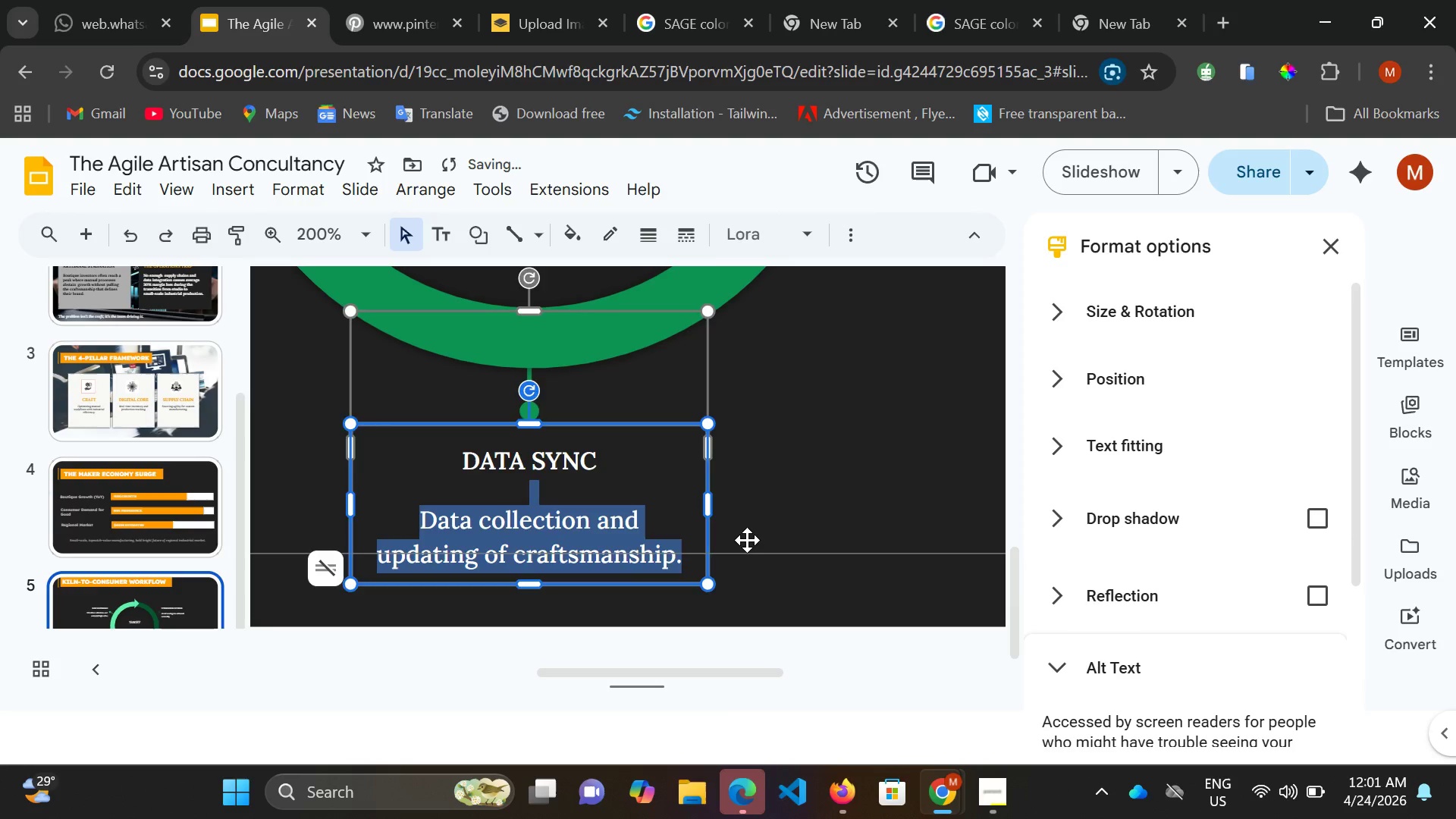 
left_click([747, 540])
 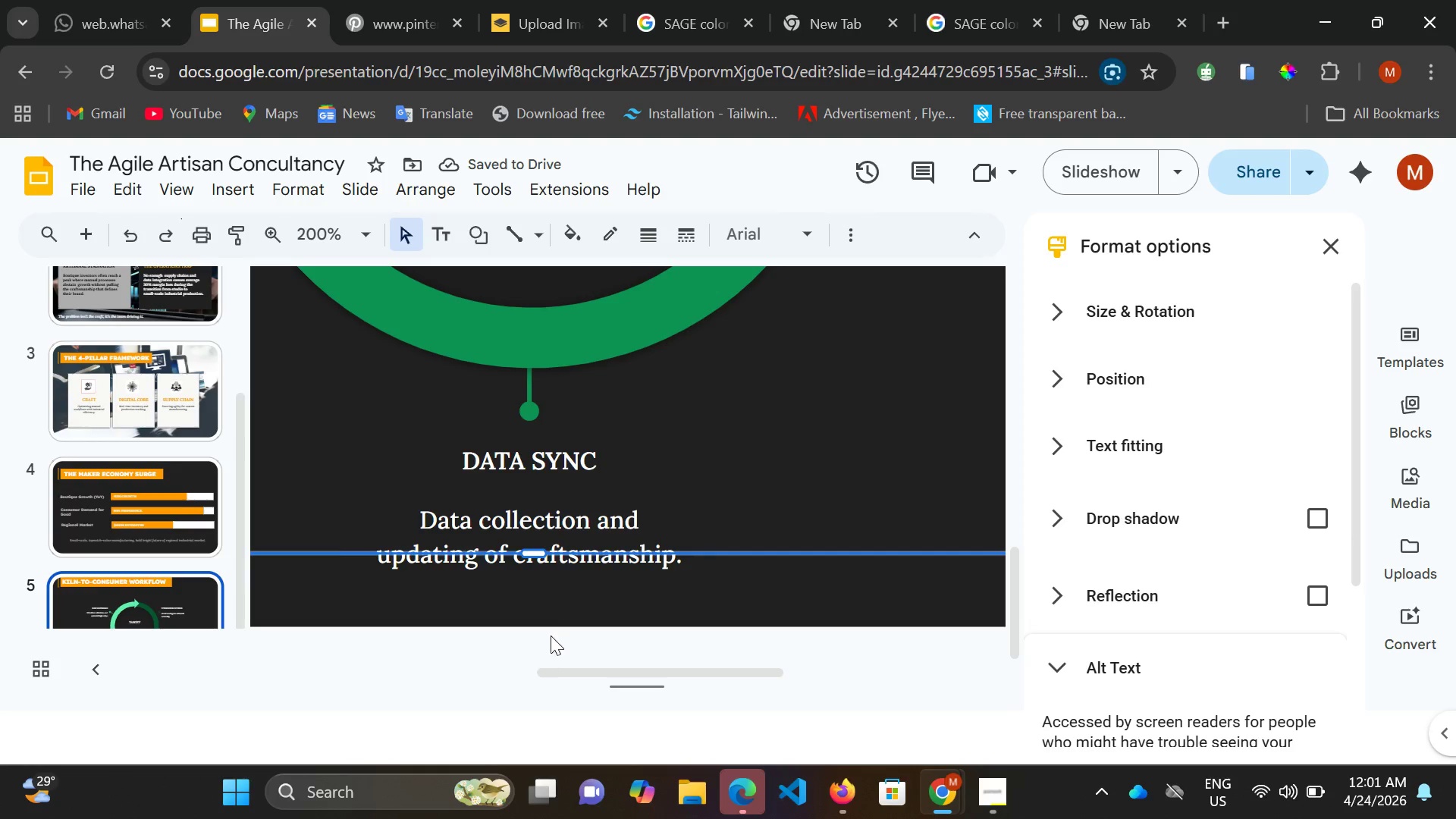 
scroll: coordinate [554, 624], scroll_direction: up, amount: 6.0
 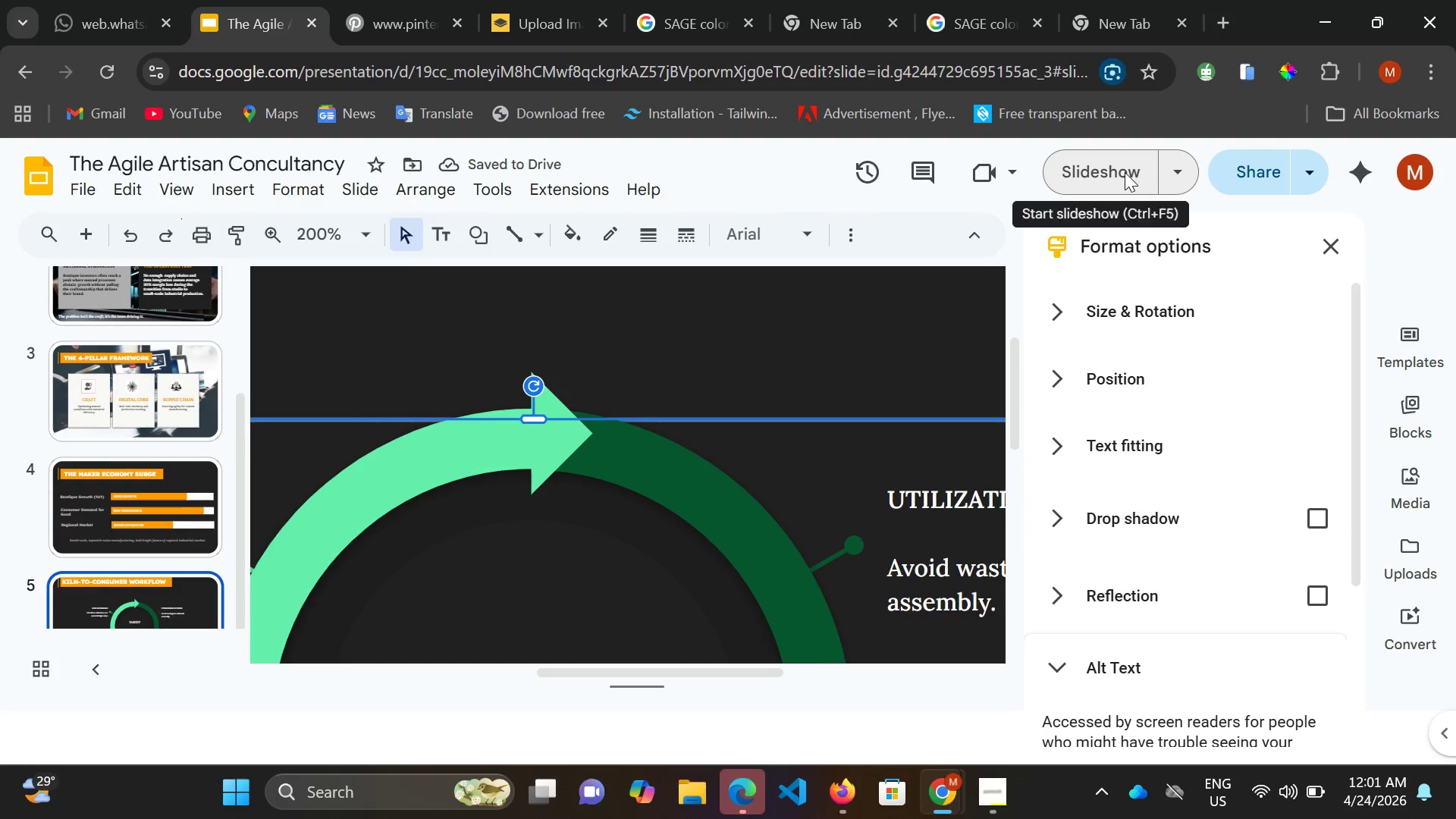 
left_click([1123, 172])
 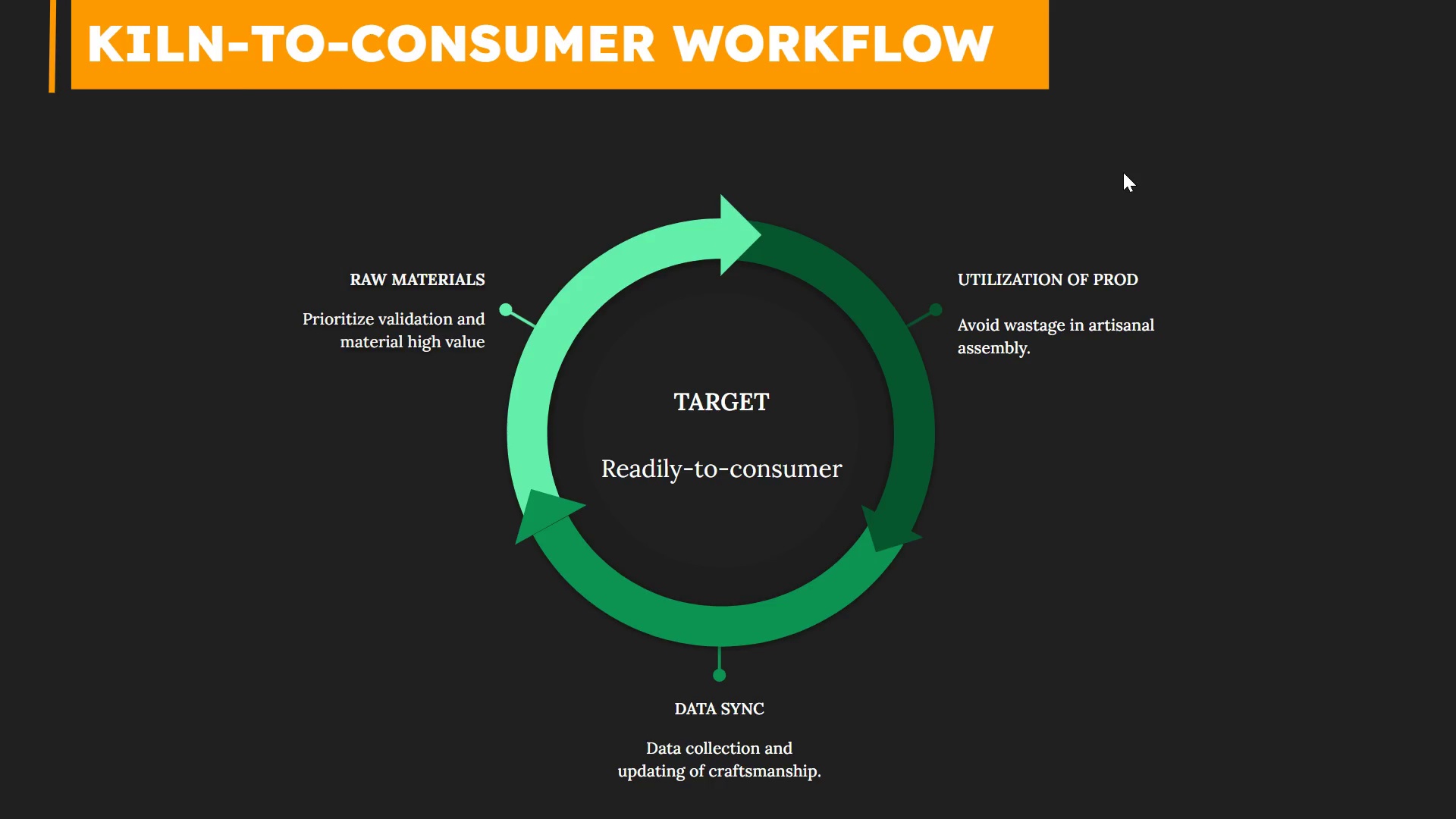 
wait(27.91)
 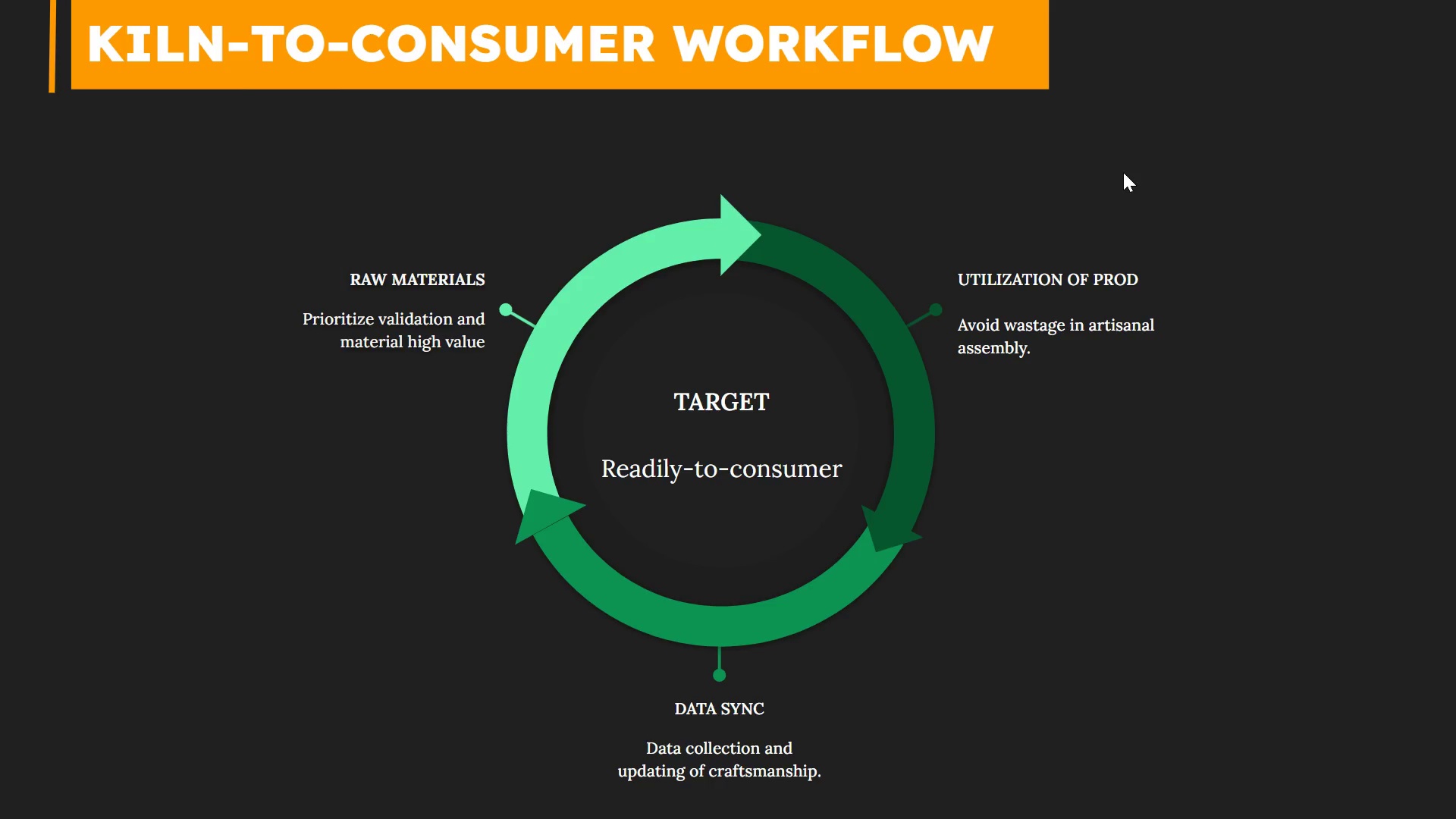 
key(Escape)
 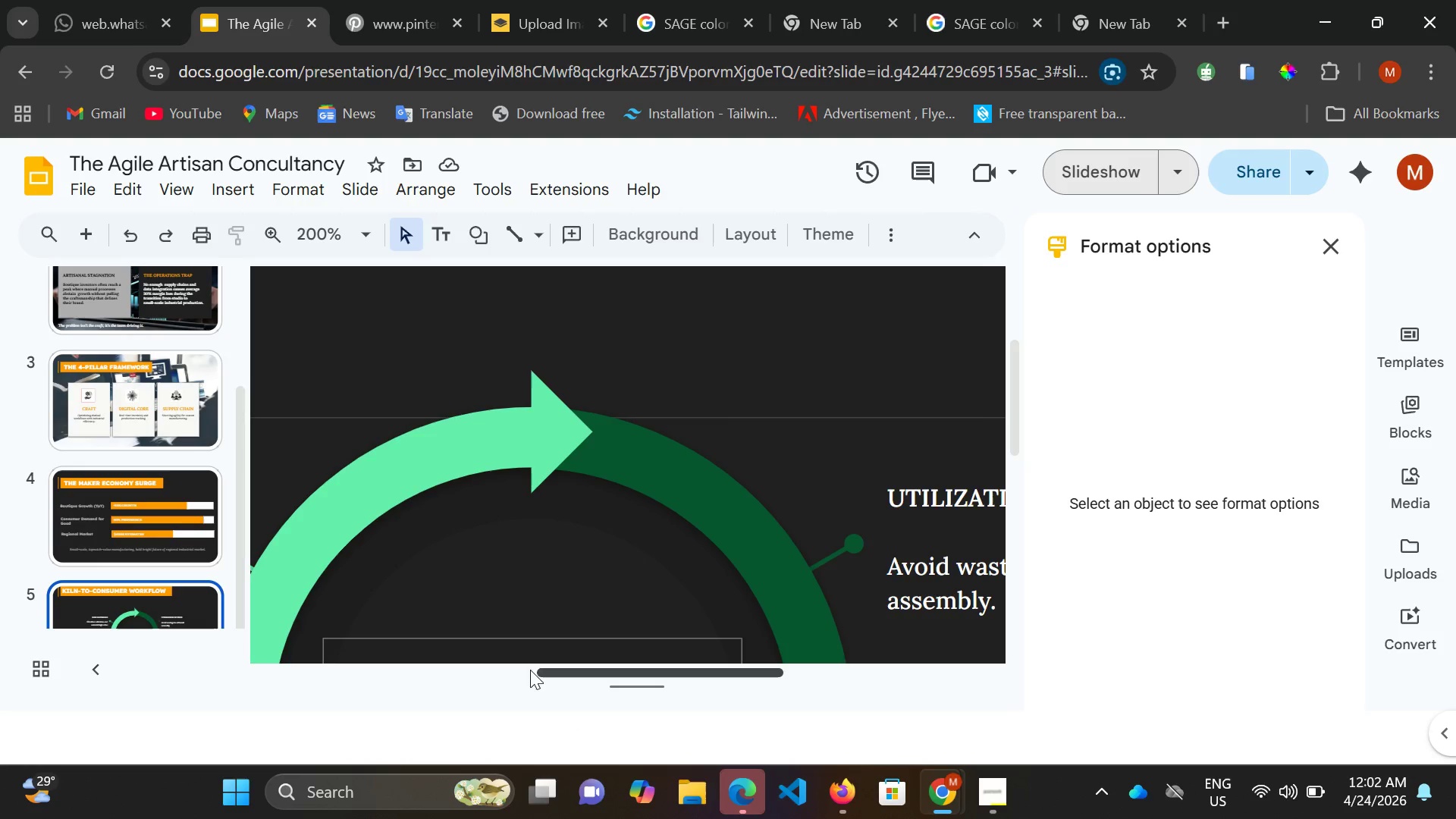 
left_click([516, 673])
 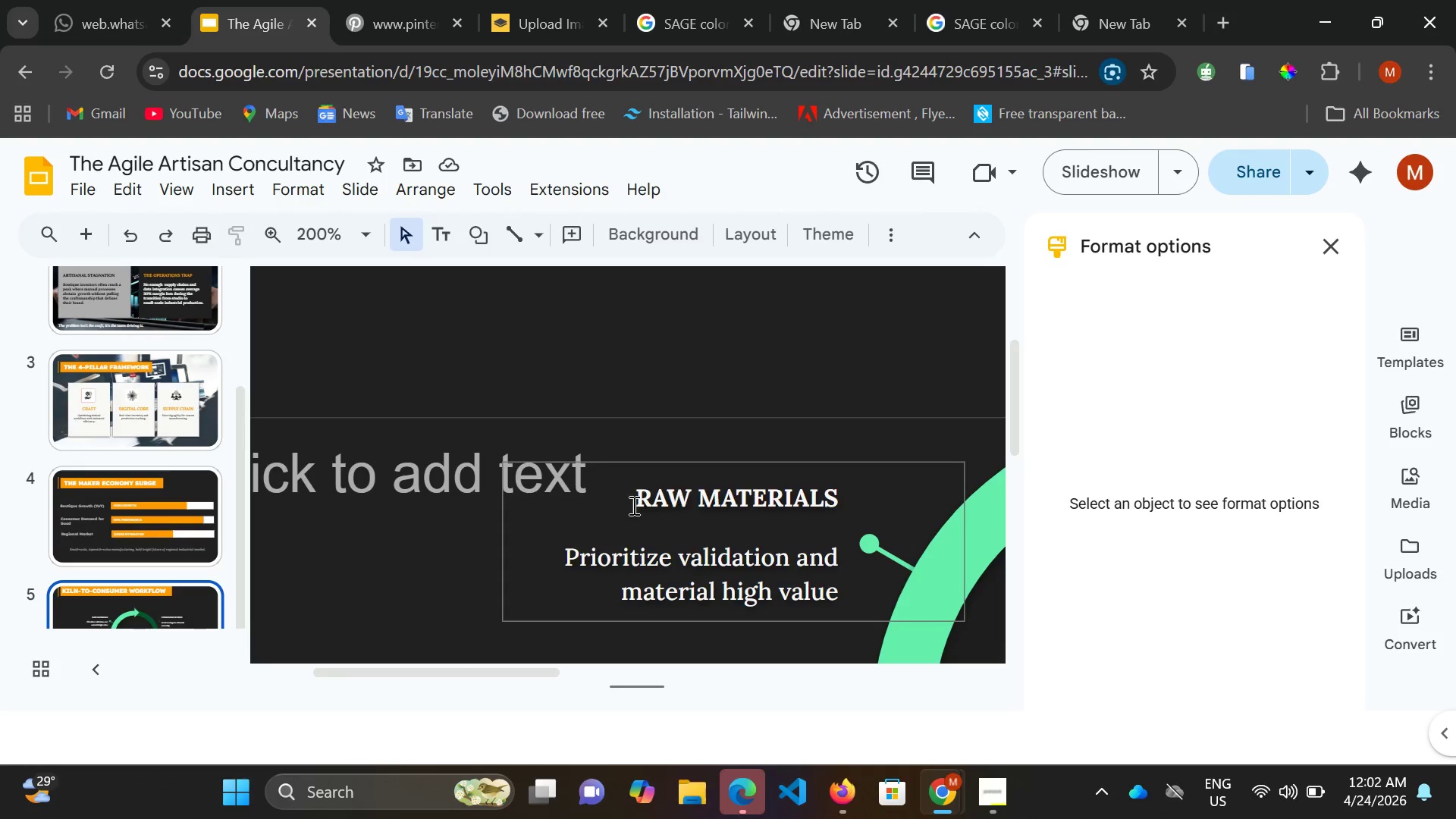 
left_click([628, 506])
 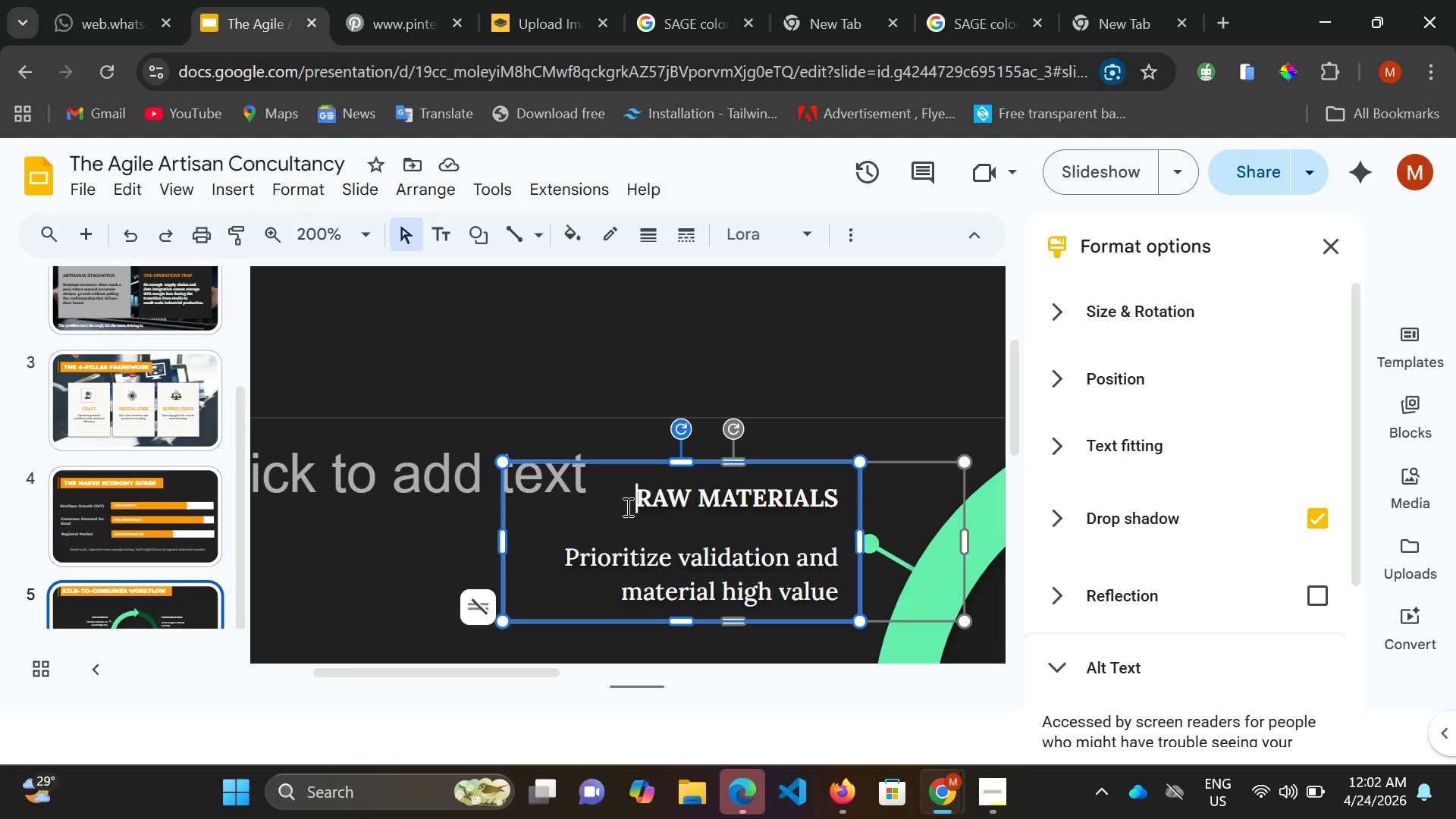 
key(Backspace)
 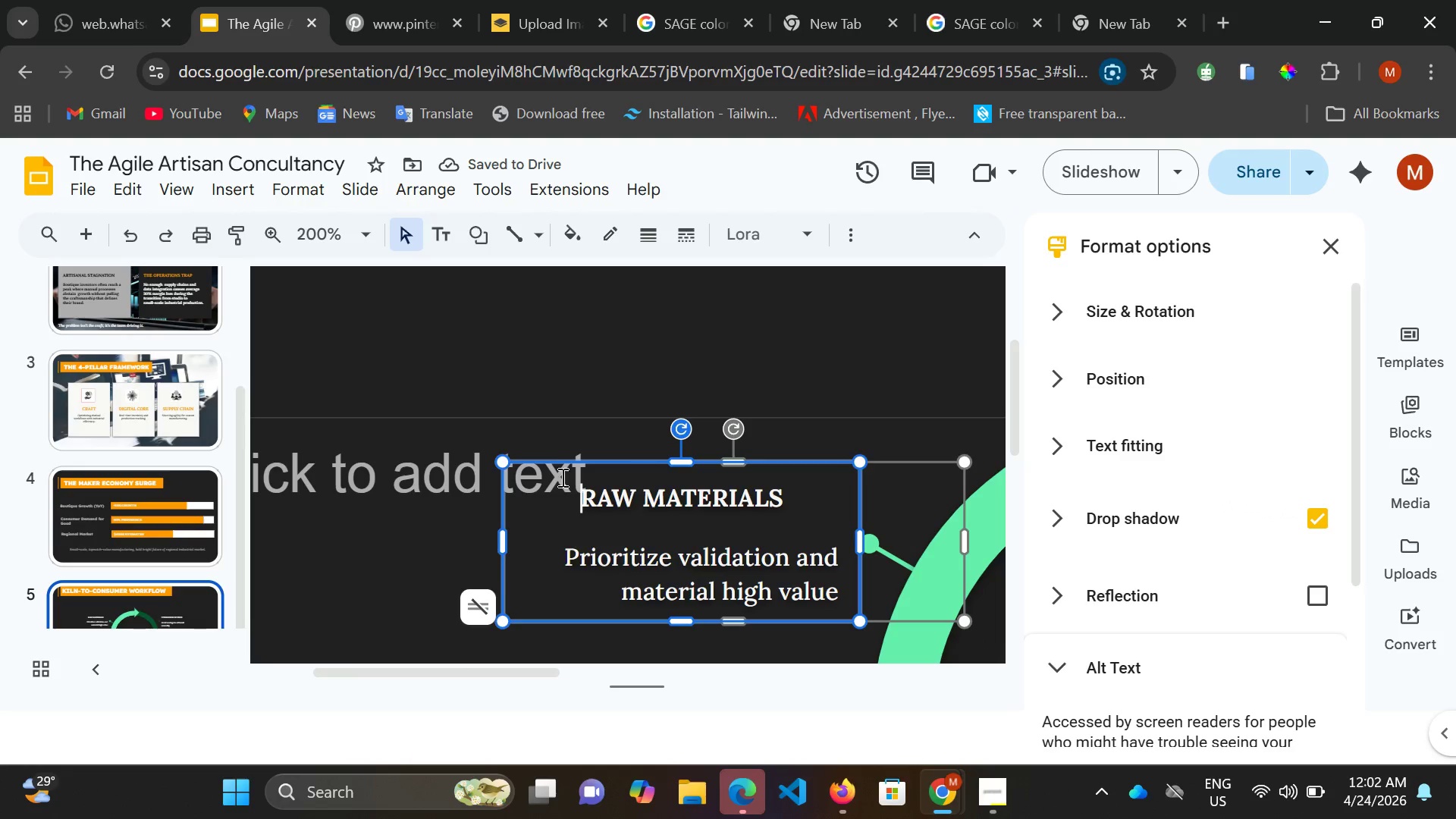 
scroll: coordinate [428, 538], scroll_direction: down, amount: 2.0
 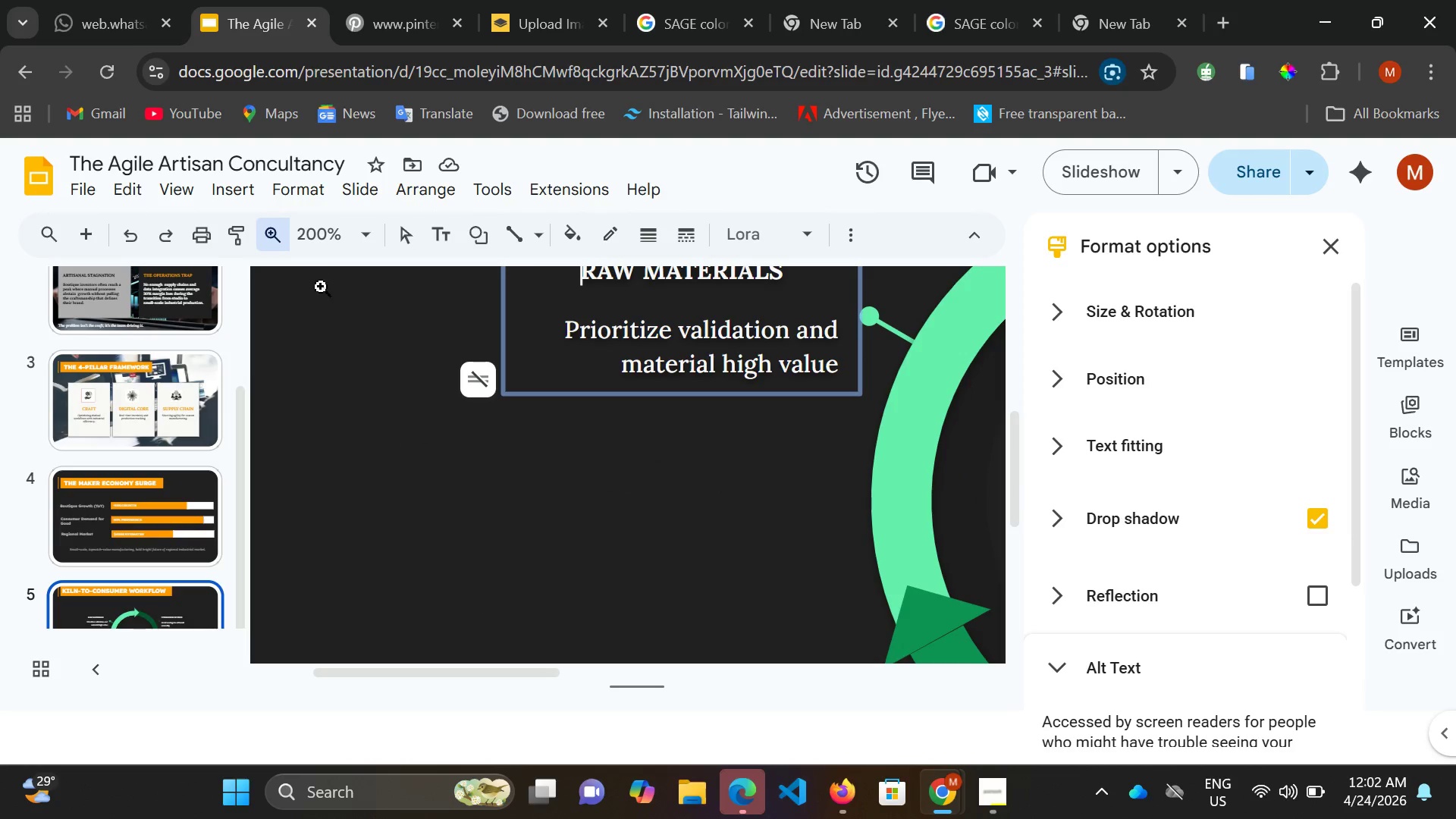 
left_click([364, 237])
 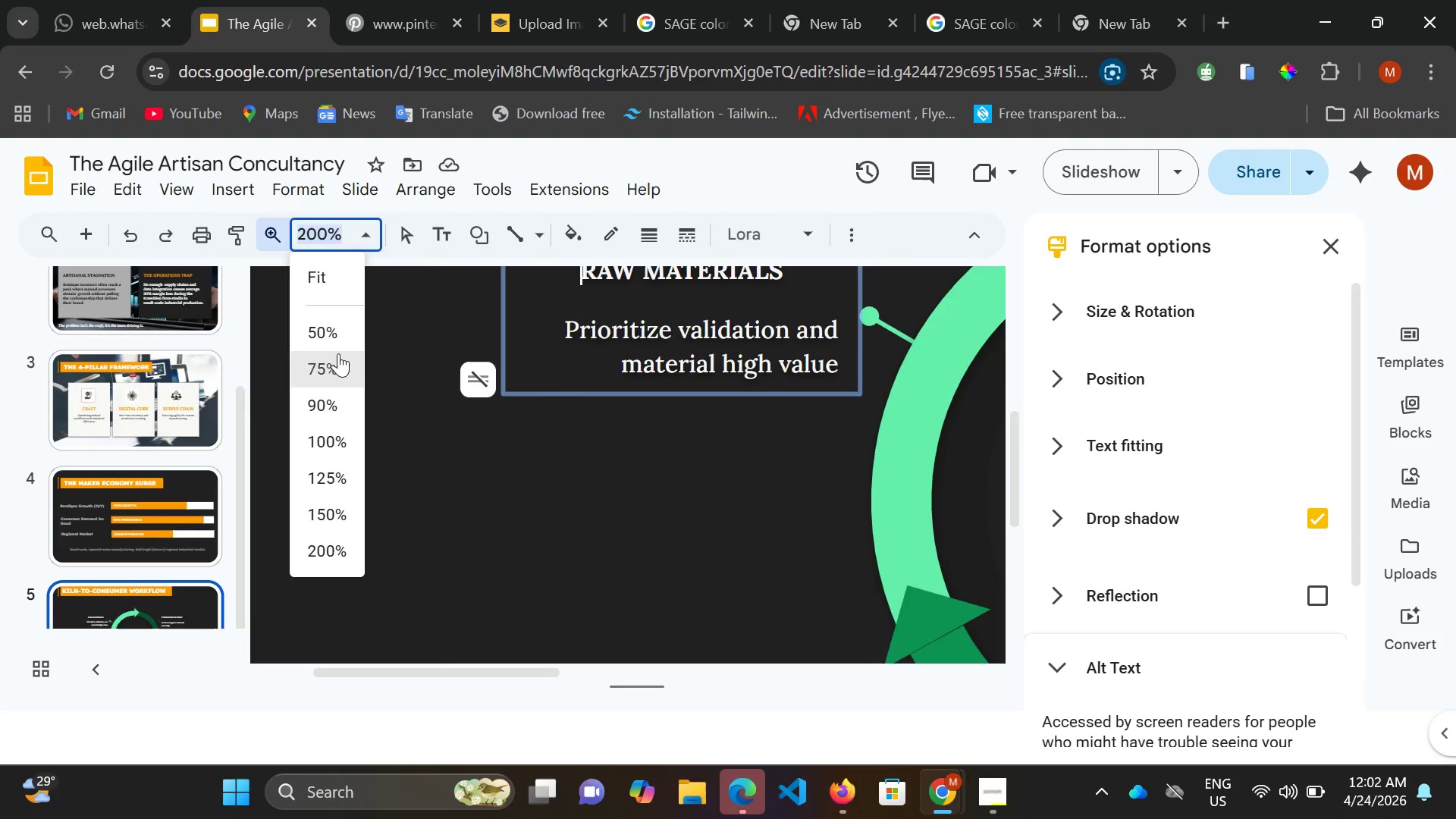 
left_click([338, 353])
 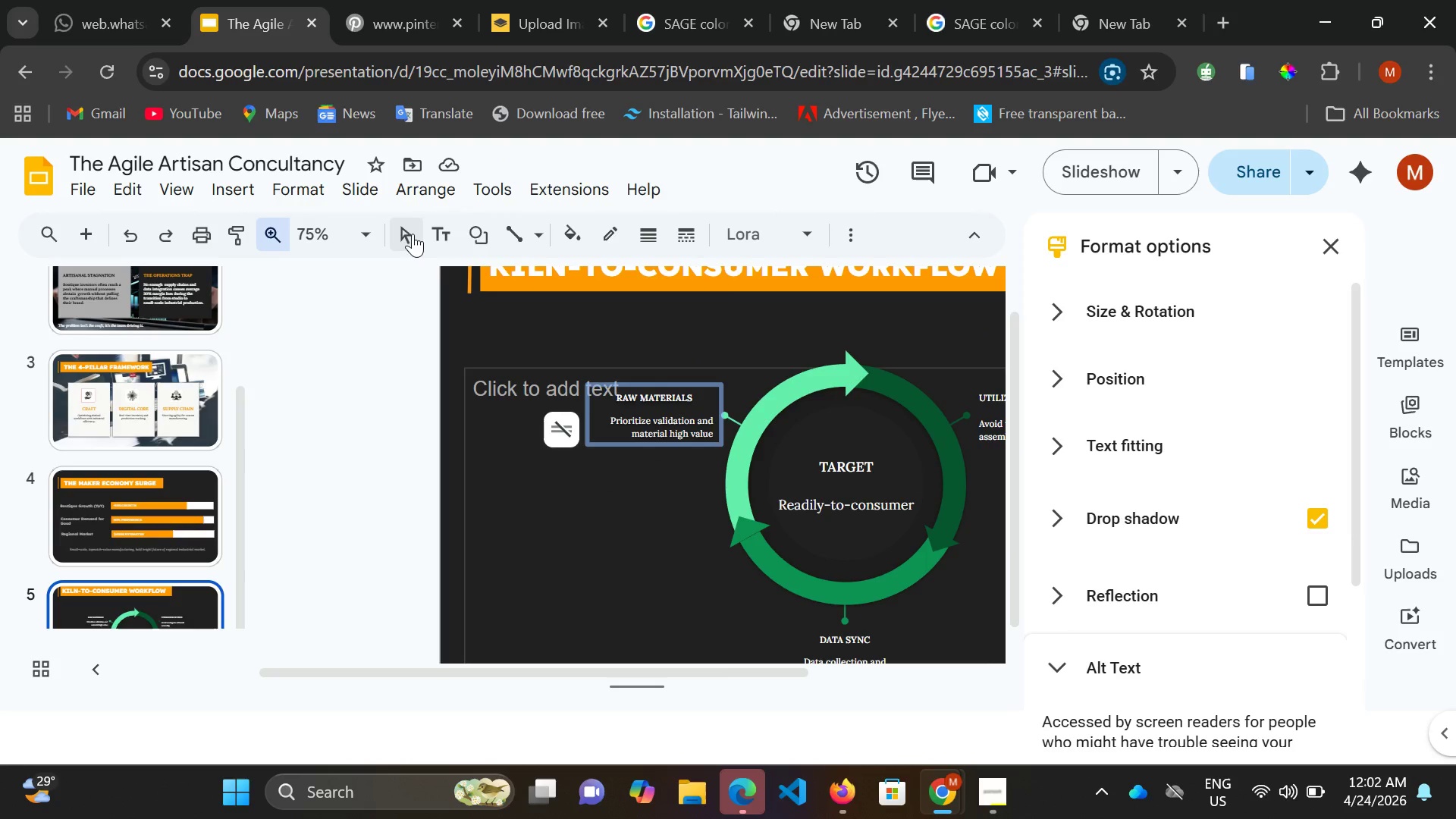 
left_click([410, 234])
 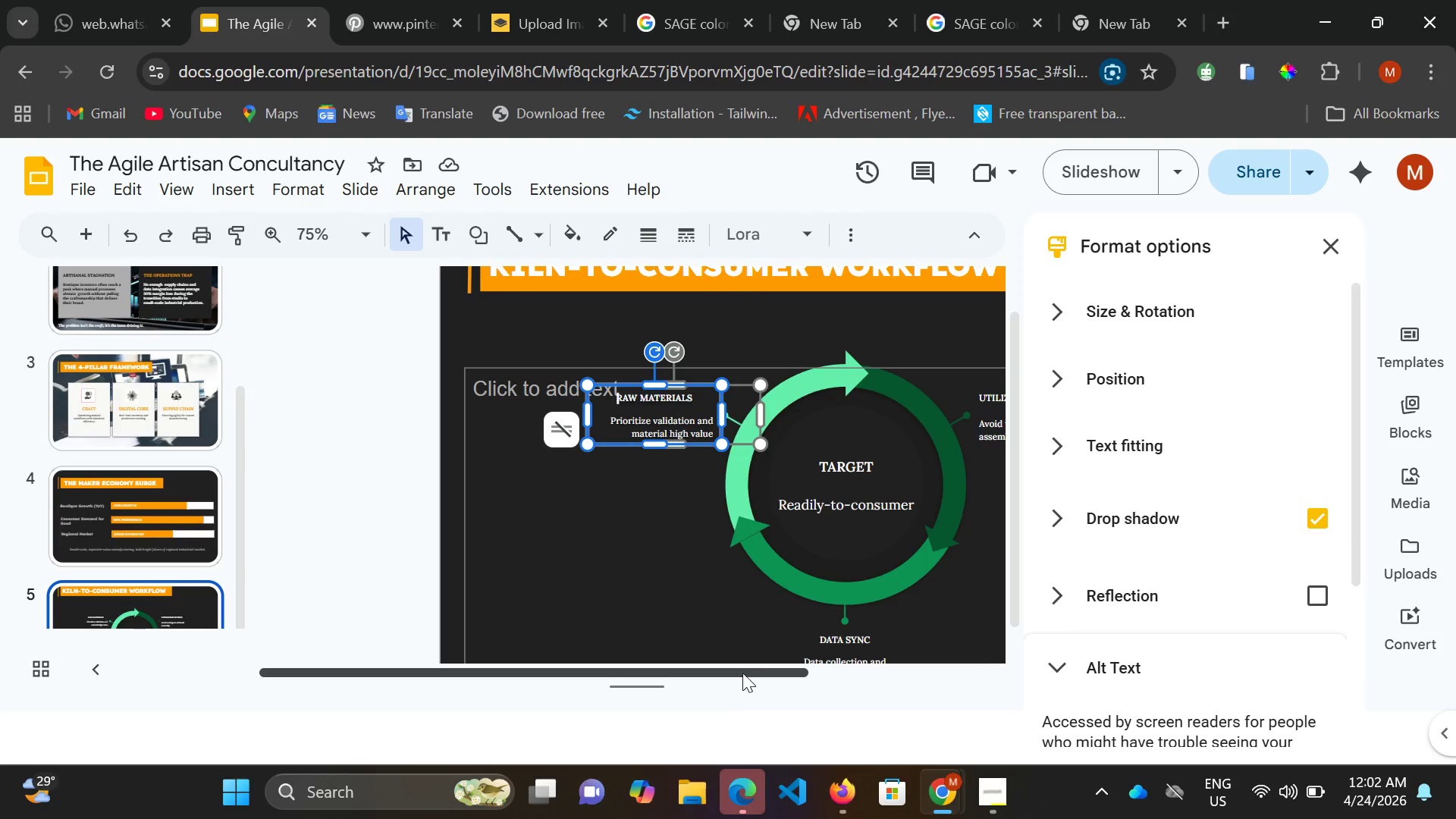 
left_click_drag(start_coordinate=[744, 673], to_coordinate=[913, 689])
 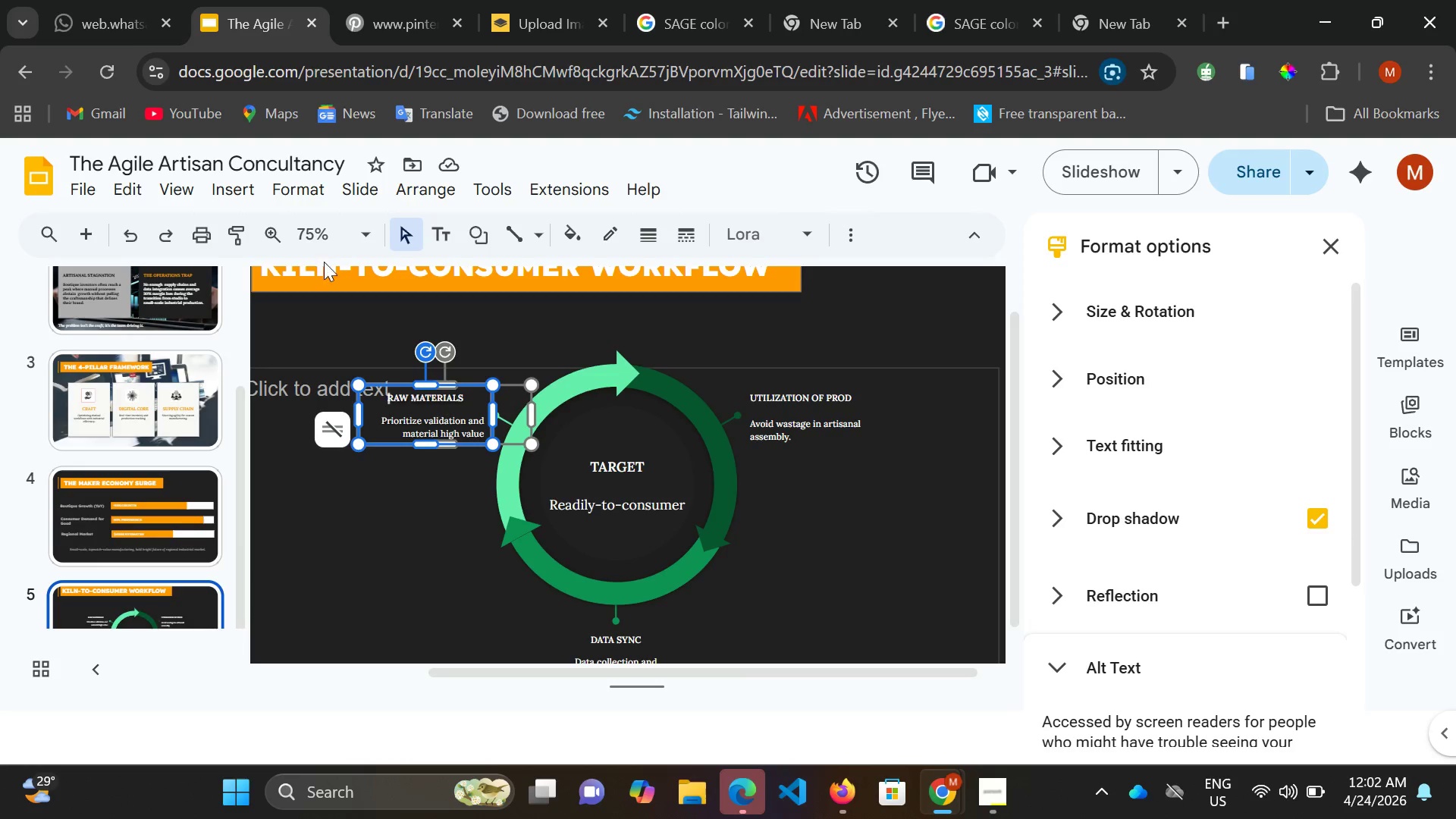 
left_click([360, 243])
 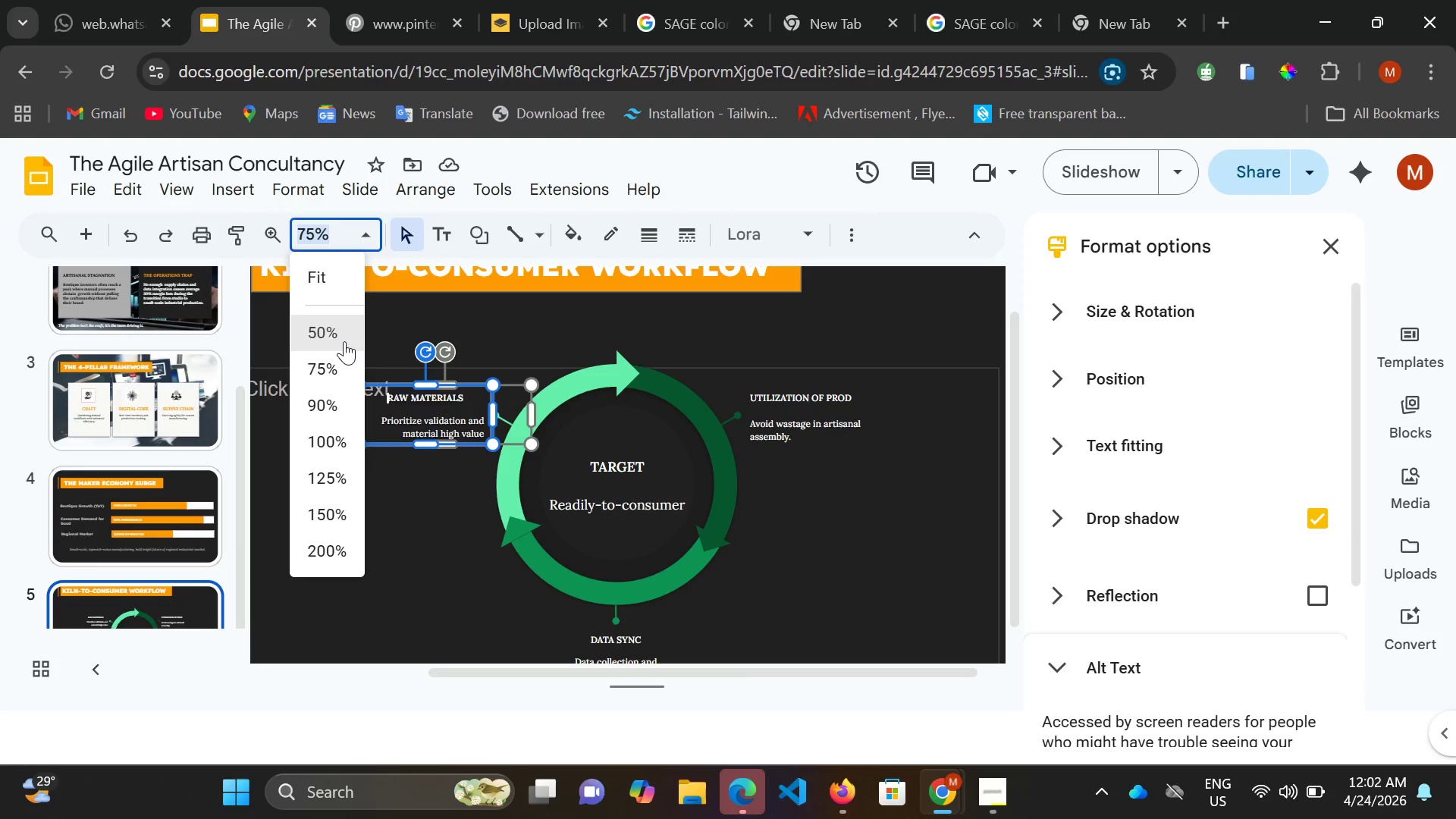 
left_click([344, 341])
 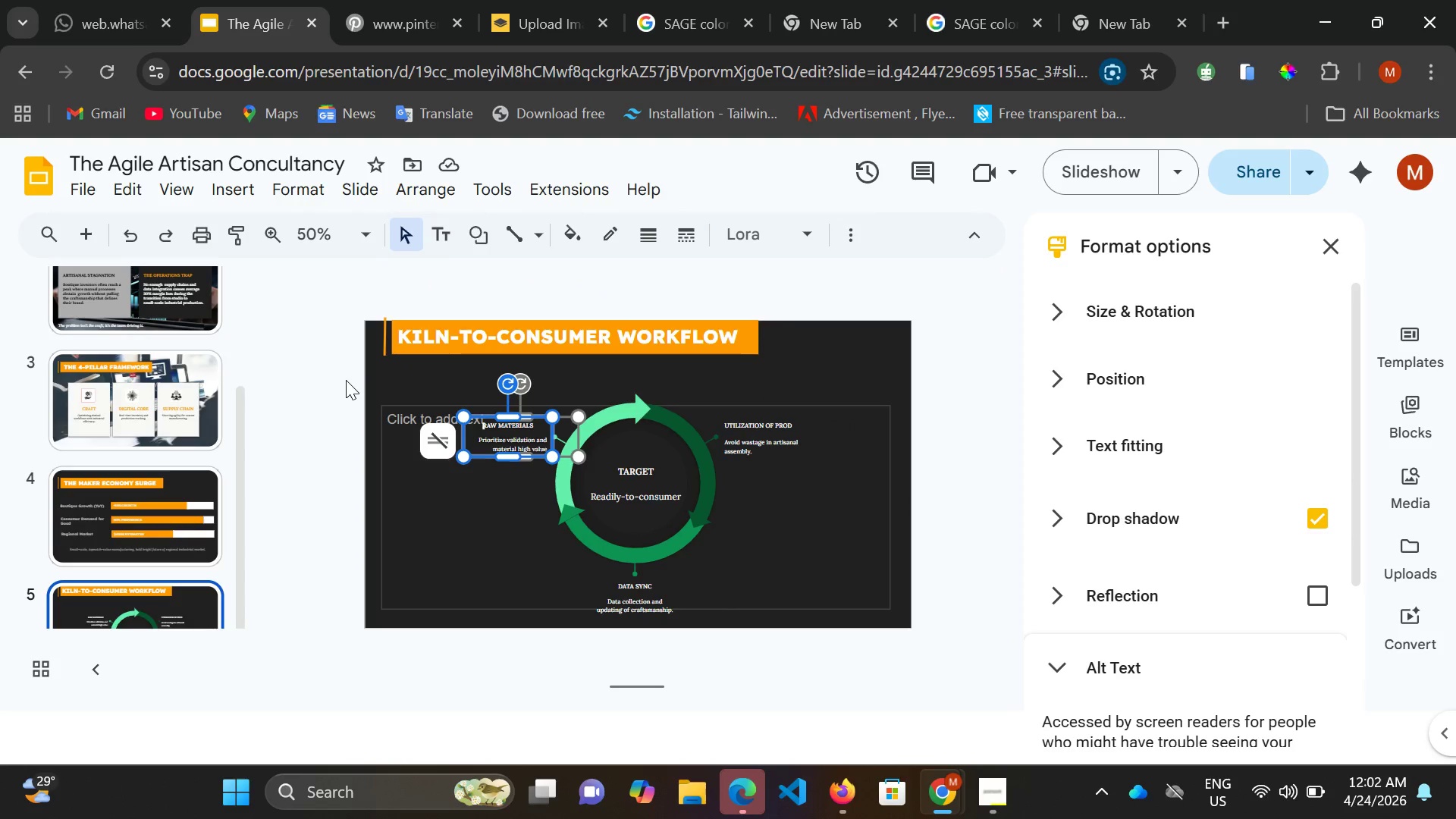 
left_click_drag(start_coordinate=[346, 380], to_coordinate=[692, 450])
 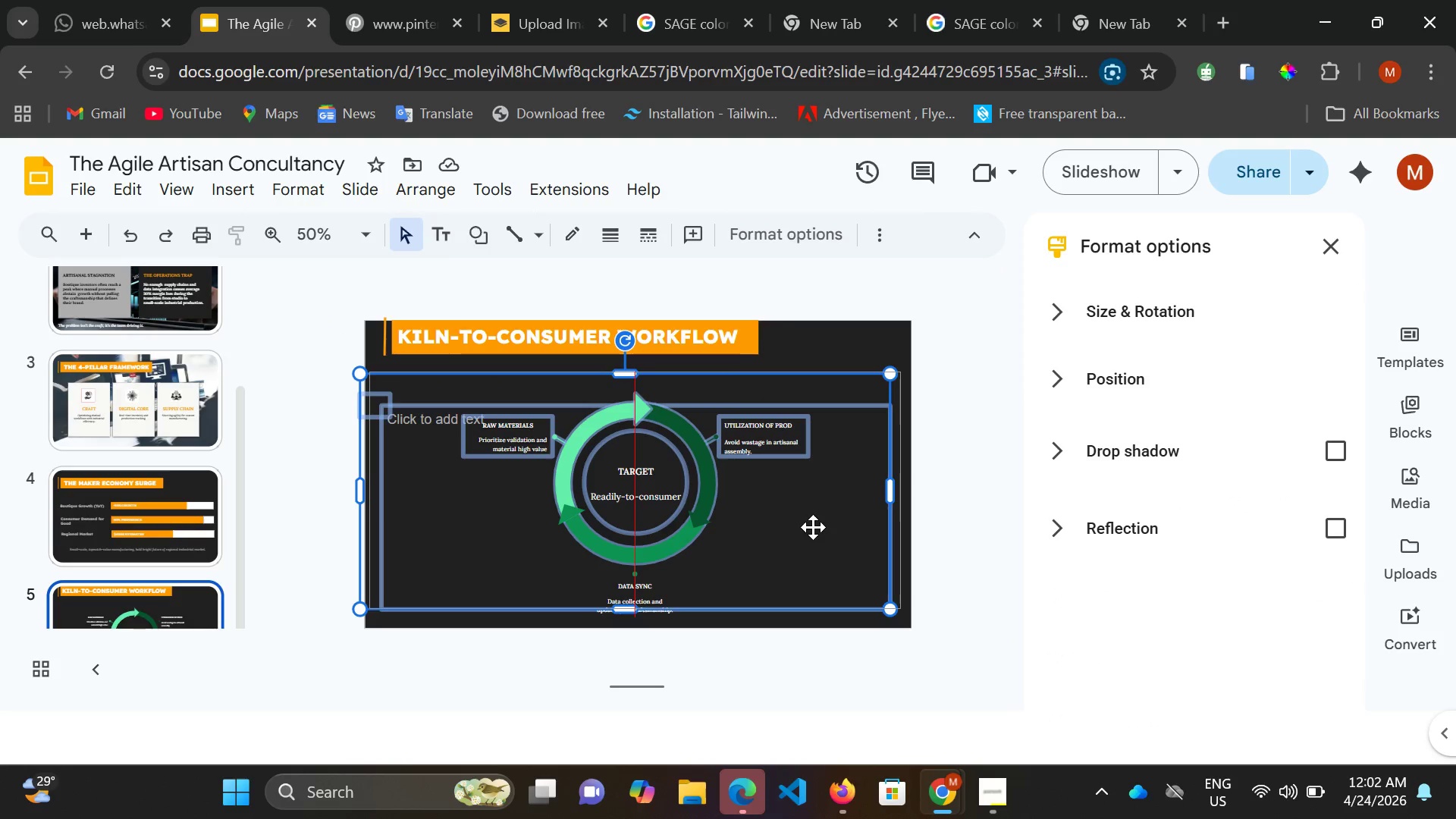 
left_click_drag(start_coordinate=[803, 529], to_coordinate=[813, 527])
 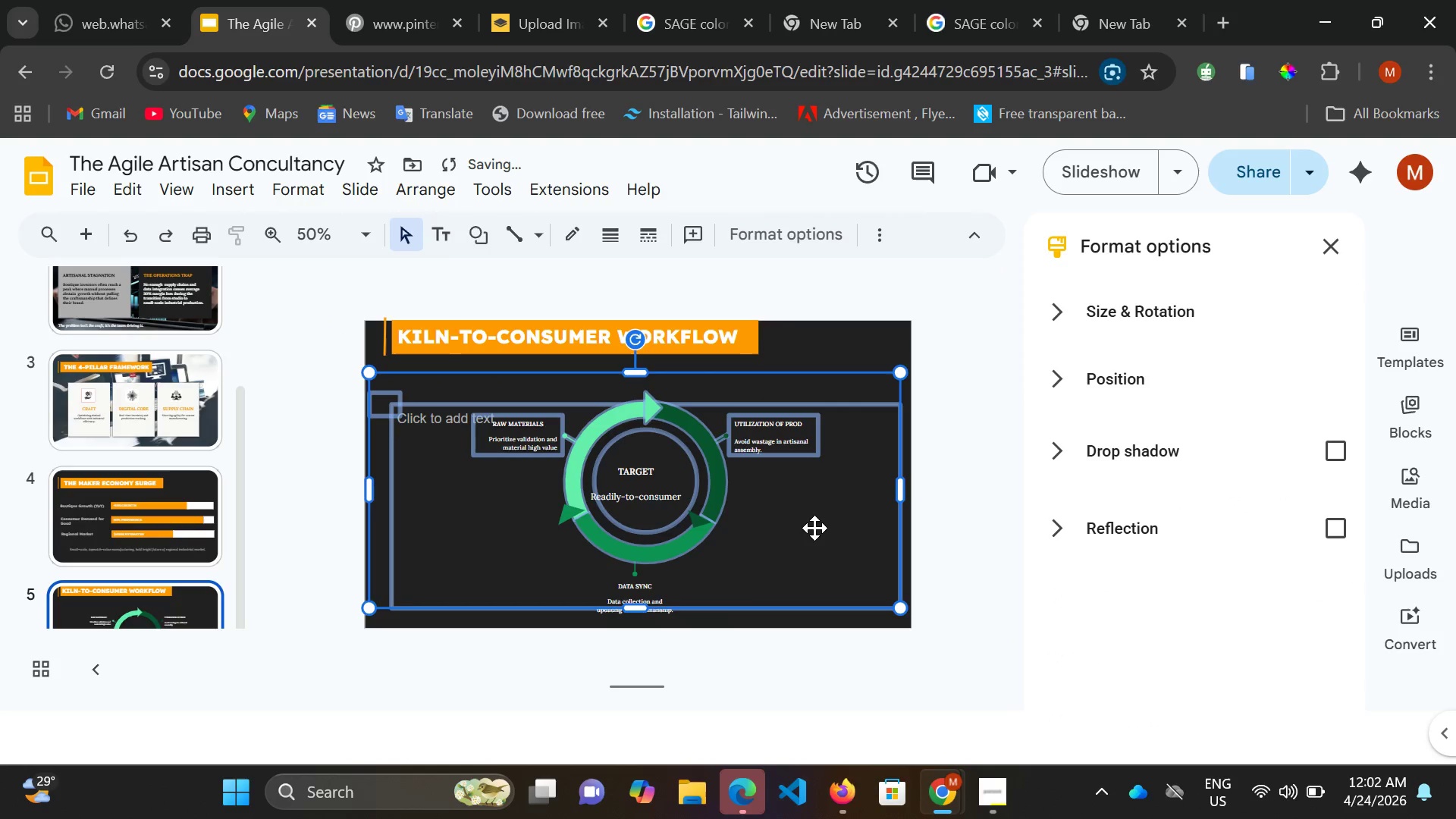 
double_click([813, 527])
 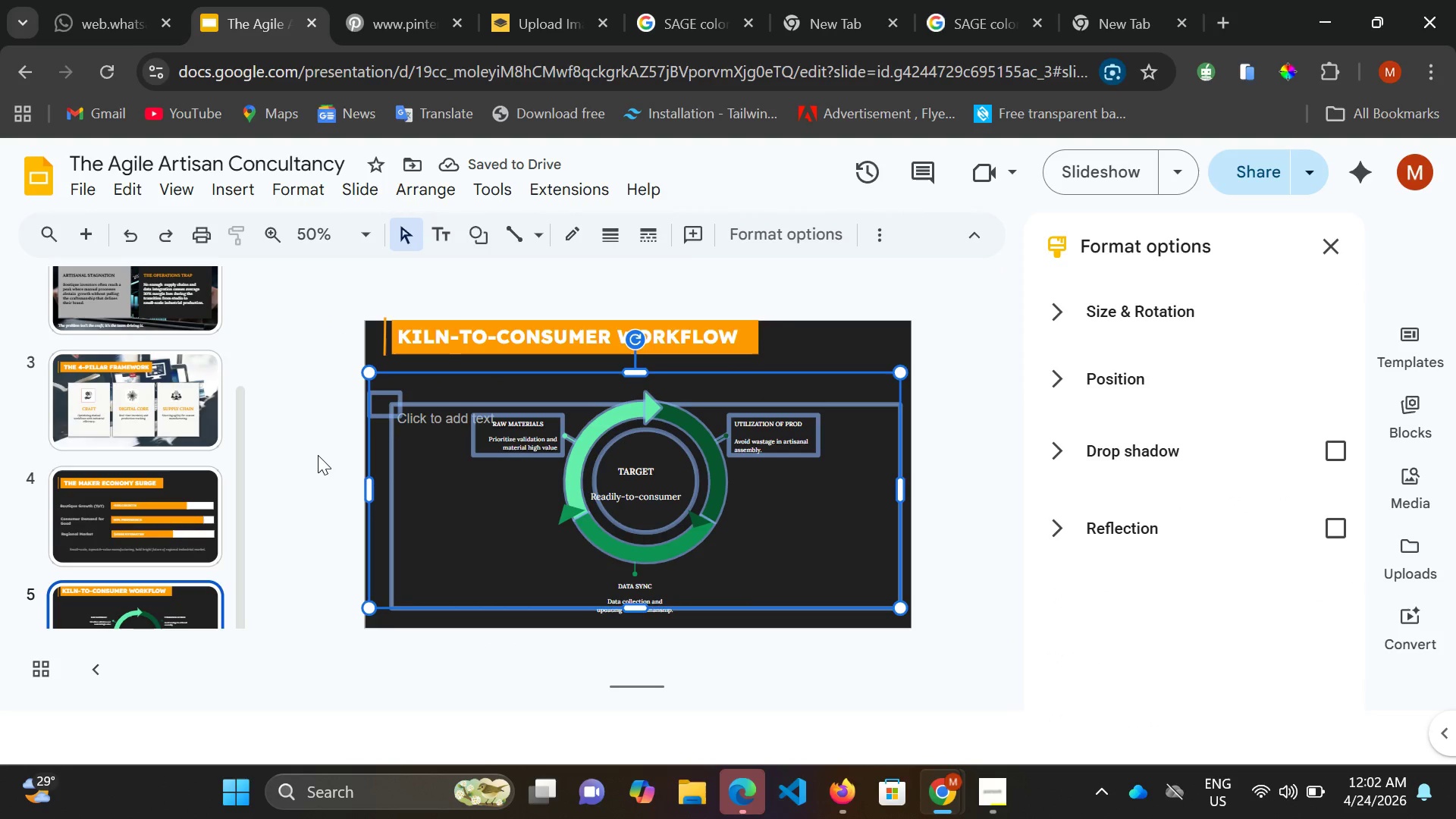 
left_click([350, 463])
 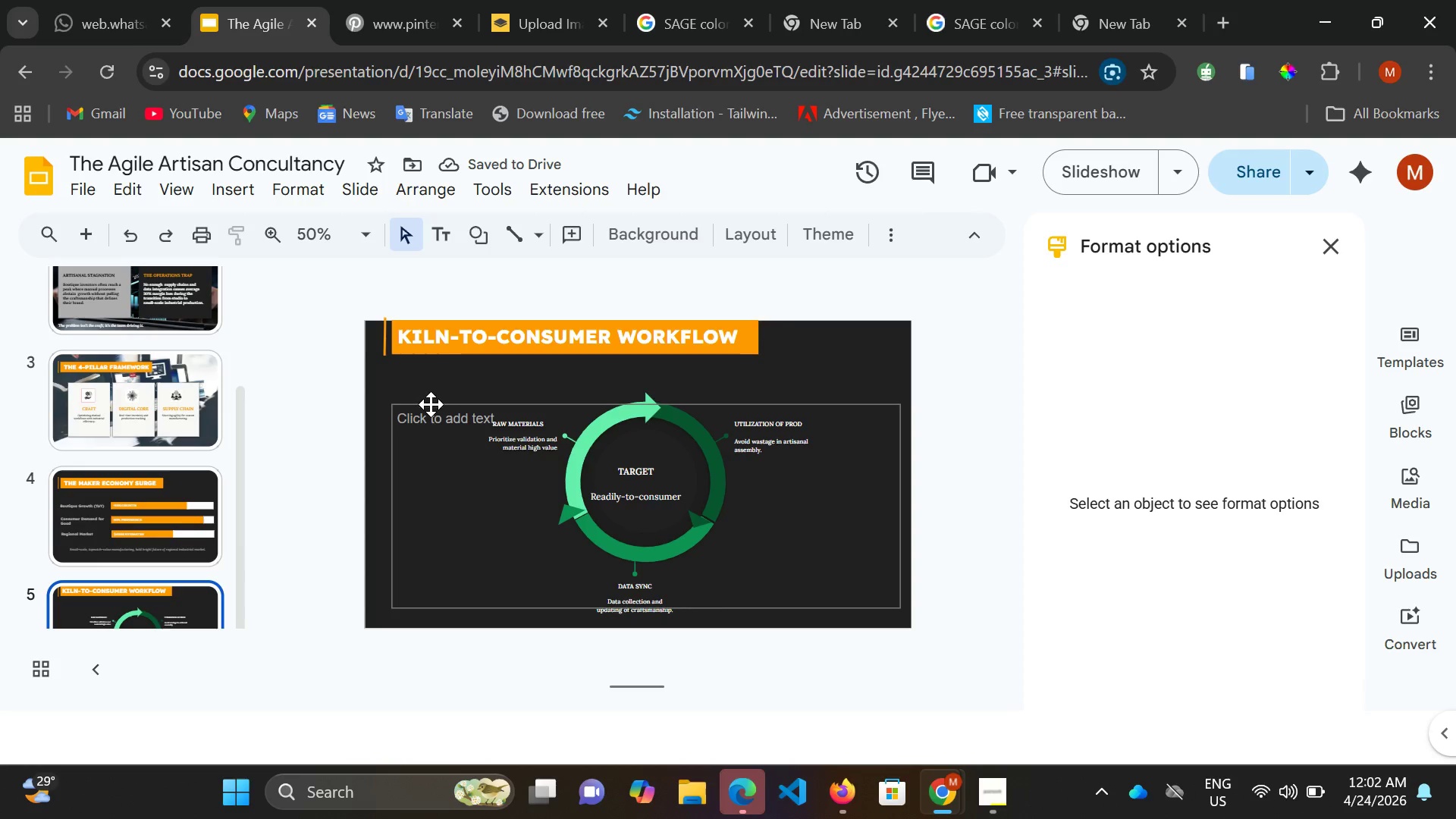 
left_click([428, 407])
 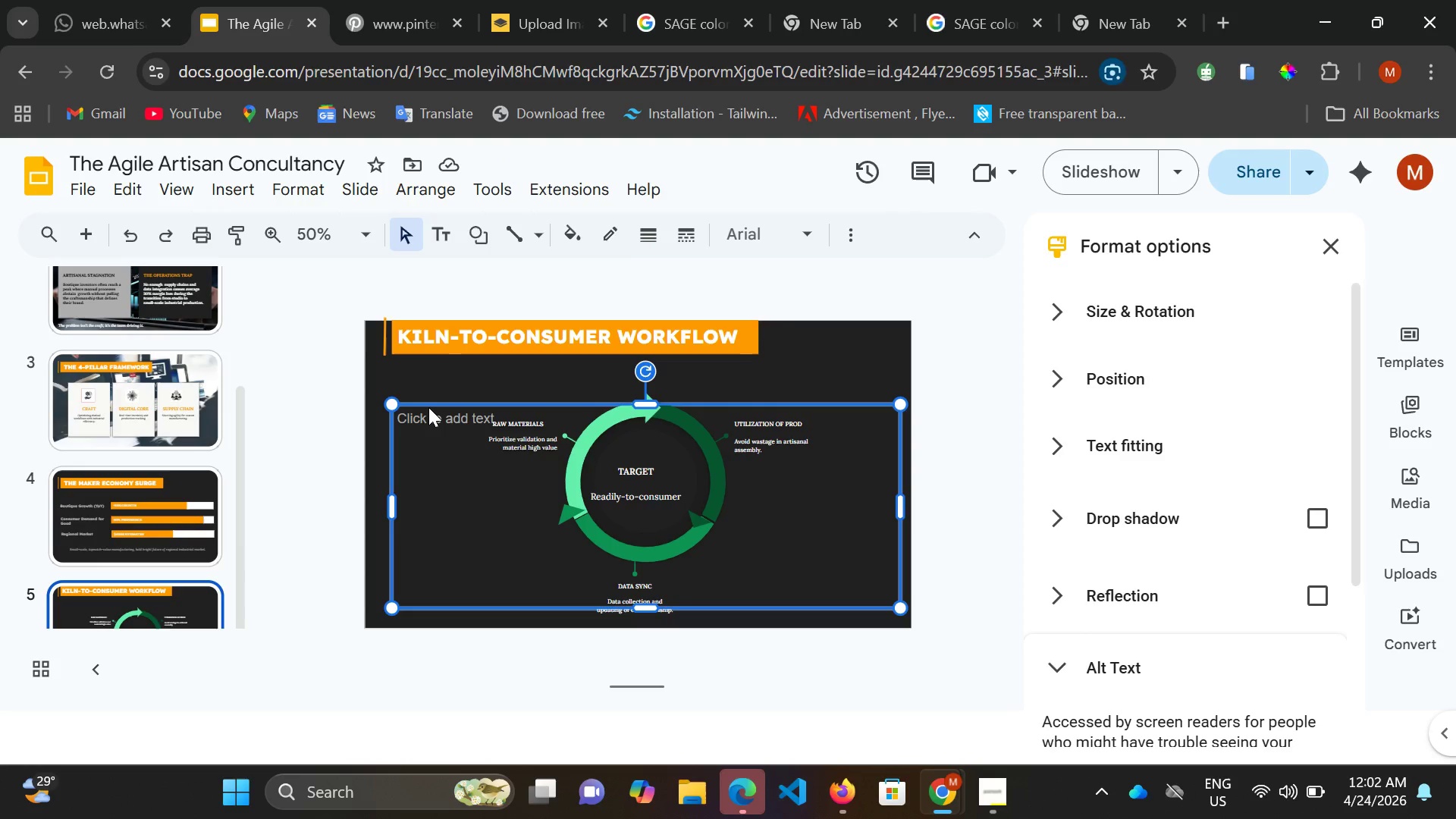 
key(Home)
 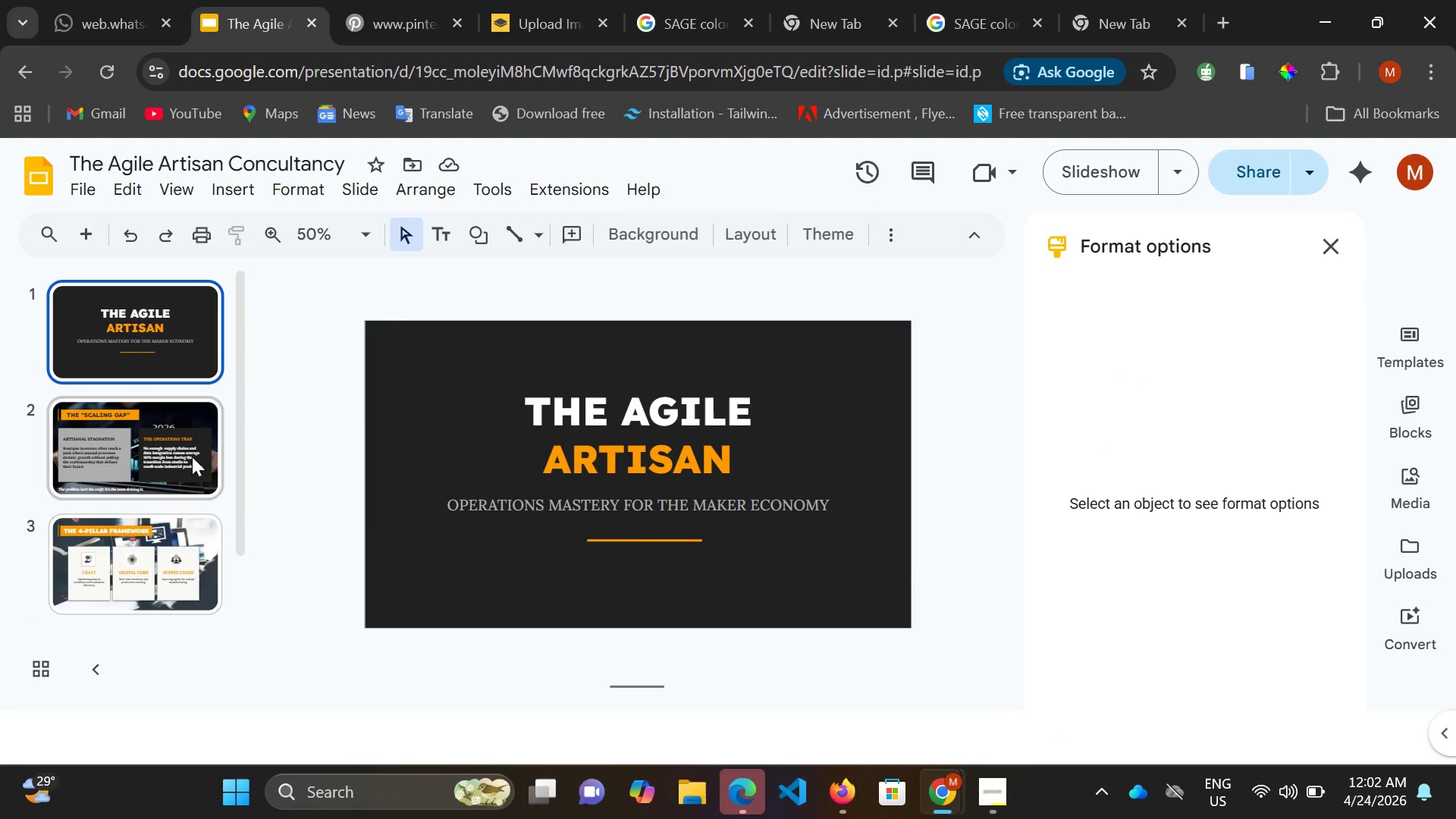 
scroll: coordinate [155, 585], scroll_direction: down, amount: 14.0
 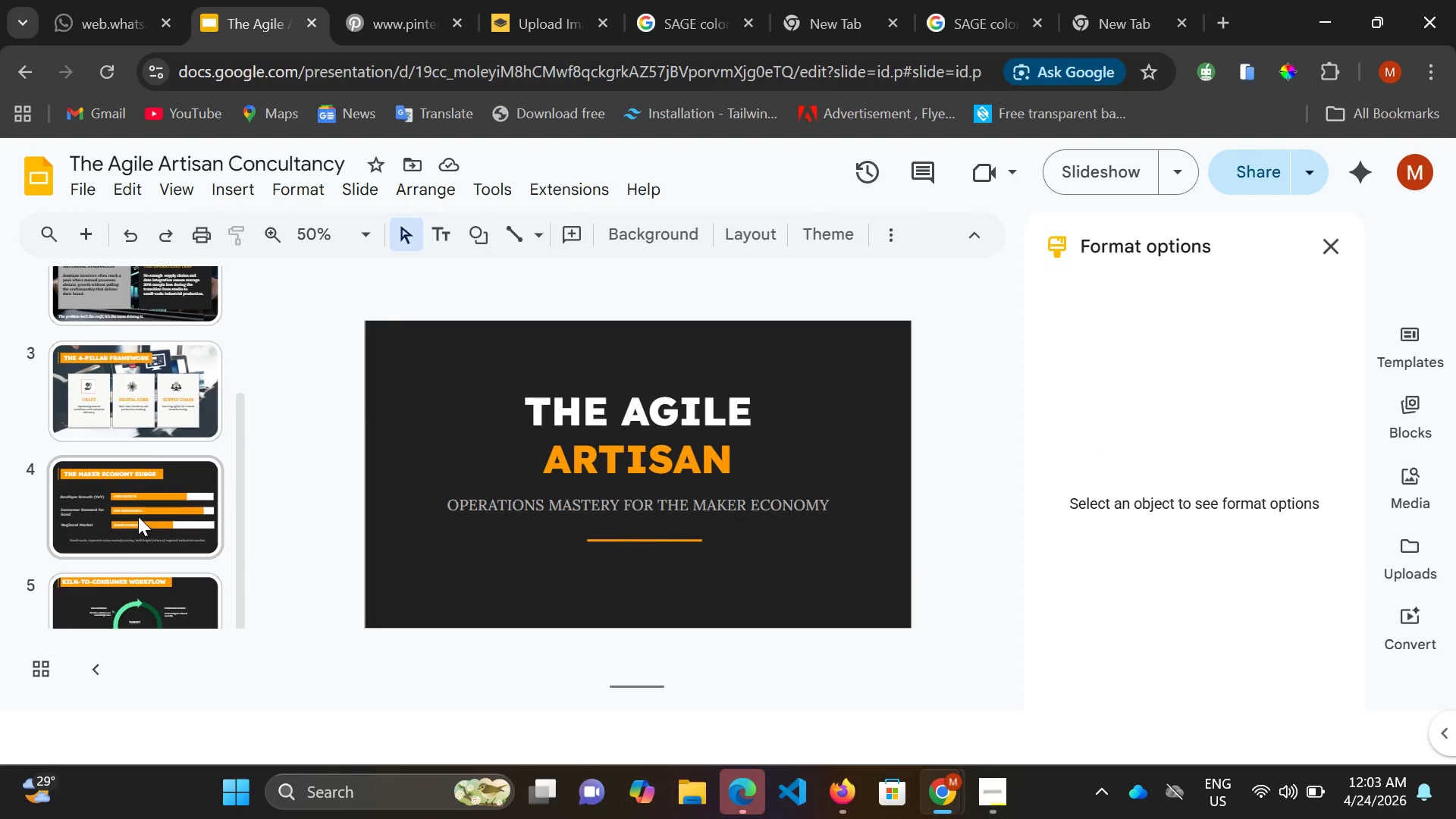 
scroll: coordinate [148, 475], scroll_direction: up, amount: 3.0
 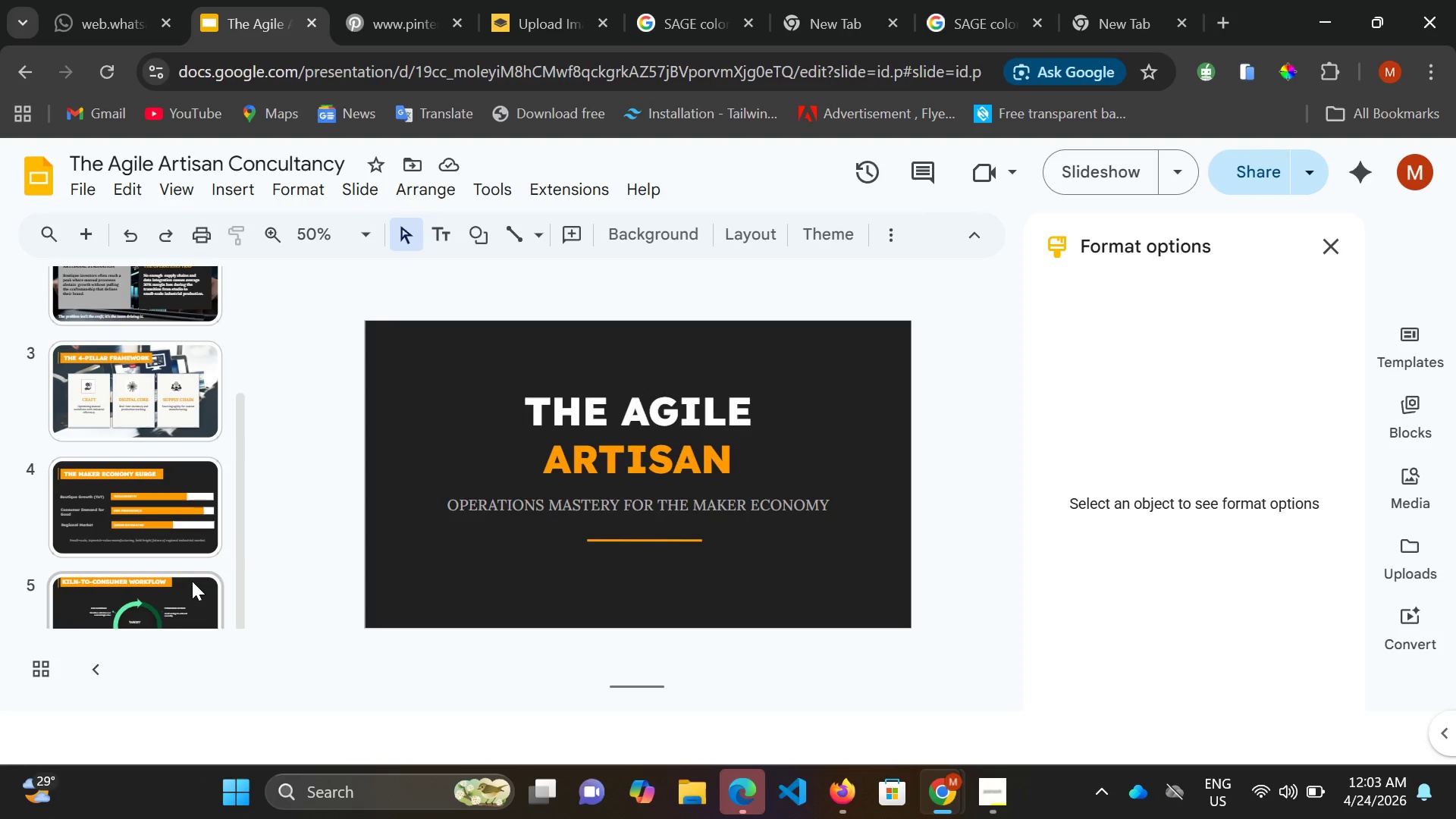 
left_click([192, 581])
 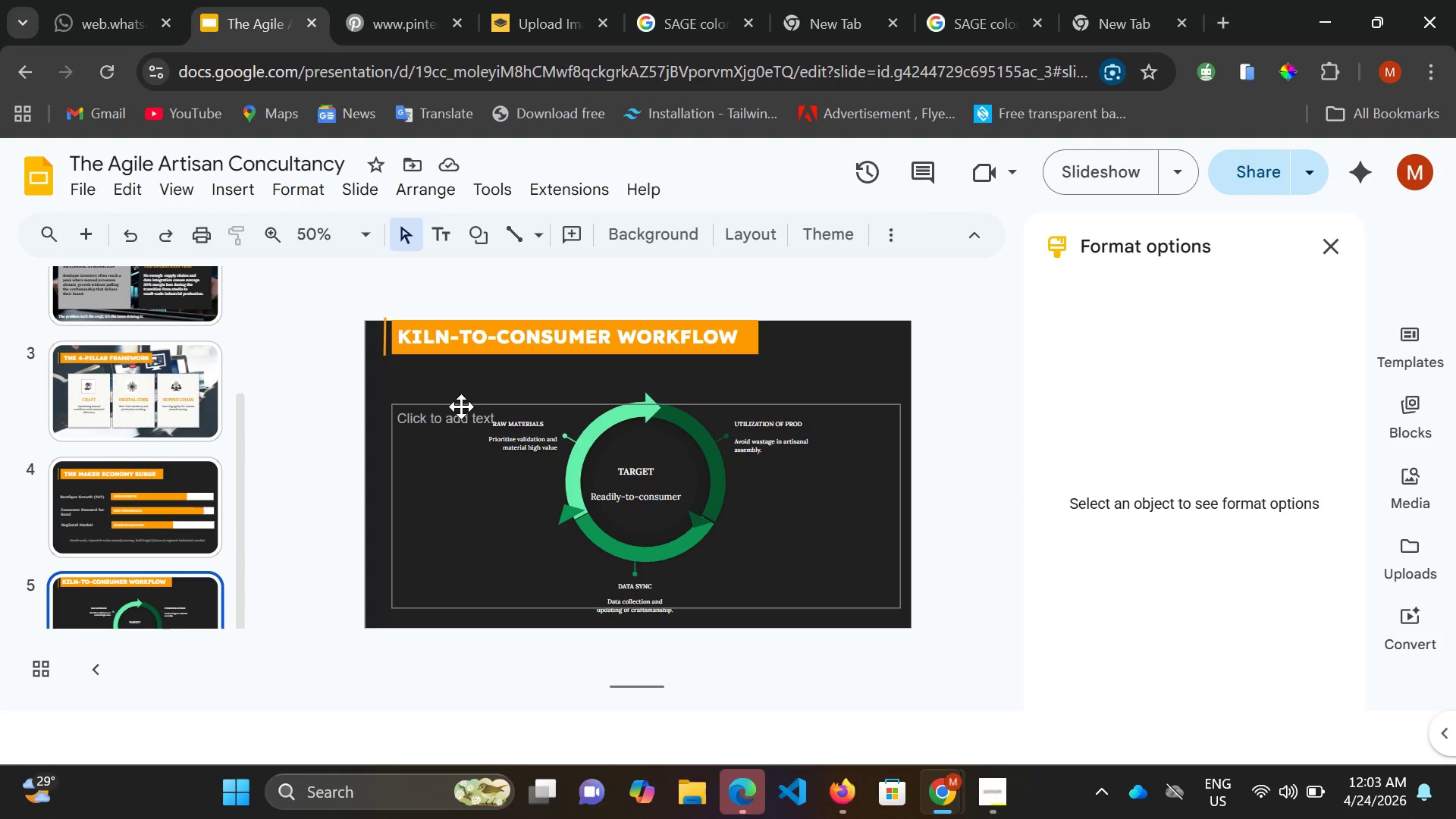 
left_click([460, 406])
 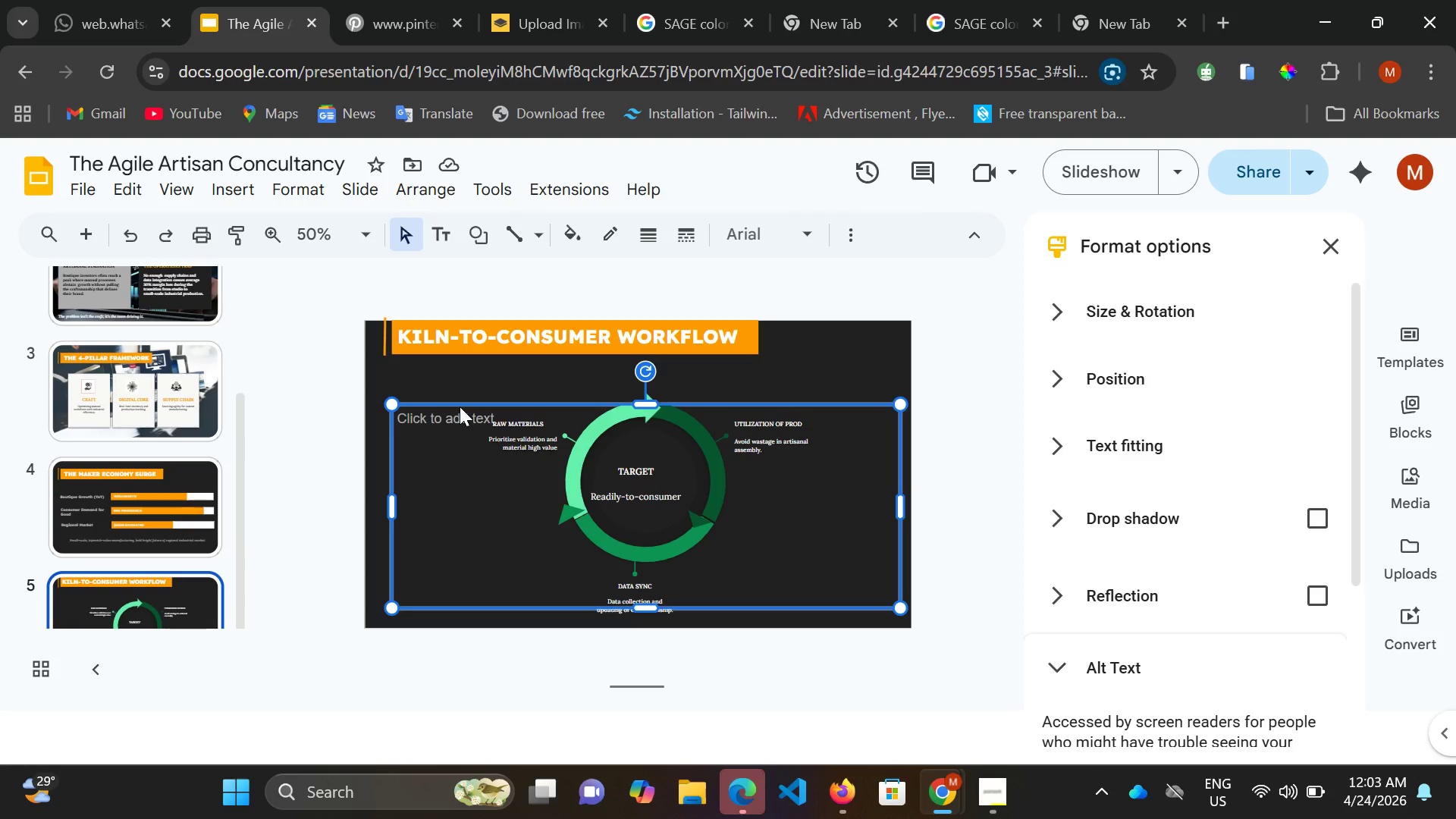 
key(Delete)
 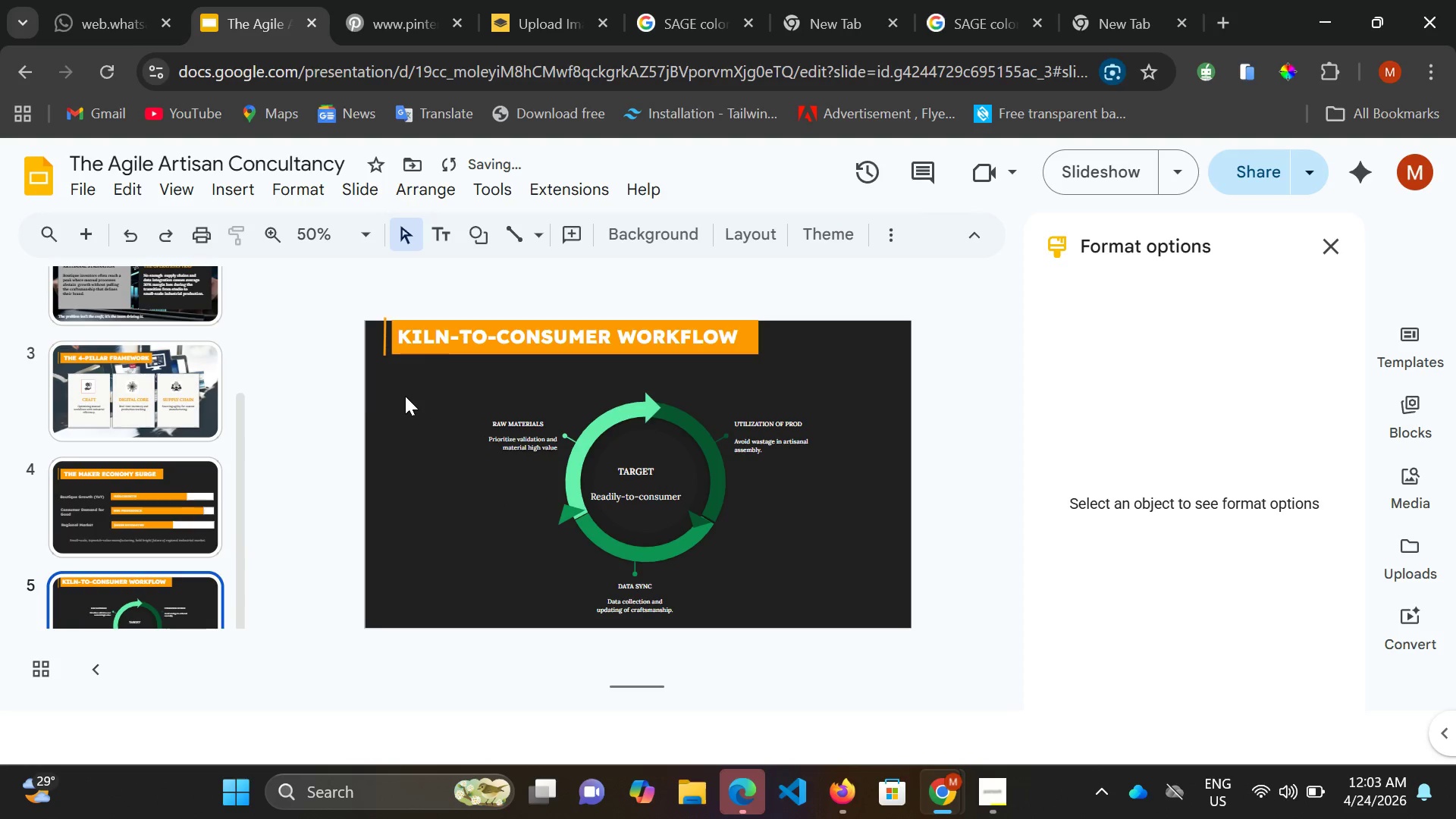 
left_click_drag(start_coordinate=[398, 396], to_coordinate=[736, 449])
 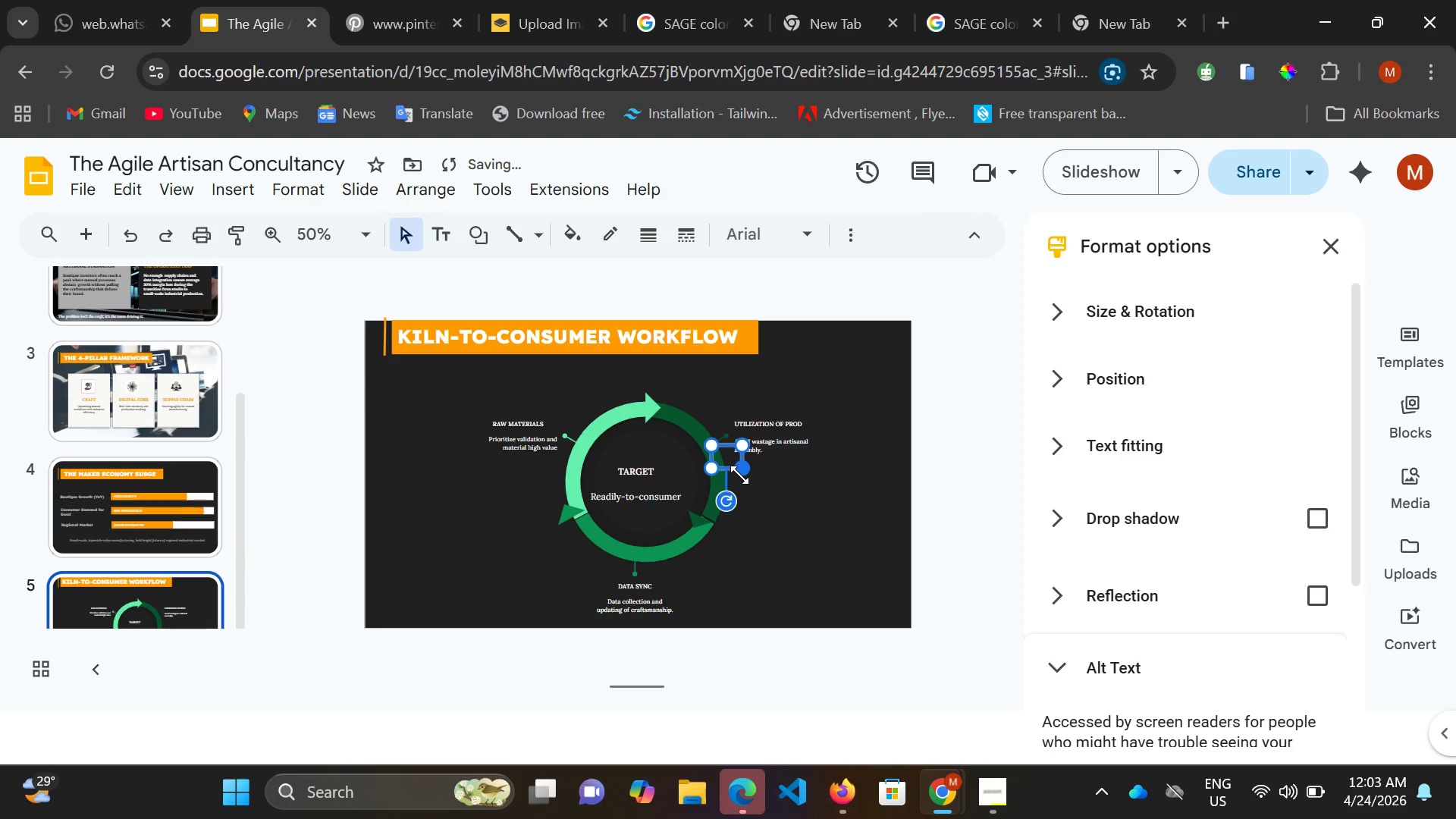 
key(Delete)
 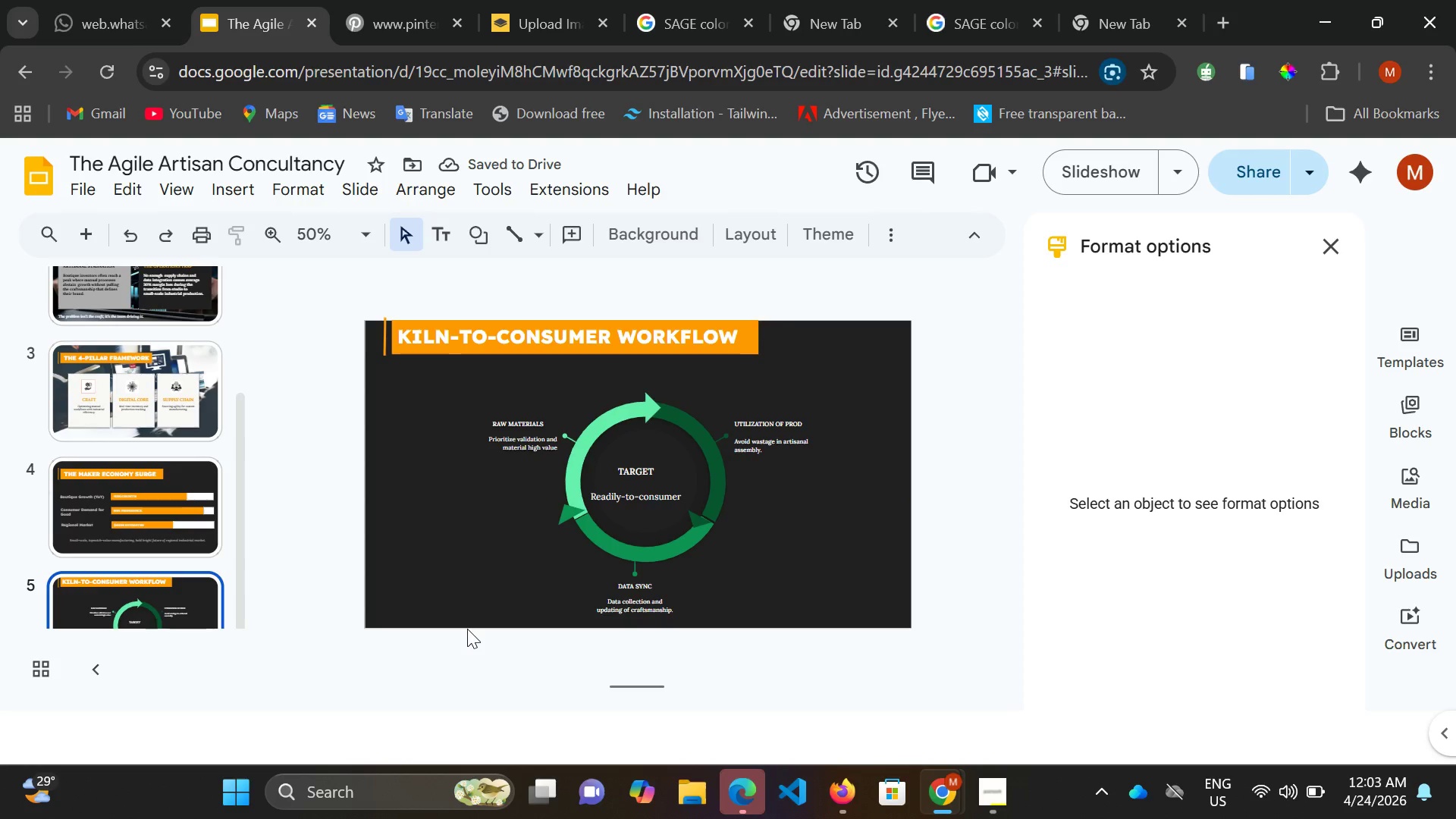 
key(Control+Z)
 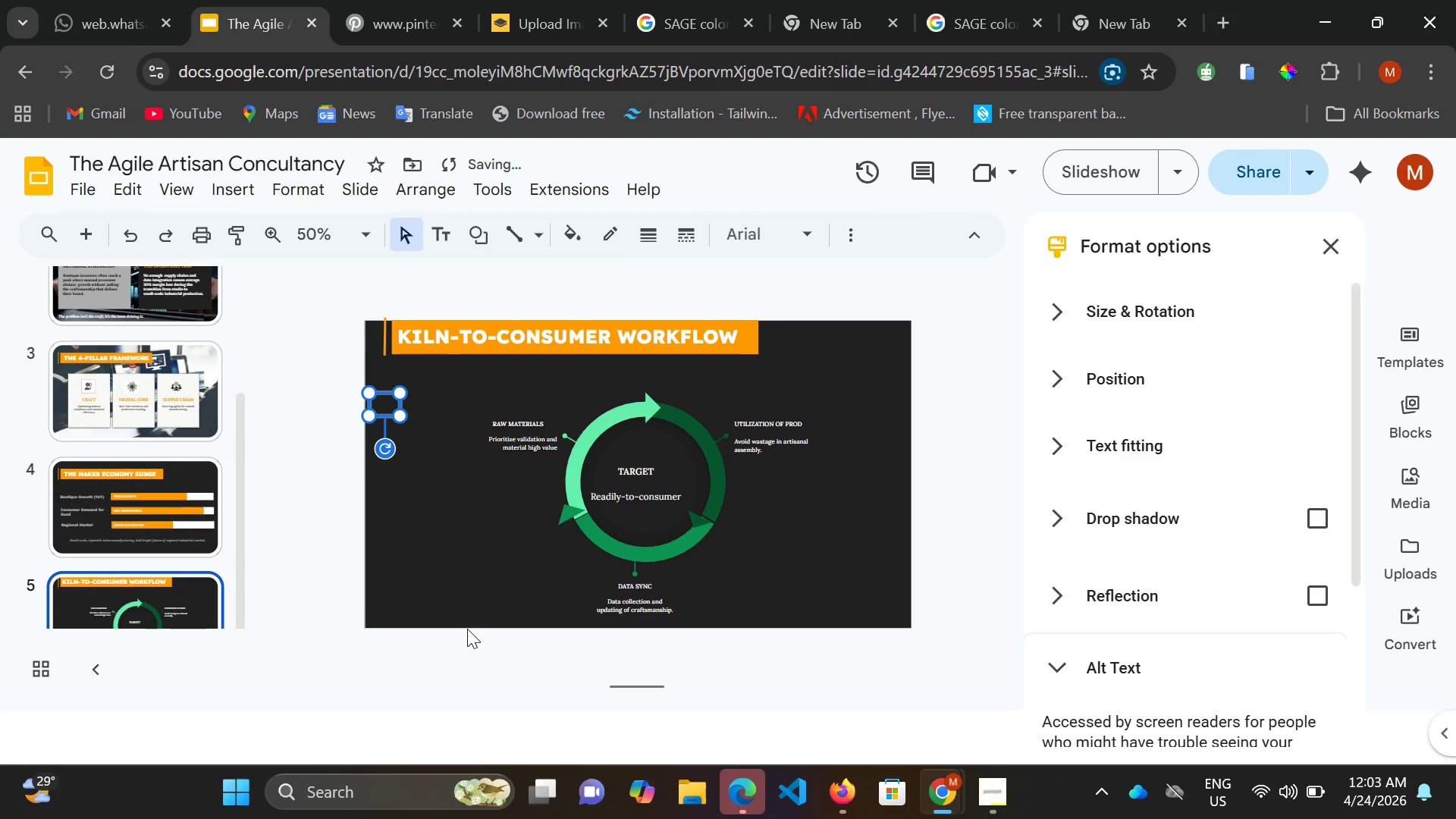 
key(Control+Z)
 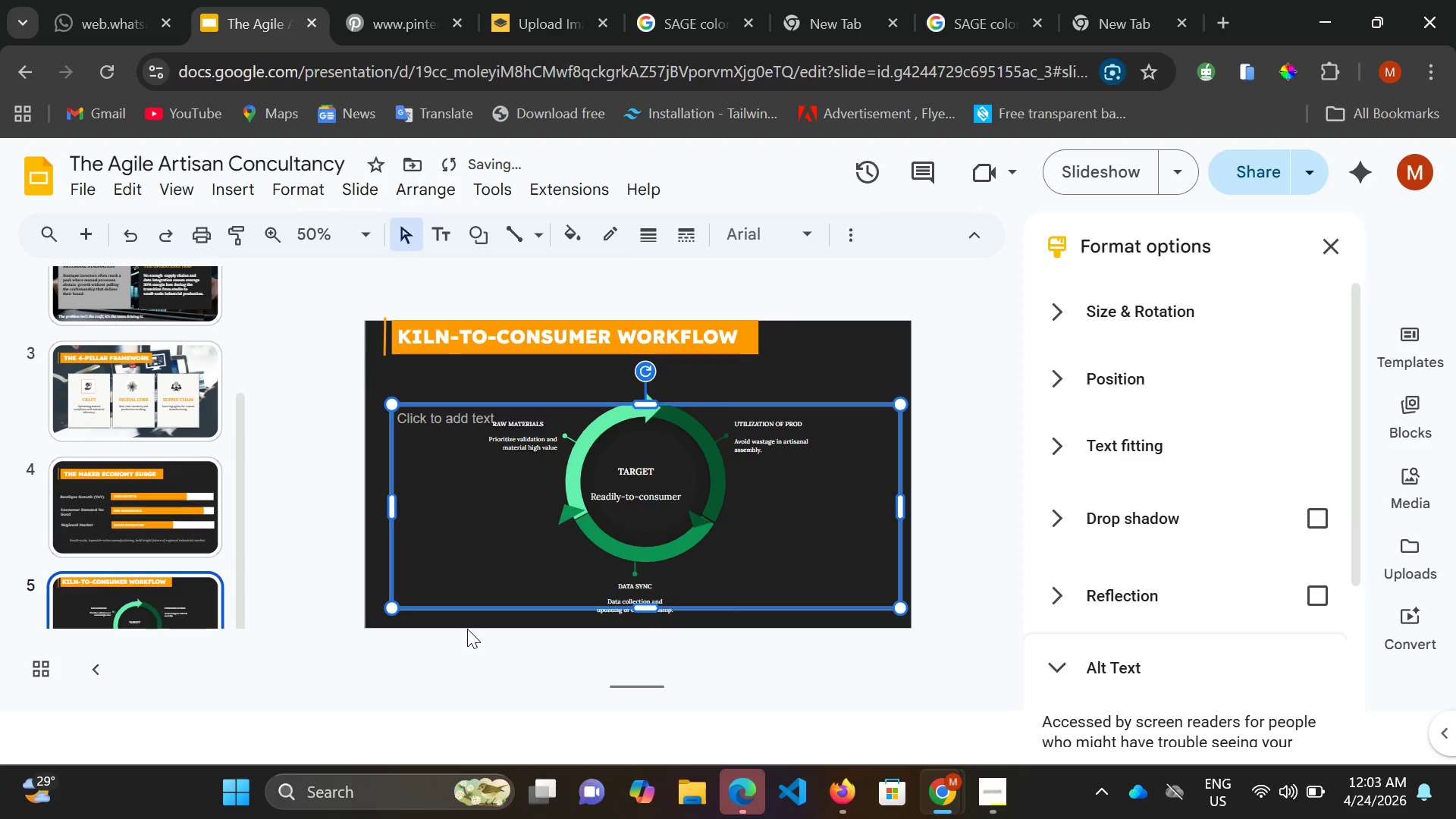 
key(Control+Z)
 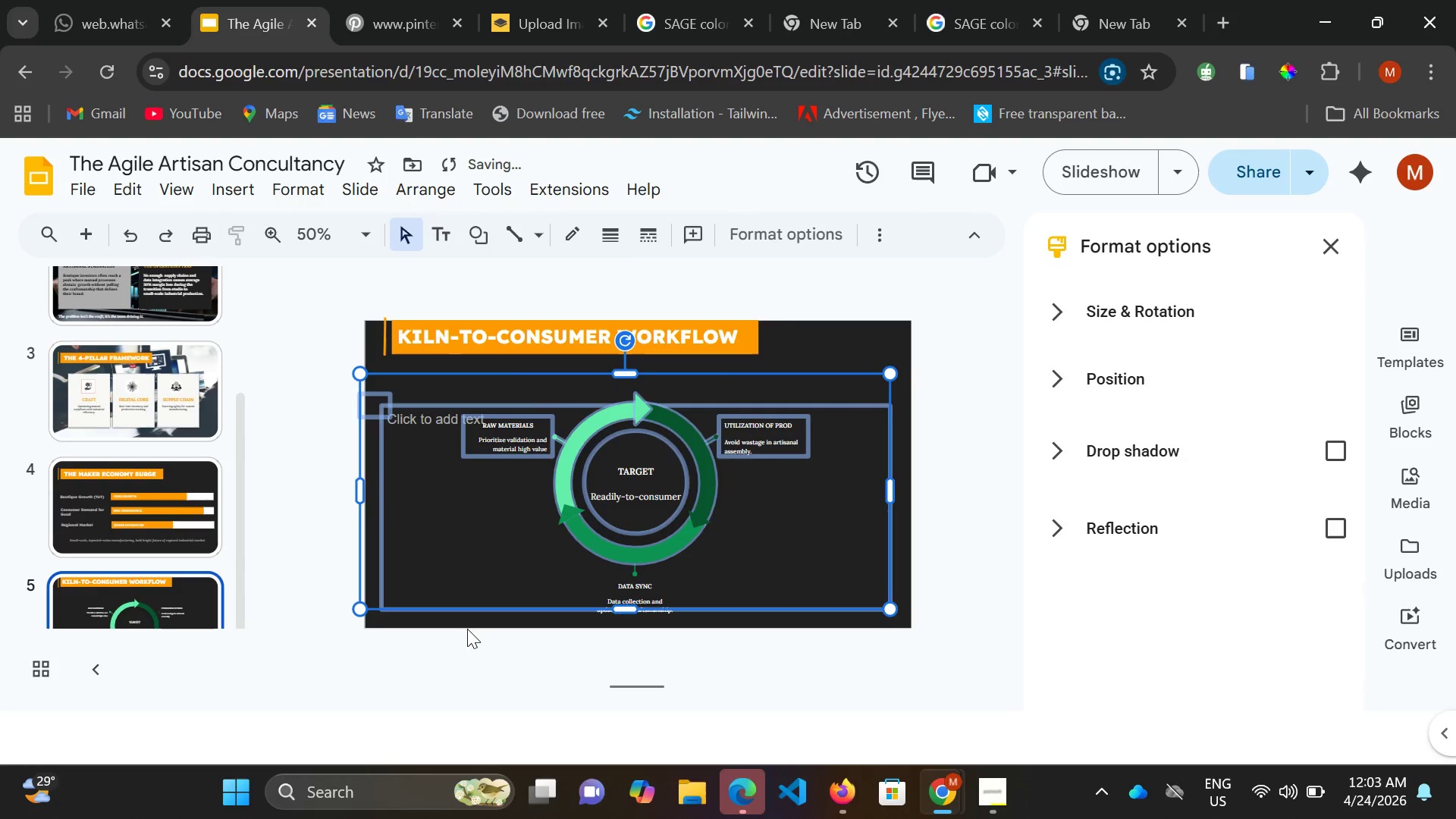 
key(Control+Z)
 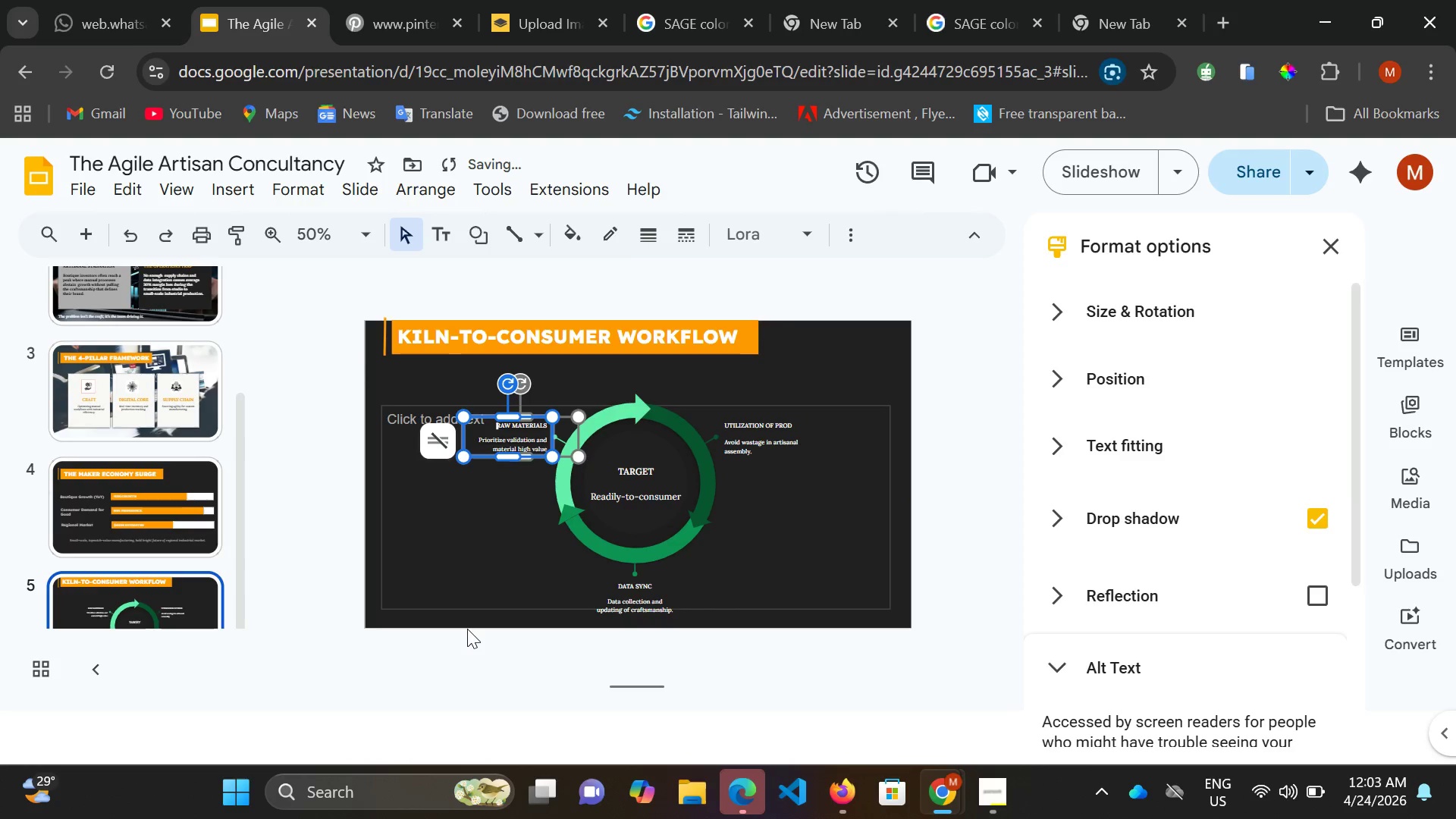 
key(Control+Z)
 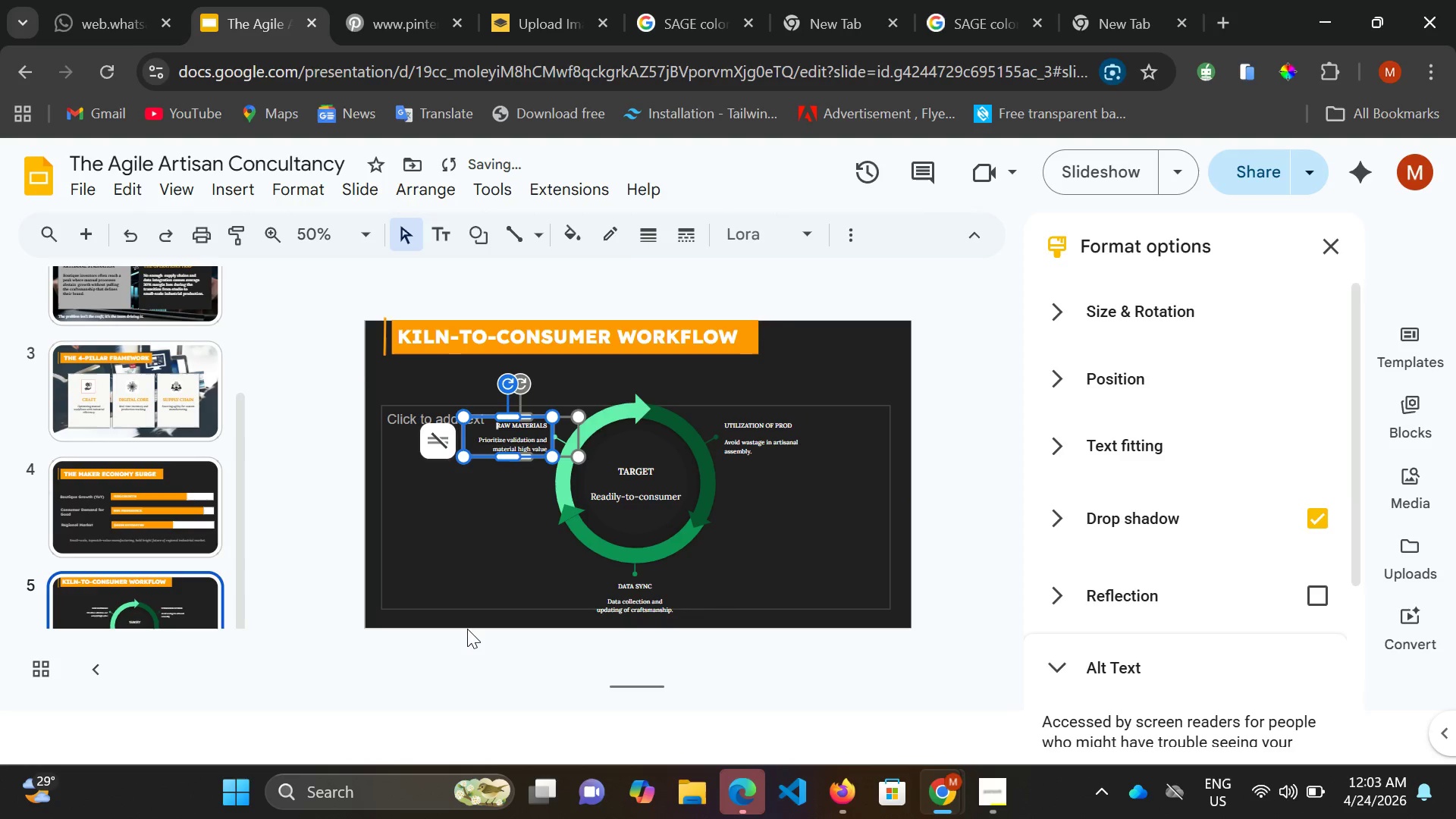 
key(Control+Z)
 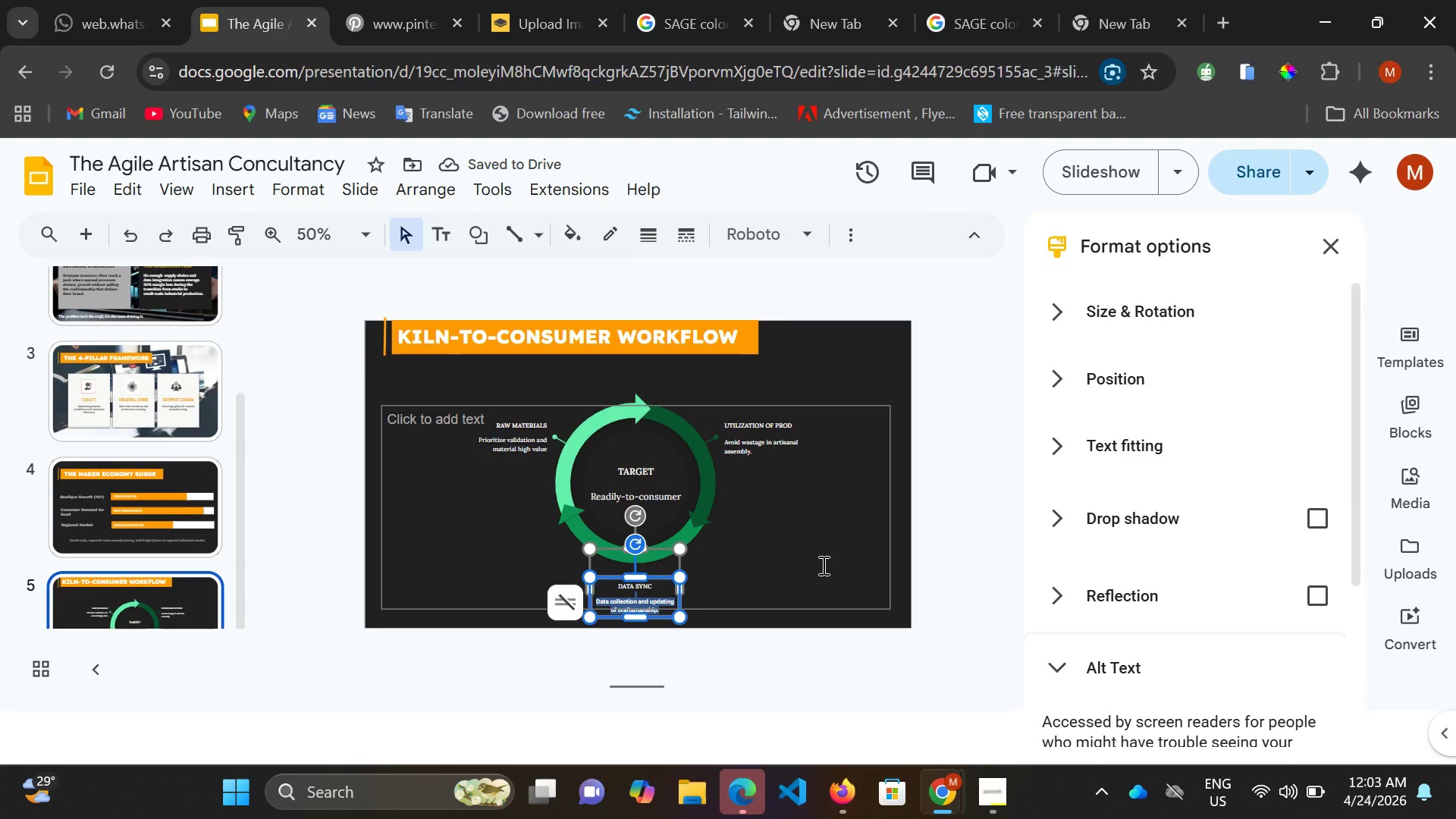 
wait(9.64)
 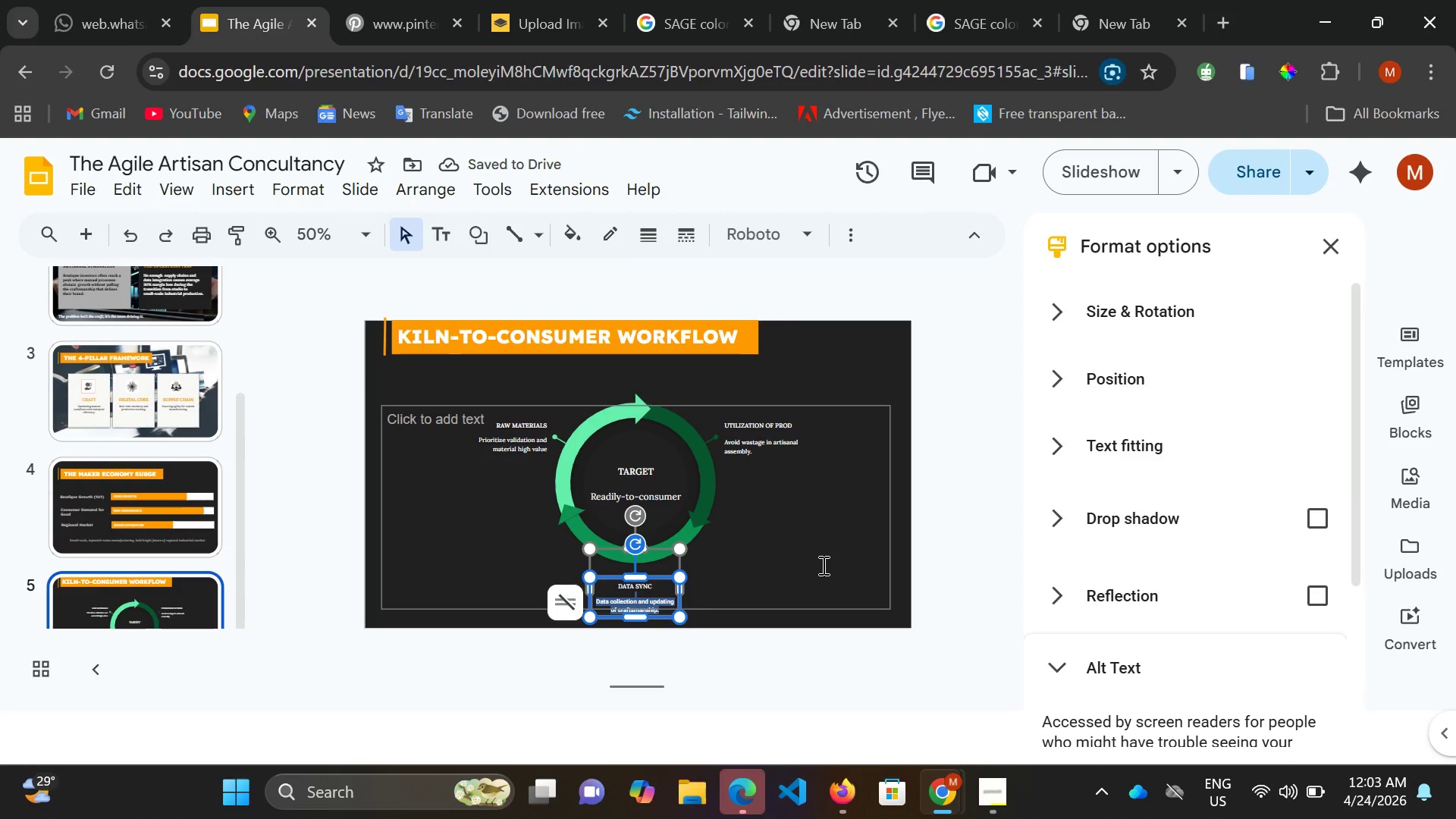 
left_click([813, 235])
 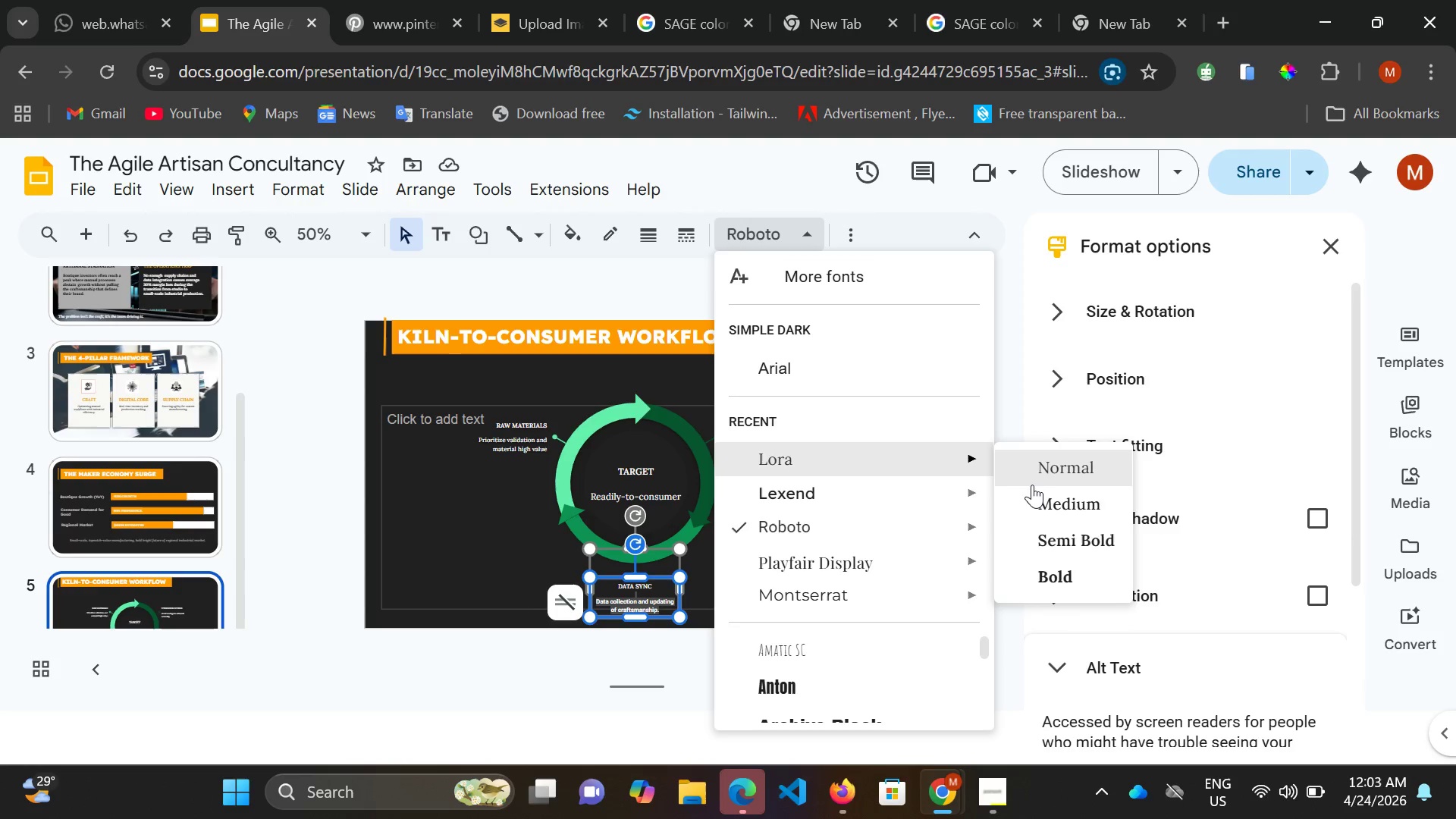 
left_click([1059, 500])
 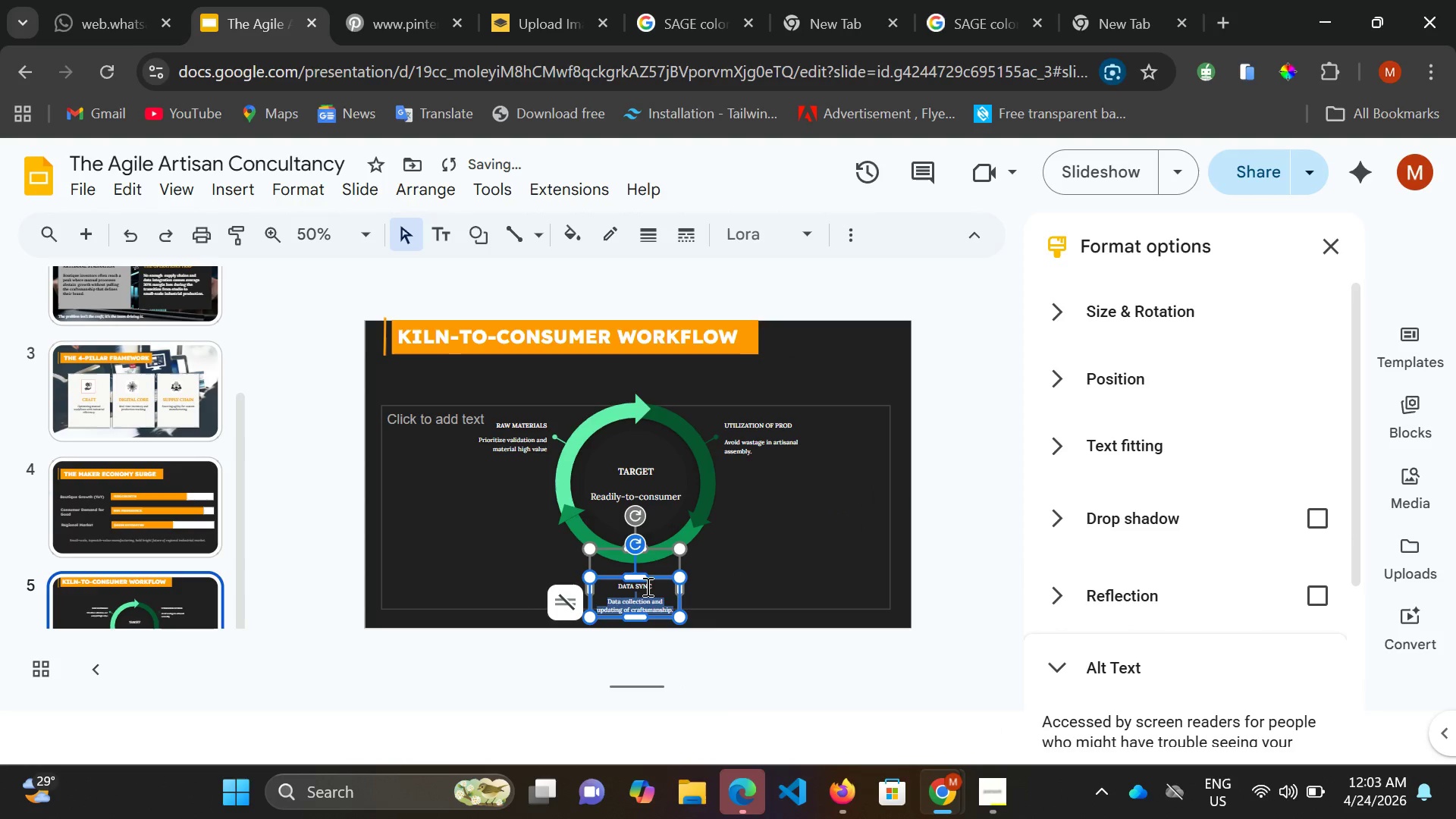 
left_click([646, 586])
 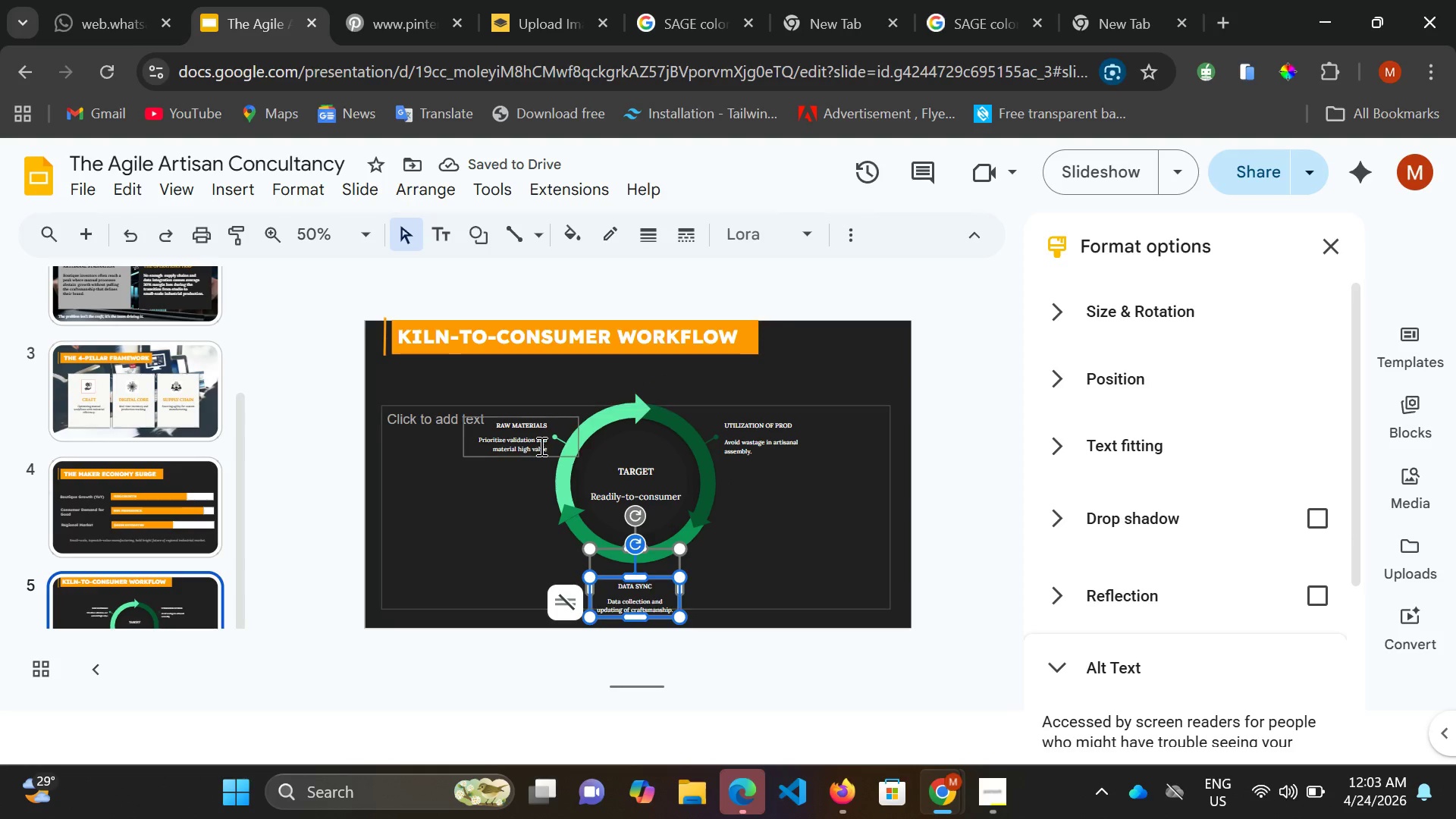 
left_click([529, 437])
 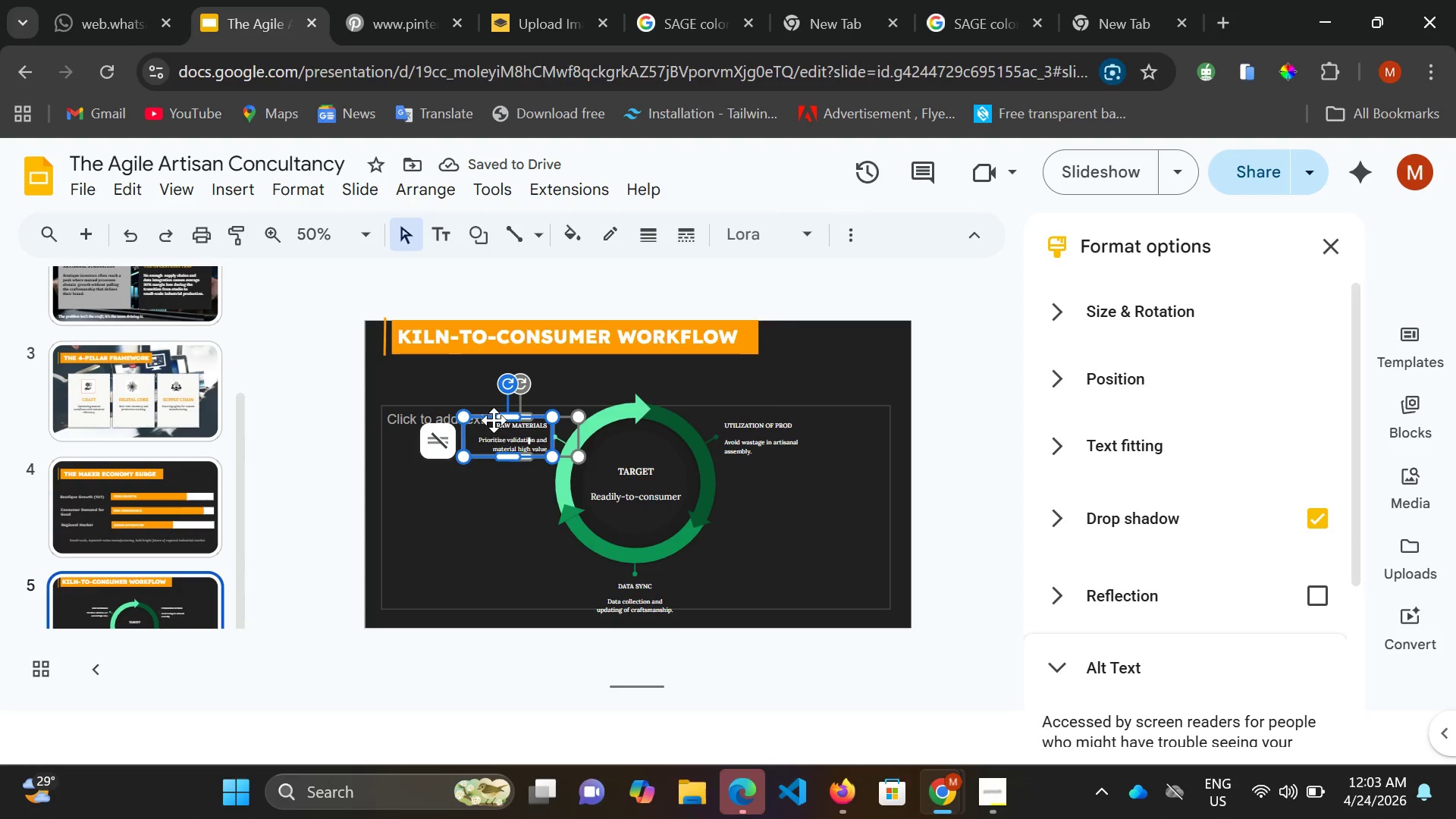 
left_click([492, 420])
 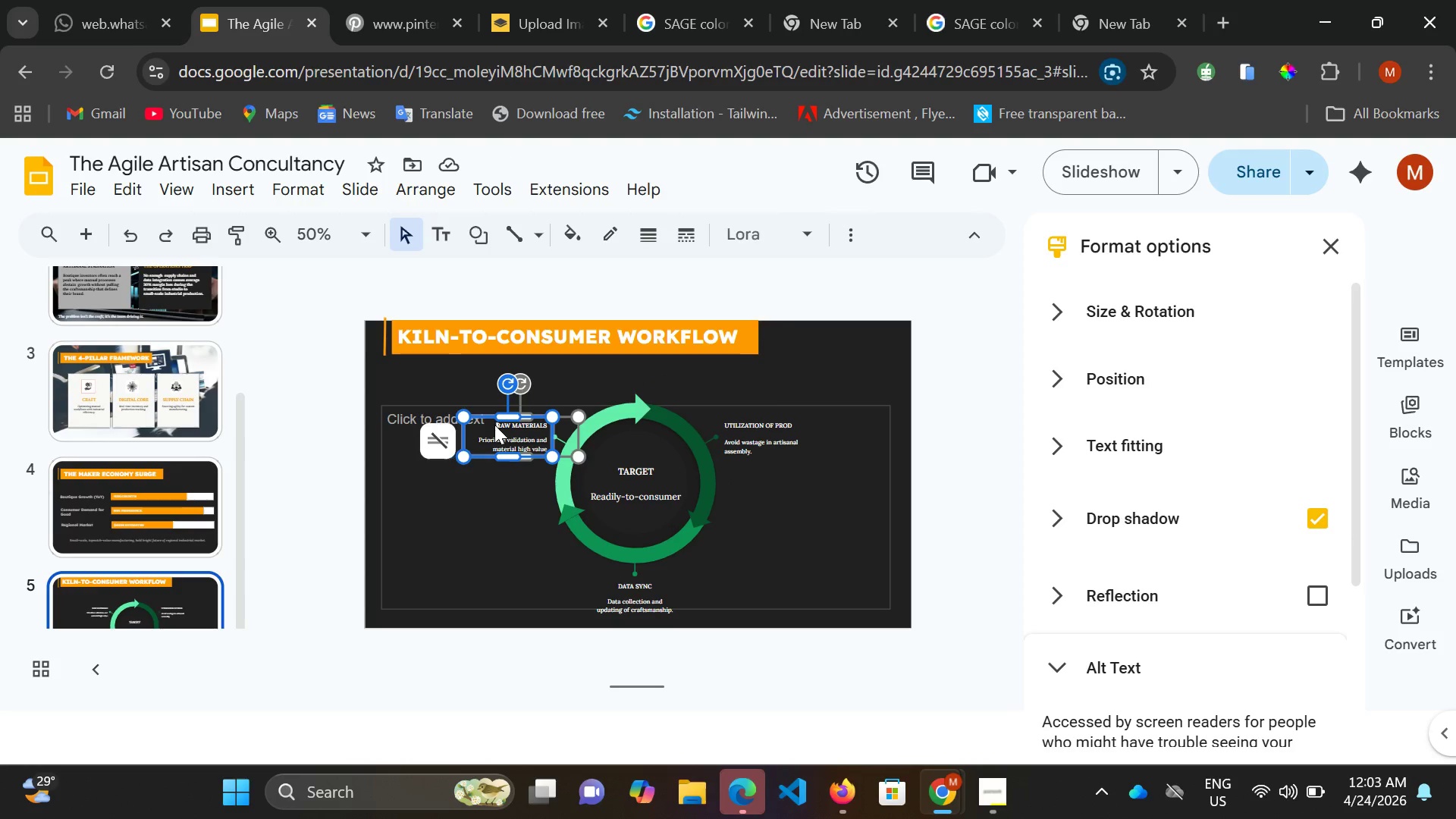 
left_click([494, 425])
 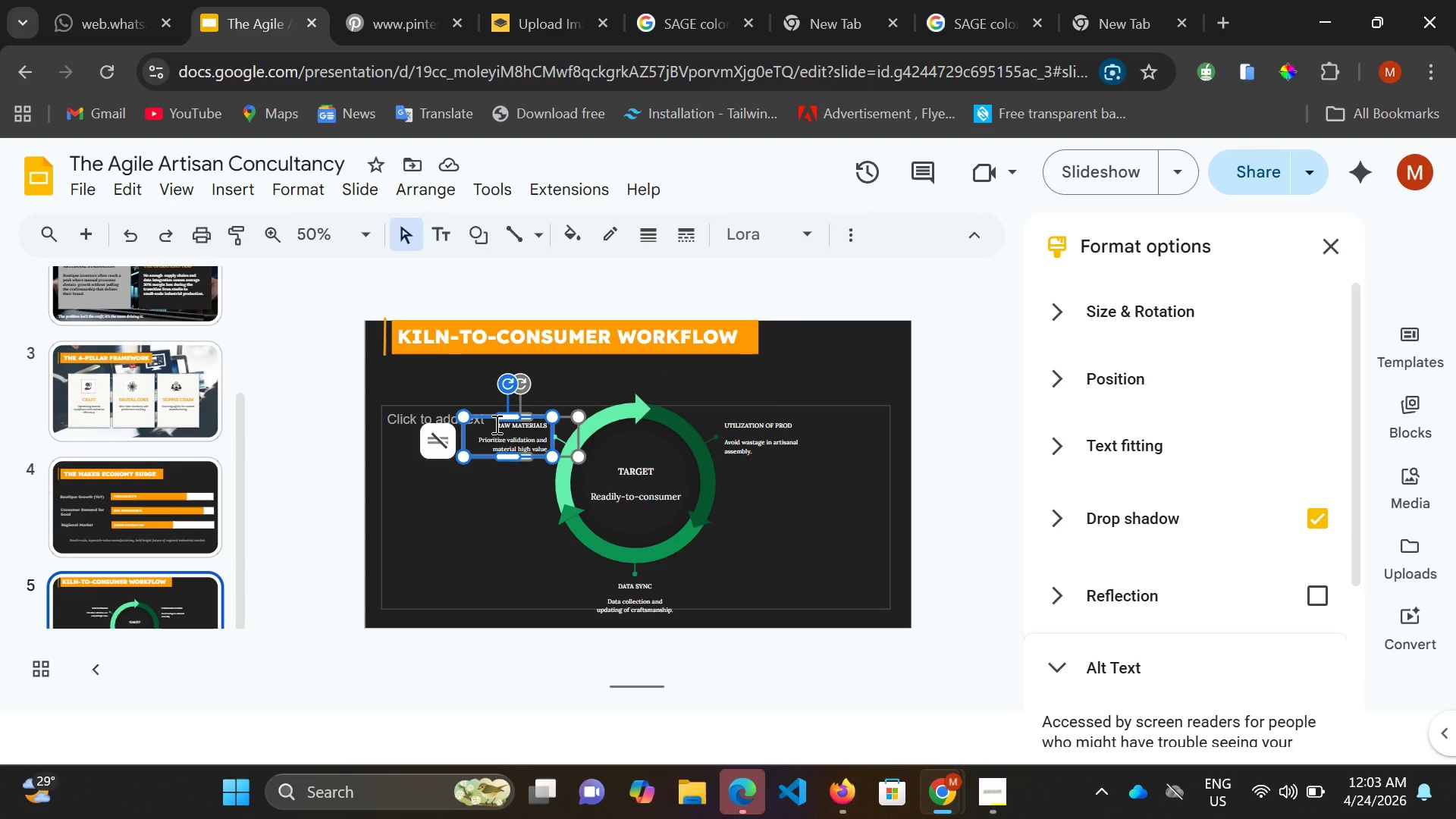 
left_click([495, 424])
 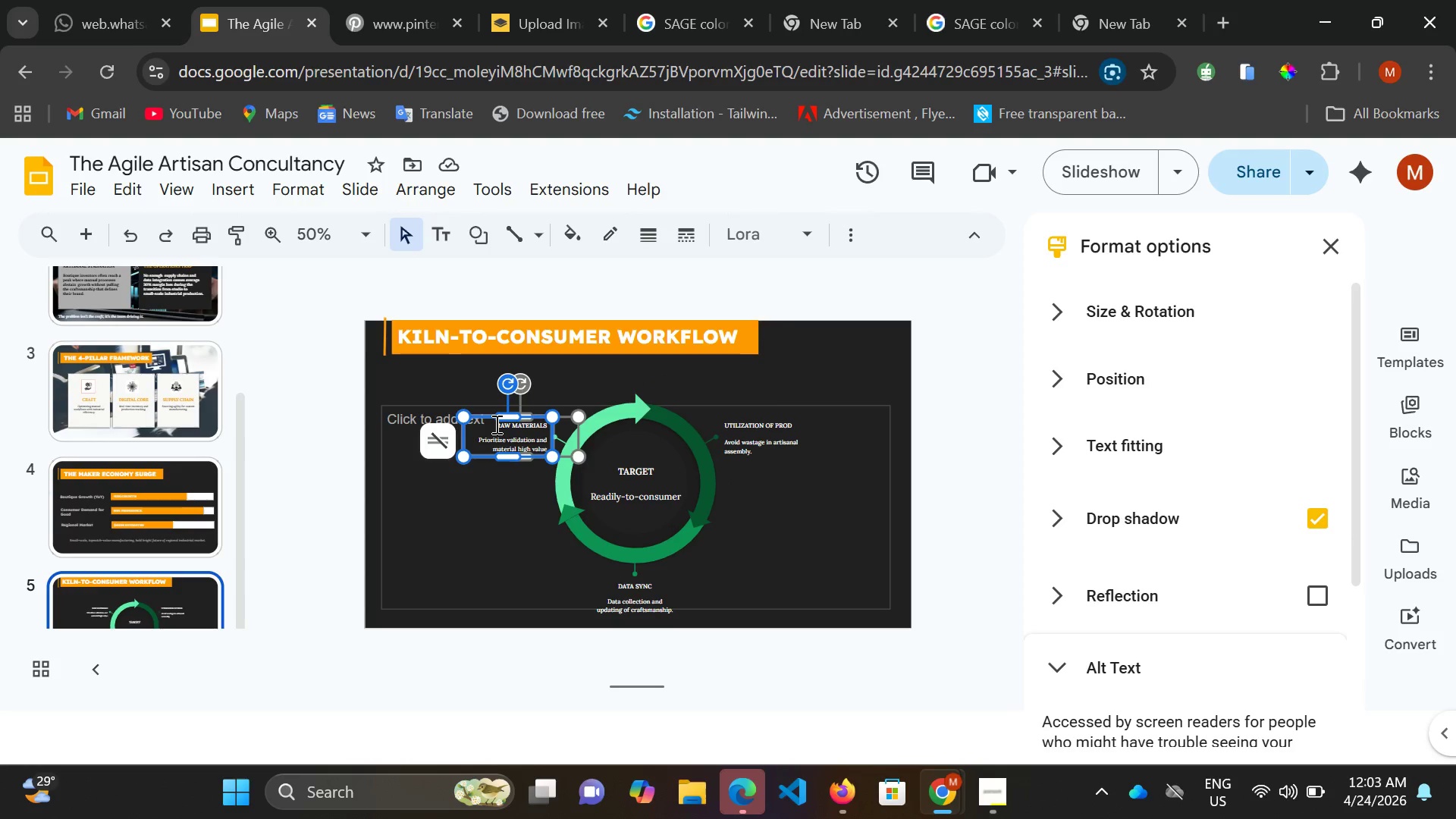 
key(Backspace)
 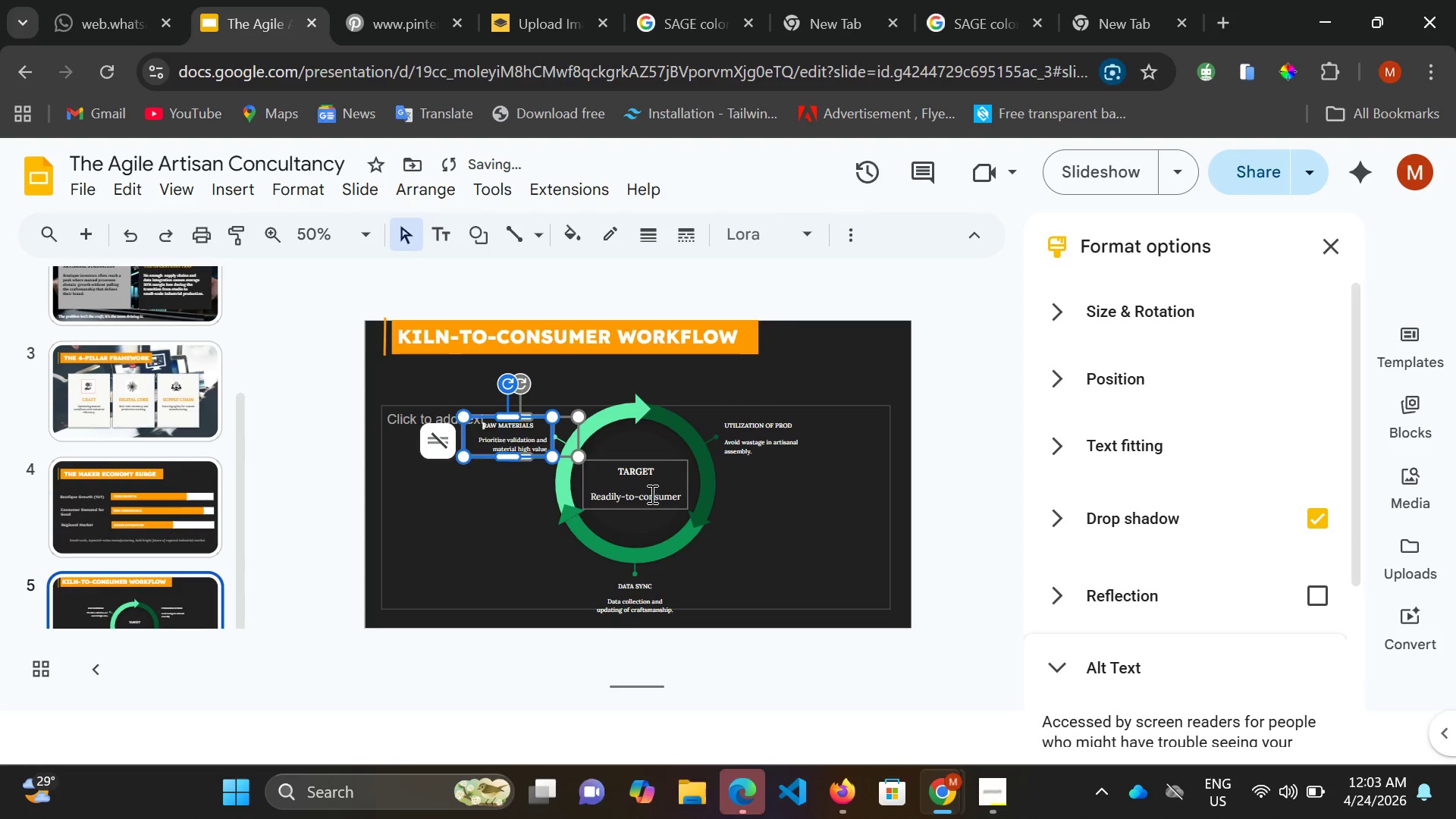 
left_click([651, 494])
 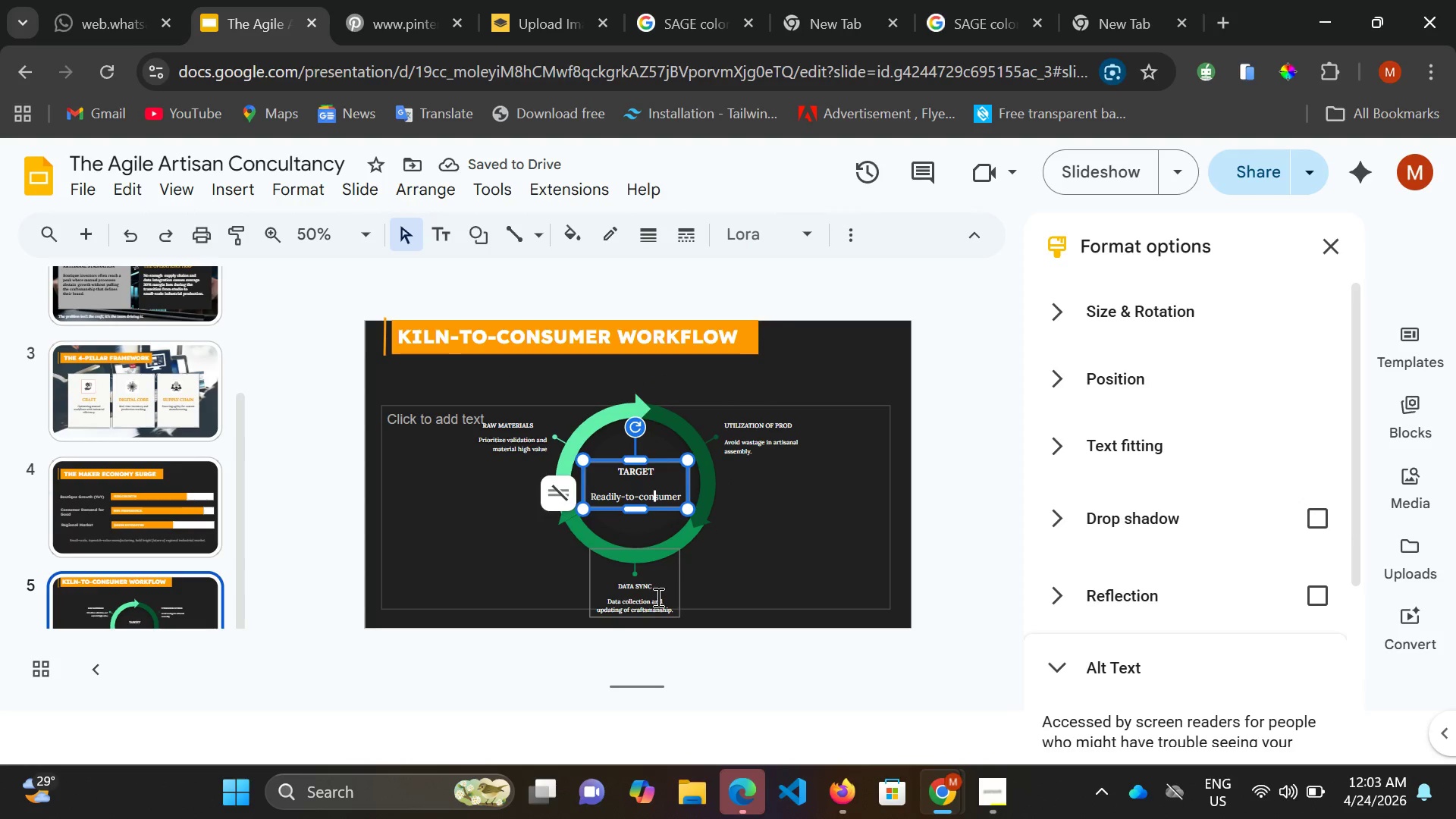 
left_click([657, 597])
 